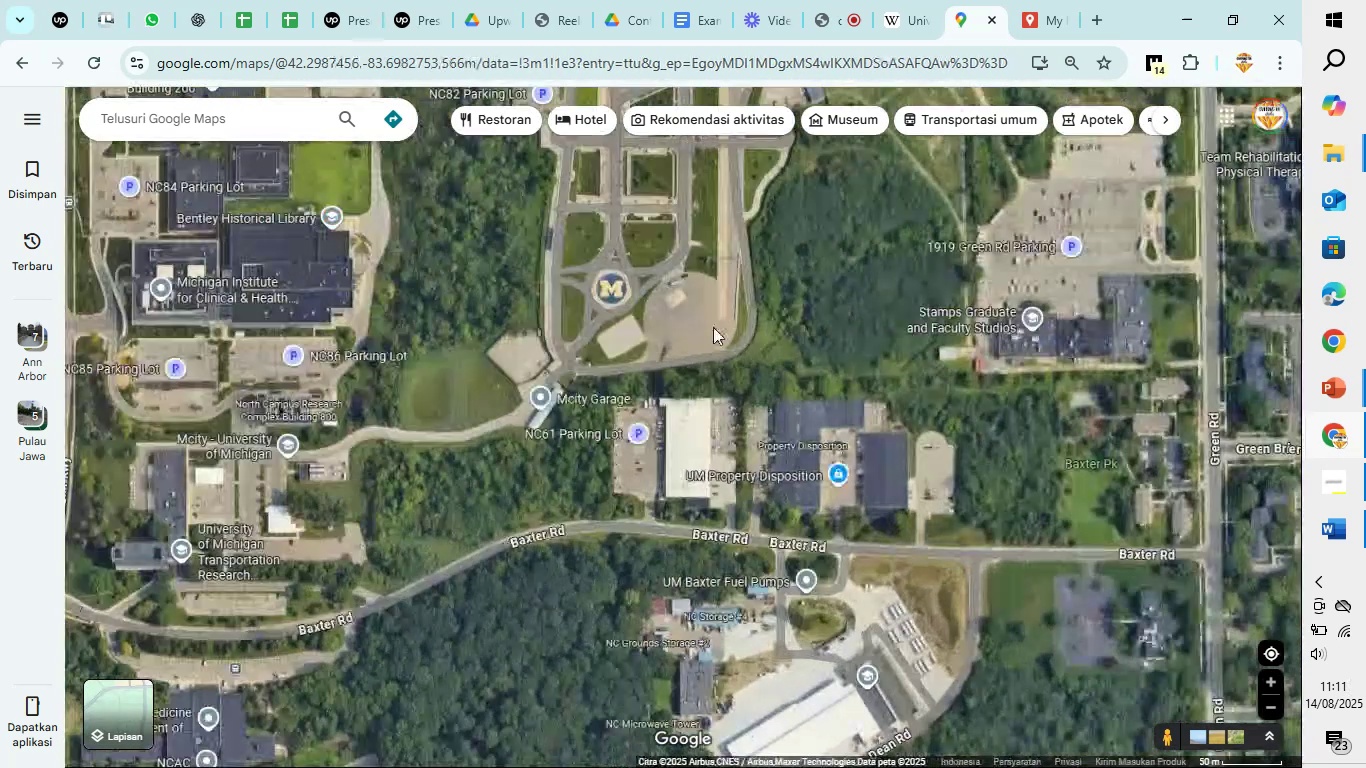 
left_click_drag(start_coordinate=[713, 312], to_coordinate=[733, 563])
 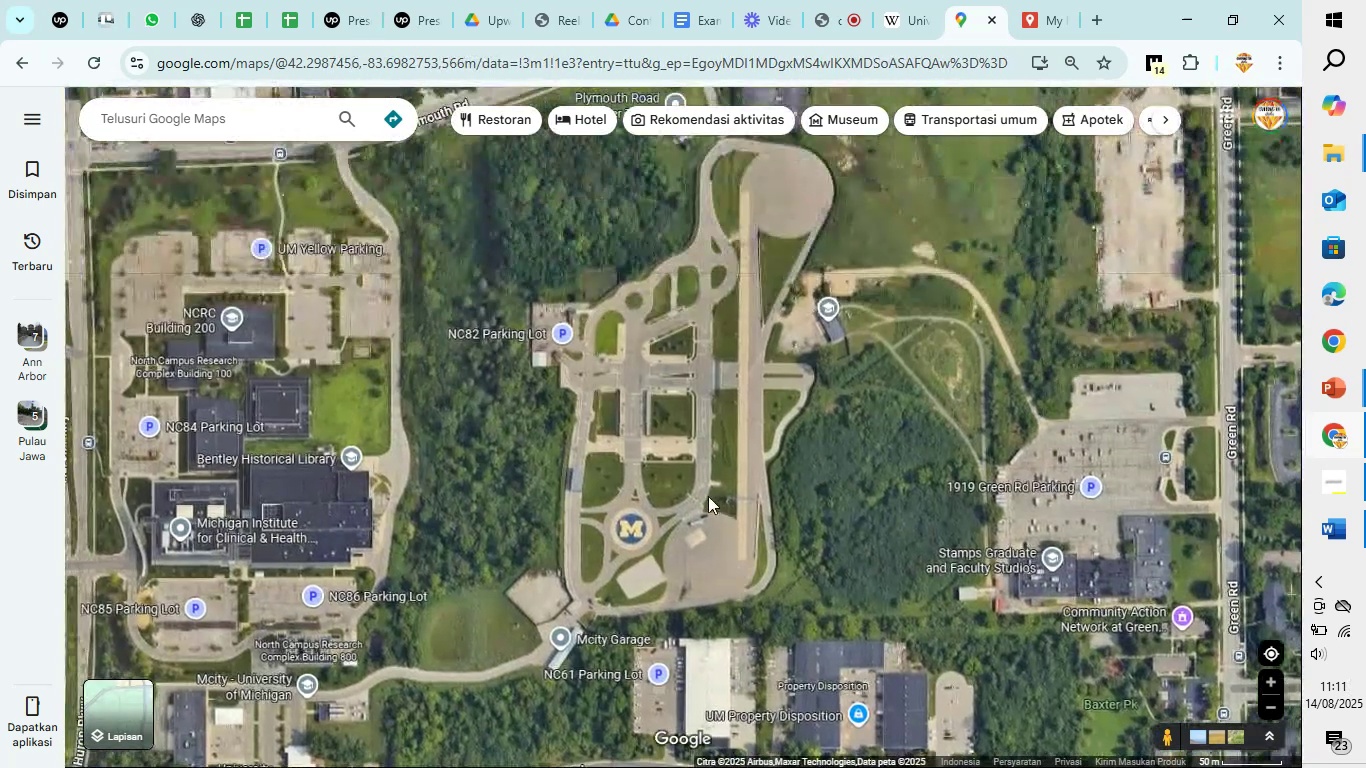 
scroll: coordinate [705, 494], scroll_direction: up, amount: 6.0
 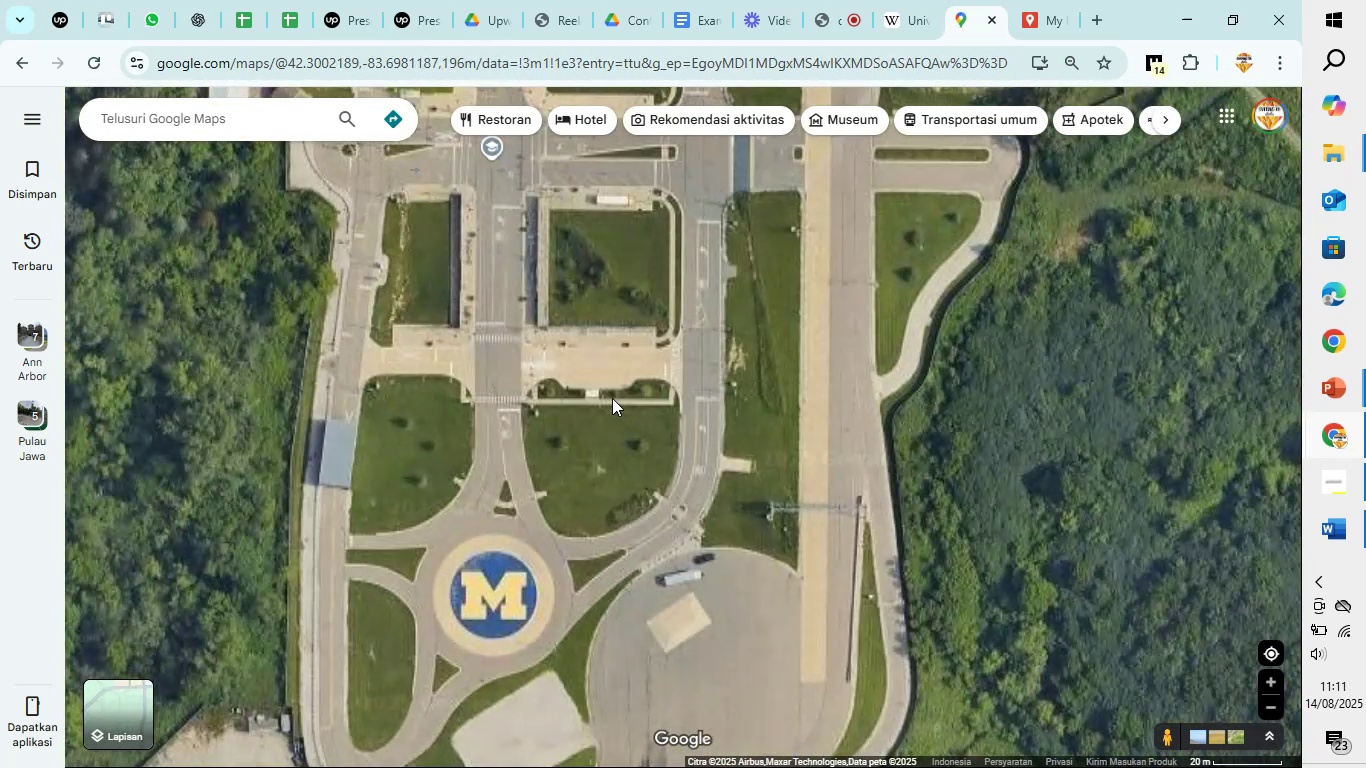 
left_click_drag(start_coordinate=[609, 394], to_coordinate=[557, 218])
 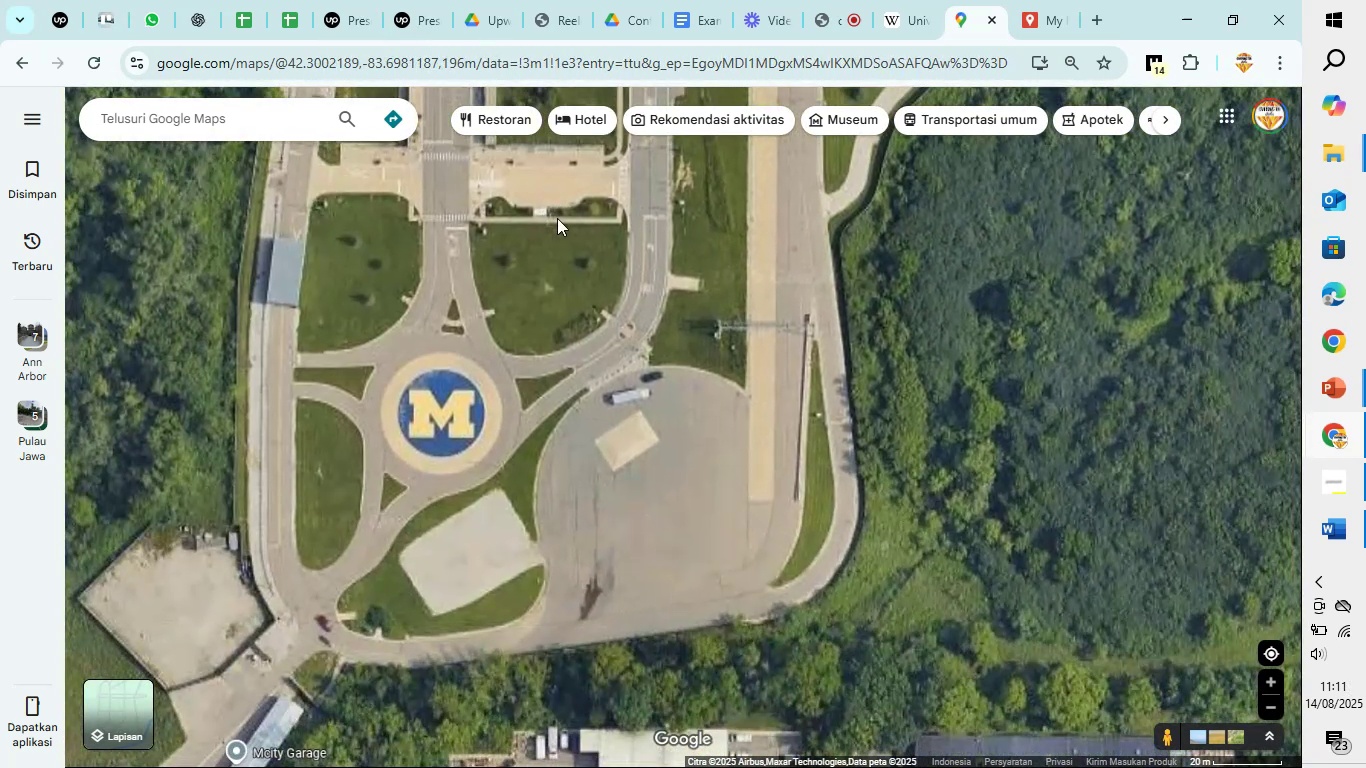 
scroll: coordinate [557, 218], scroll_direction: down, amount: 4.0
 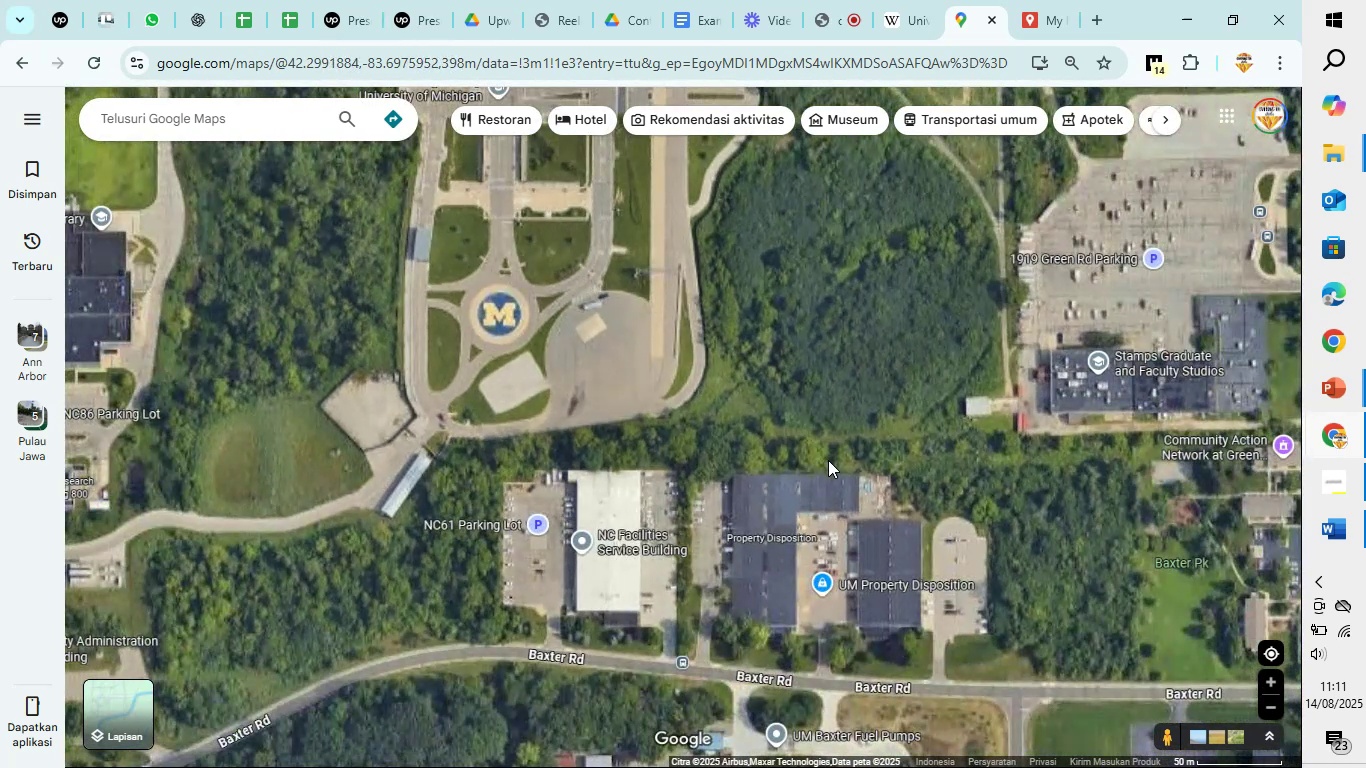 
left_click_drag(start_coordinate=[828, 460], to_coordinate=[768, 364])
 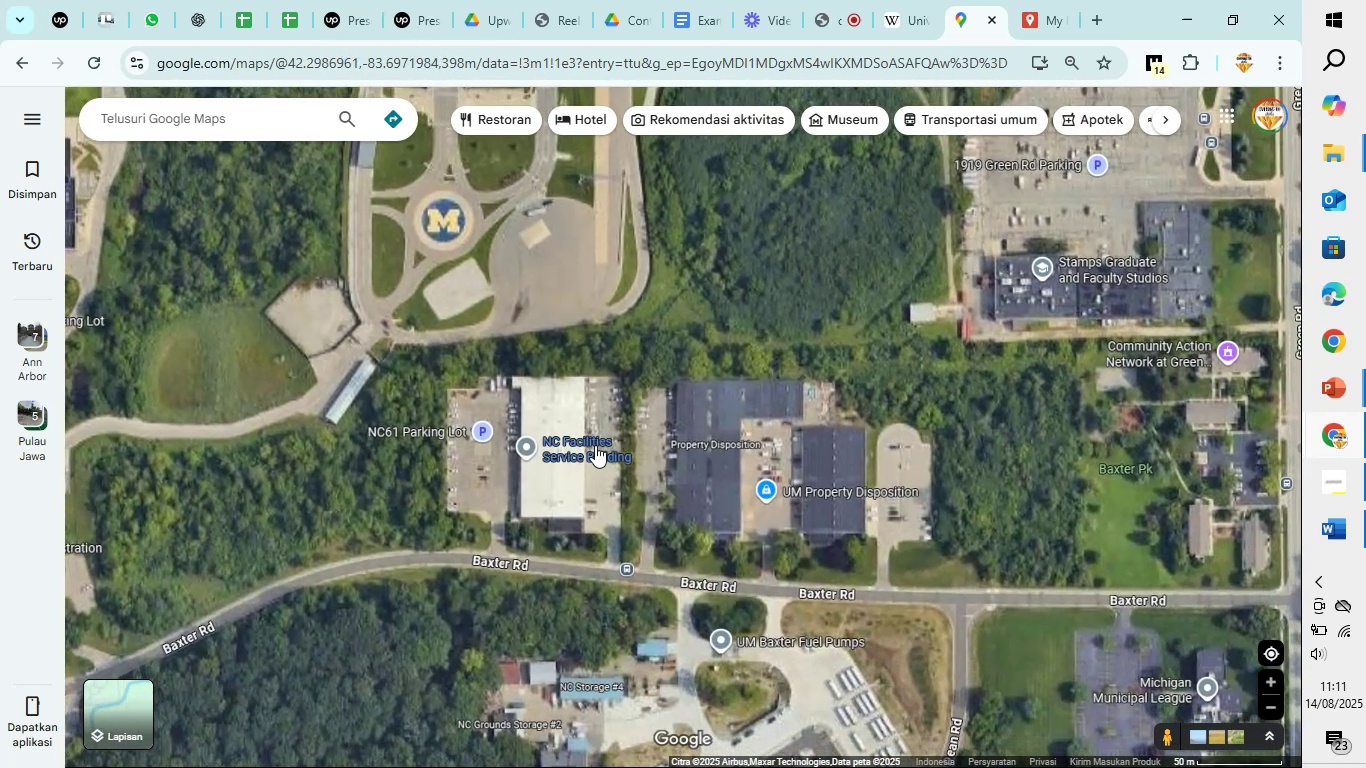 
left_click([530, 447])
 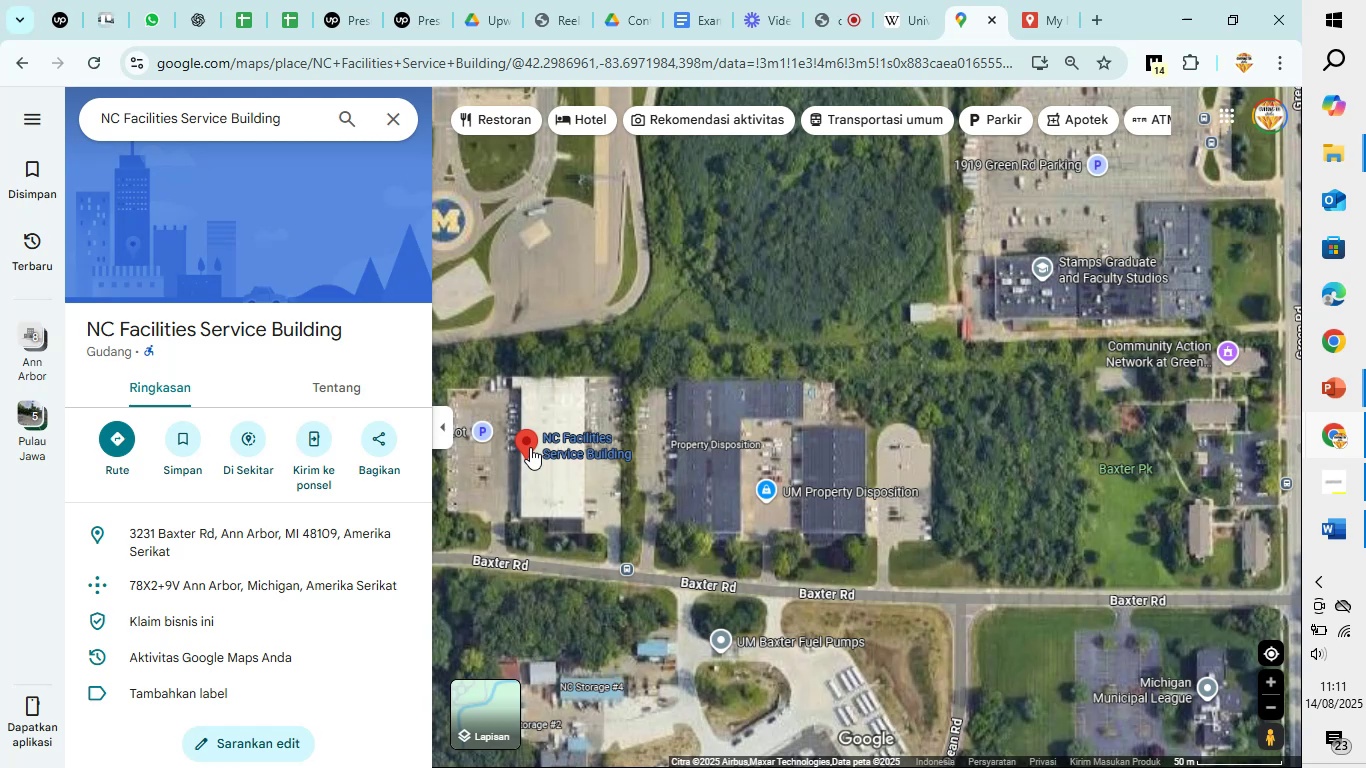 
wait(9.27)
 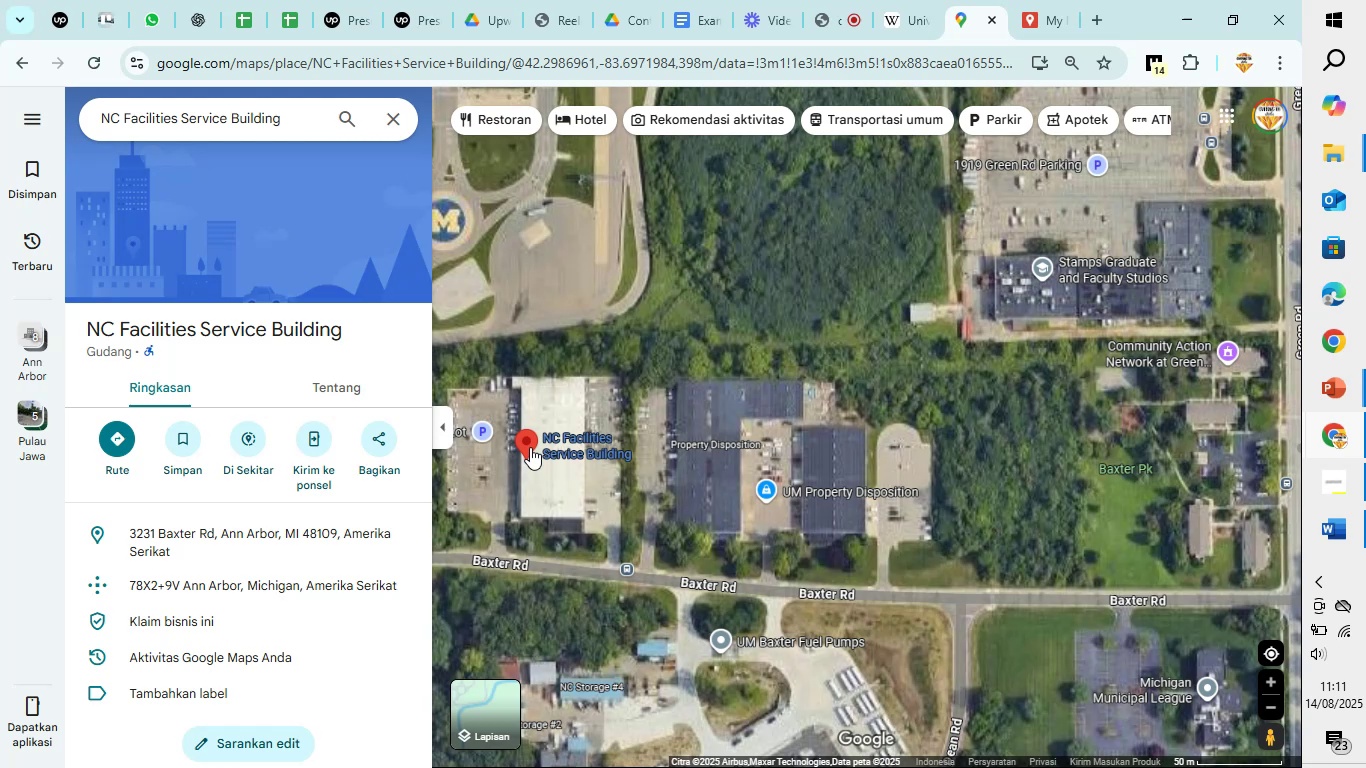 
left_click_drag(start_coordinate=[904, 367], to_coordinate=[789, 375])
 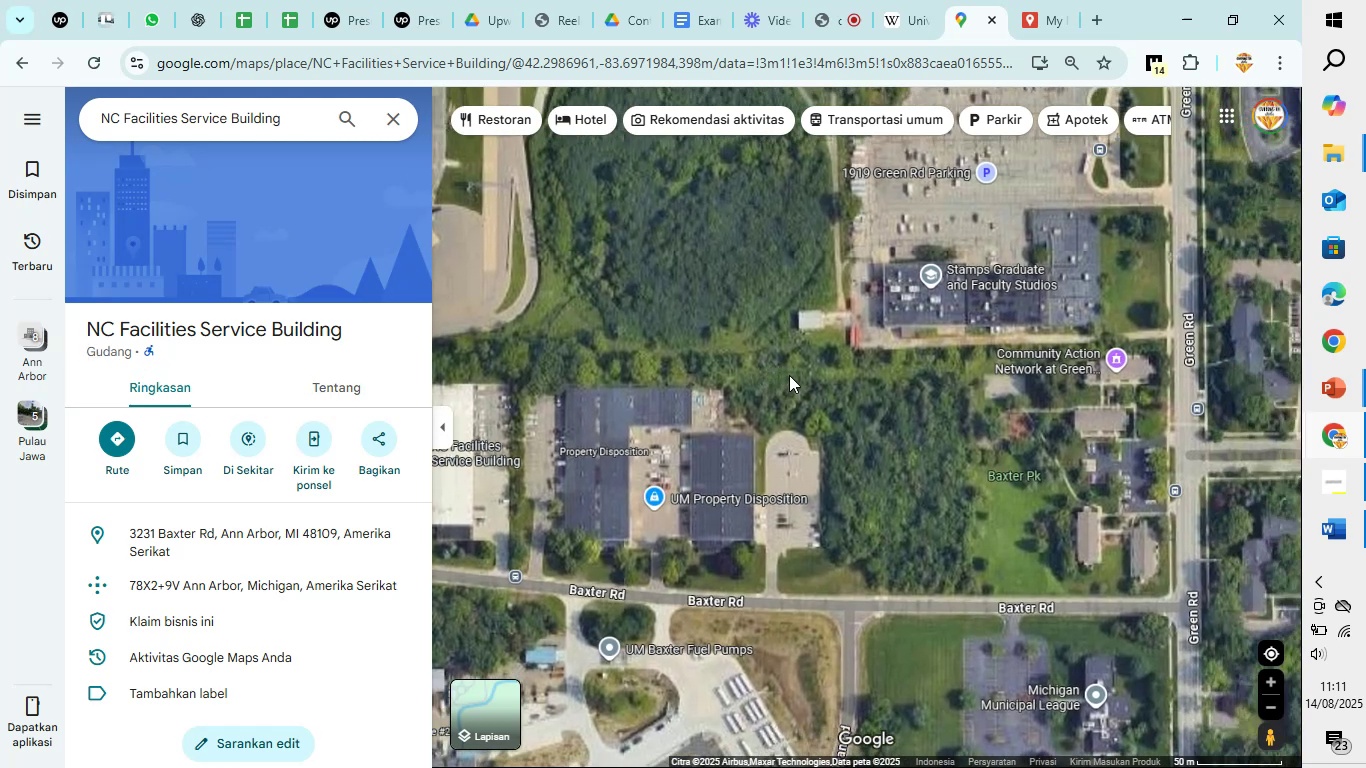 
left_click([789, 375])
 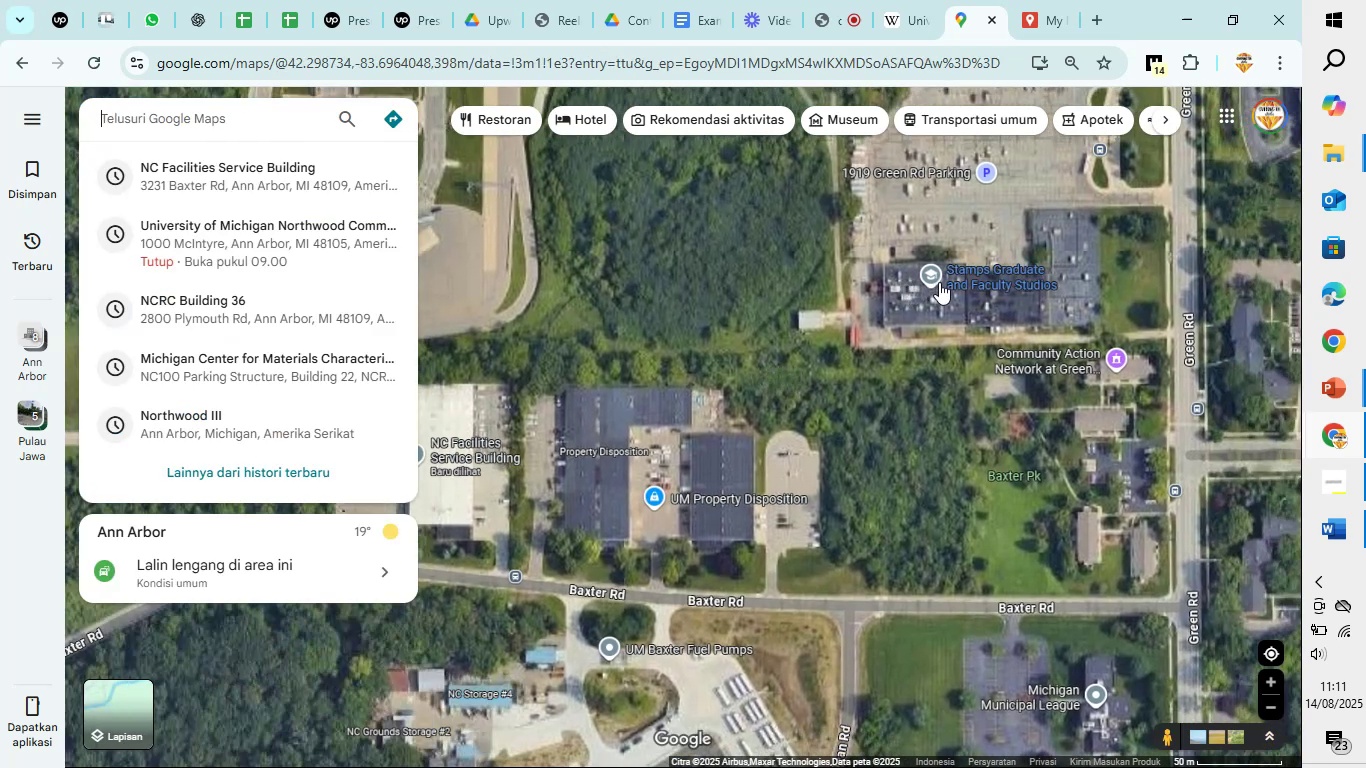 
left_click([939, 282])
 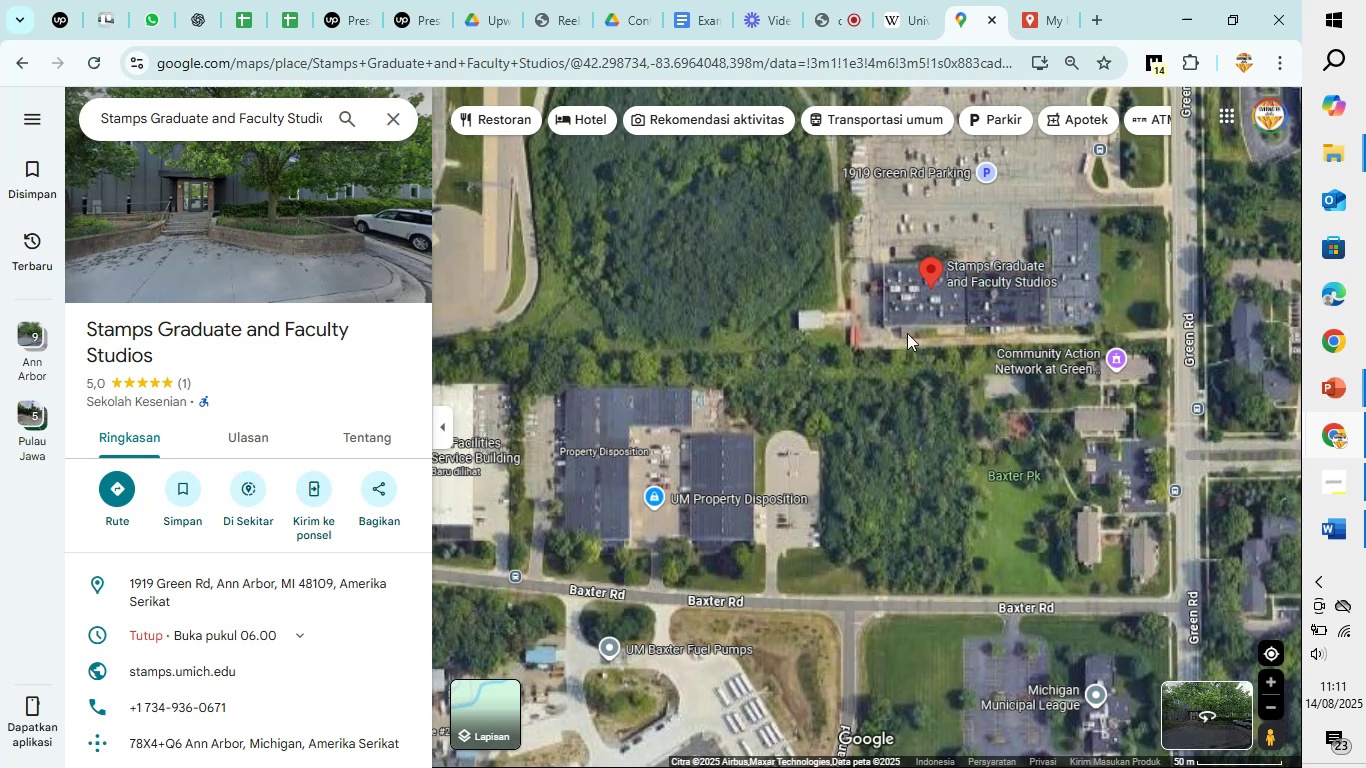 
left_click([886, 351])
 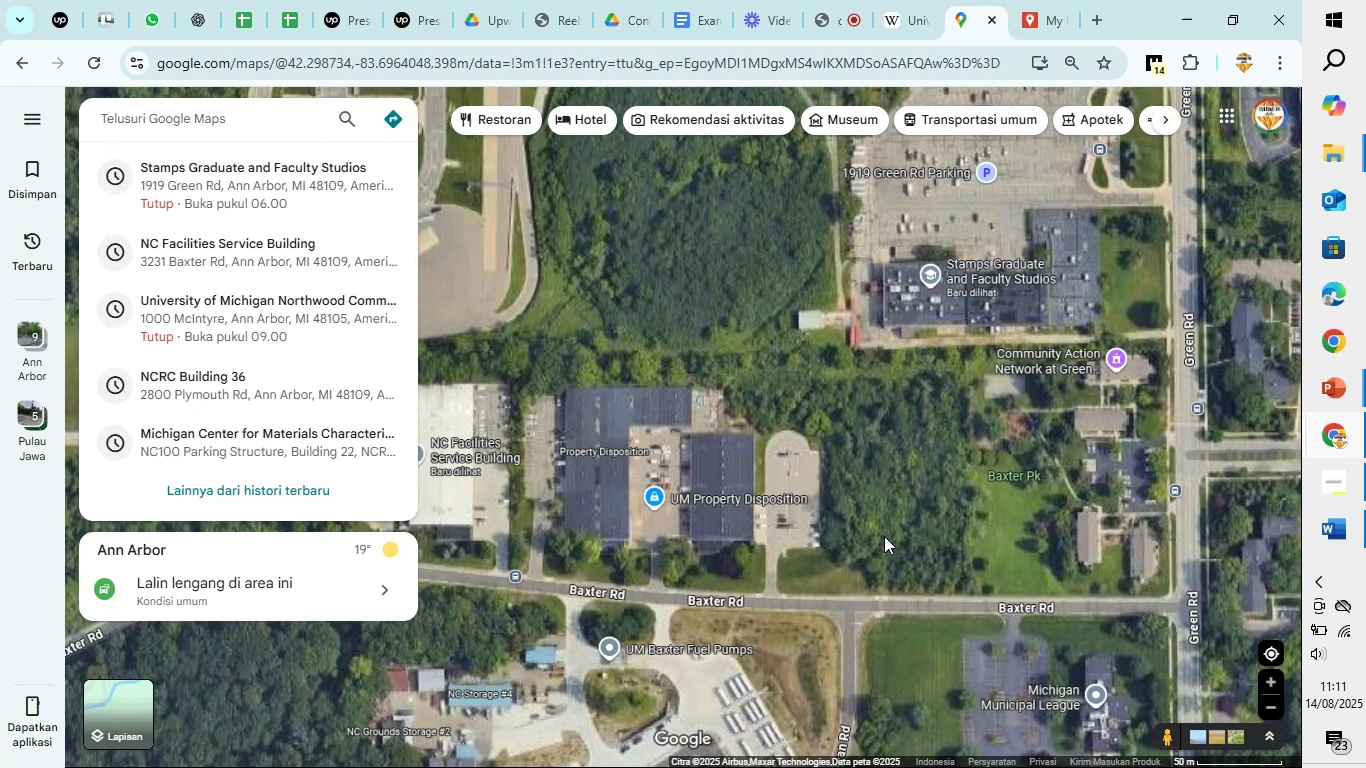 
left_click_drag(start_coordinate=[944, 458], to_coordinate=[802, 563])
 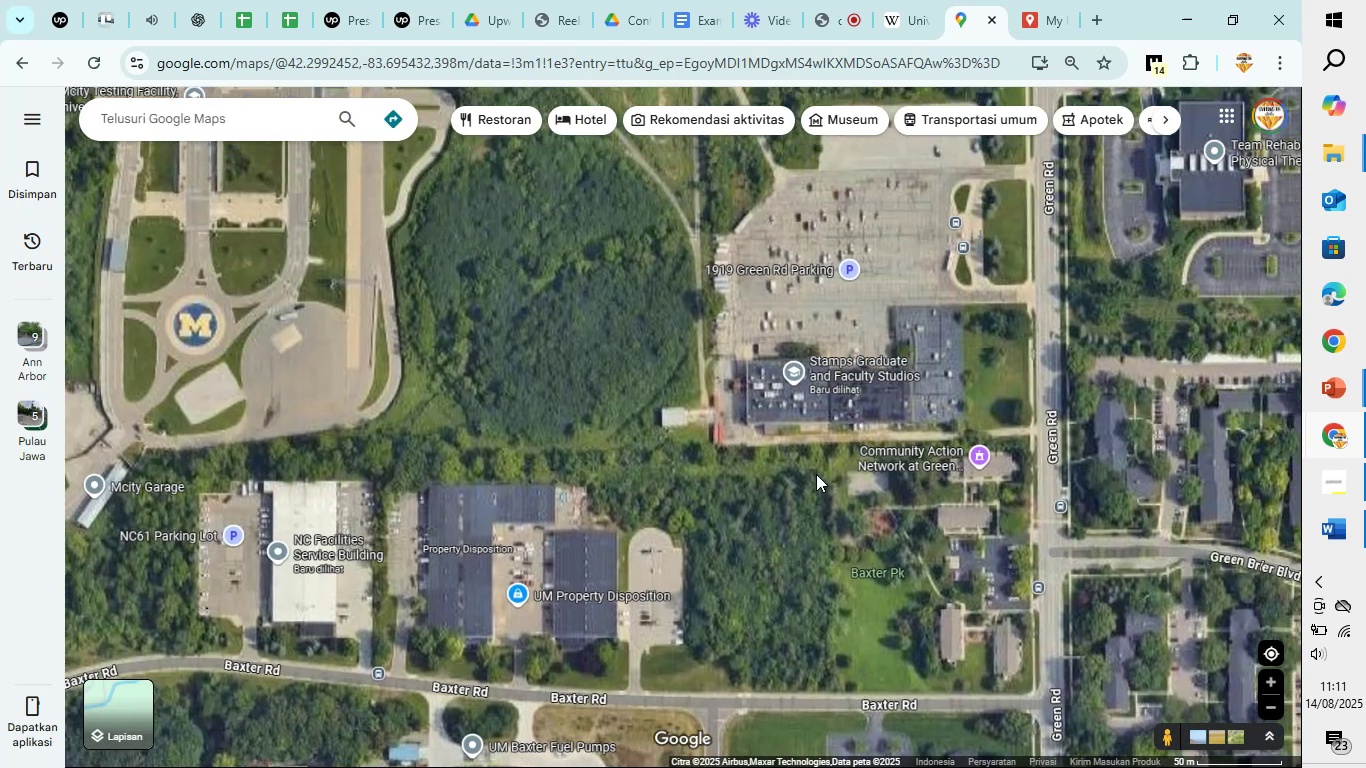 
left_click_drag(start_coordinate=[816, 472], to_coordinate=[495, 529])
 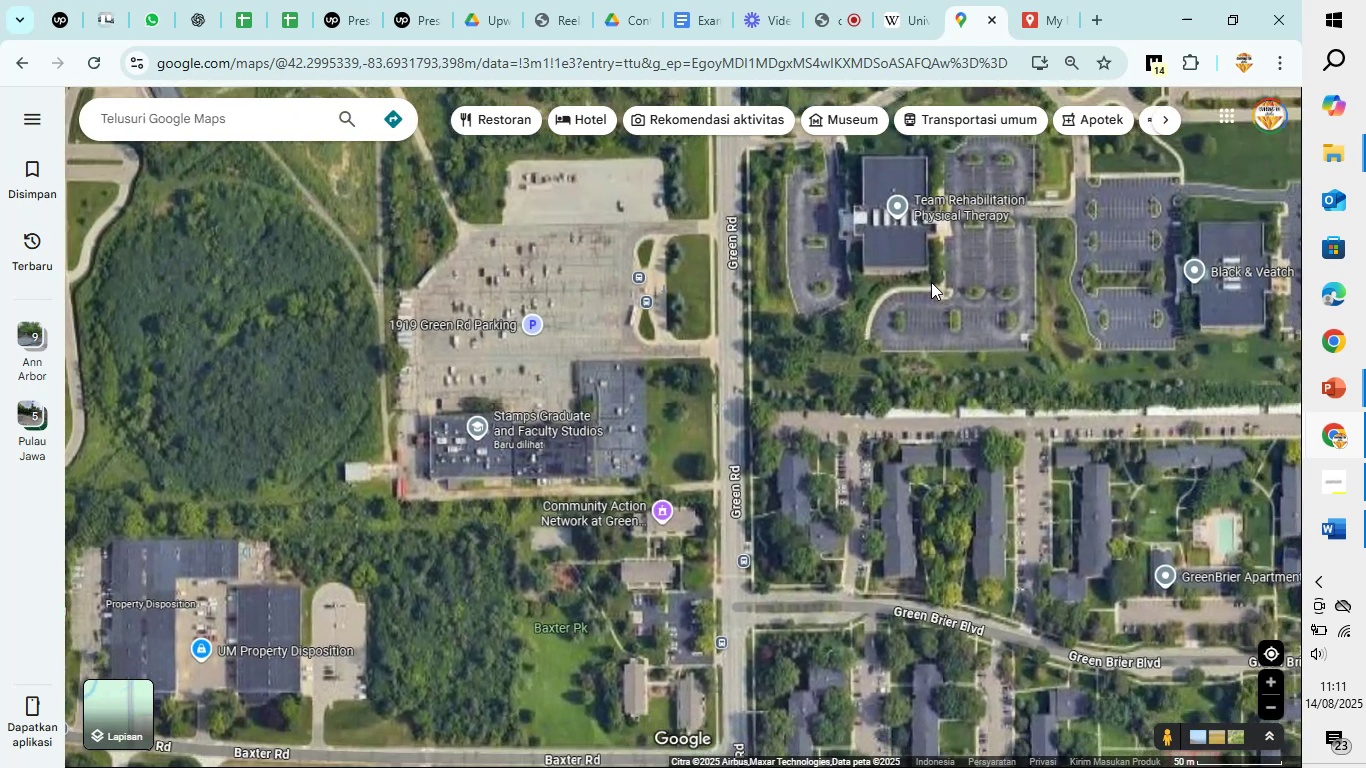 
left_click_drag(start_coordinate=[1006, 371], to_coordinate=[1162, 141])
 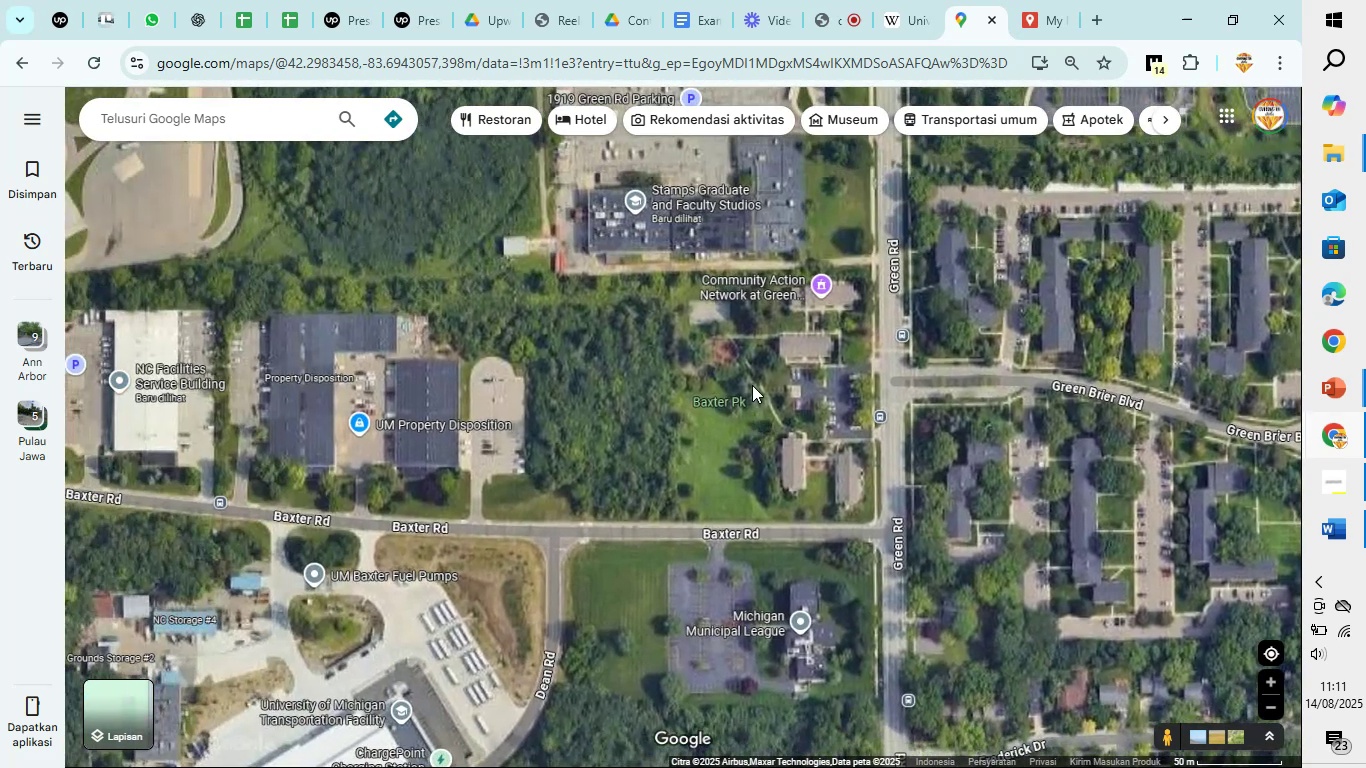 
left_click_drag(start_coordinate=[771, 348], to_coordinate=[589, 634])
 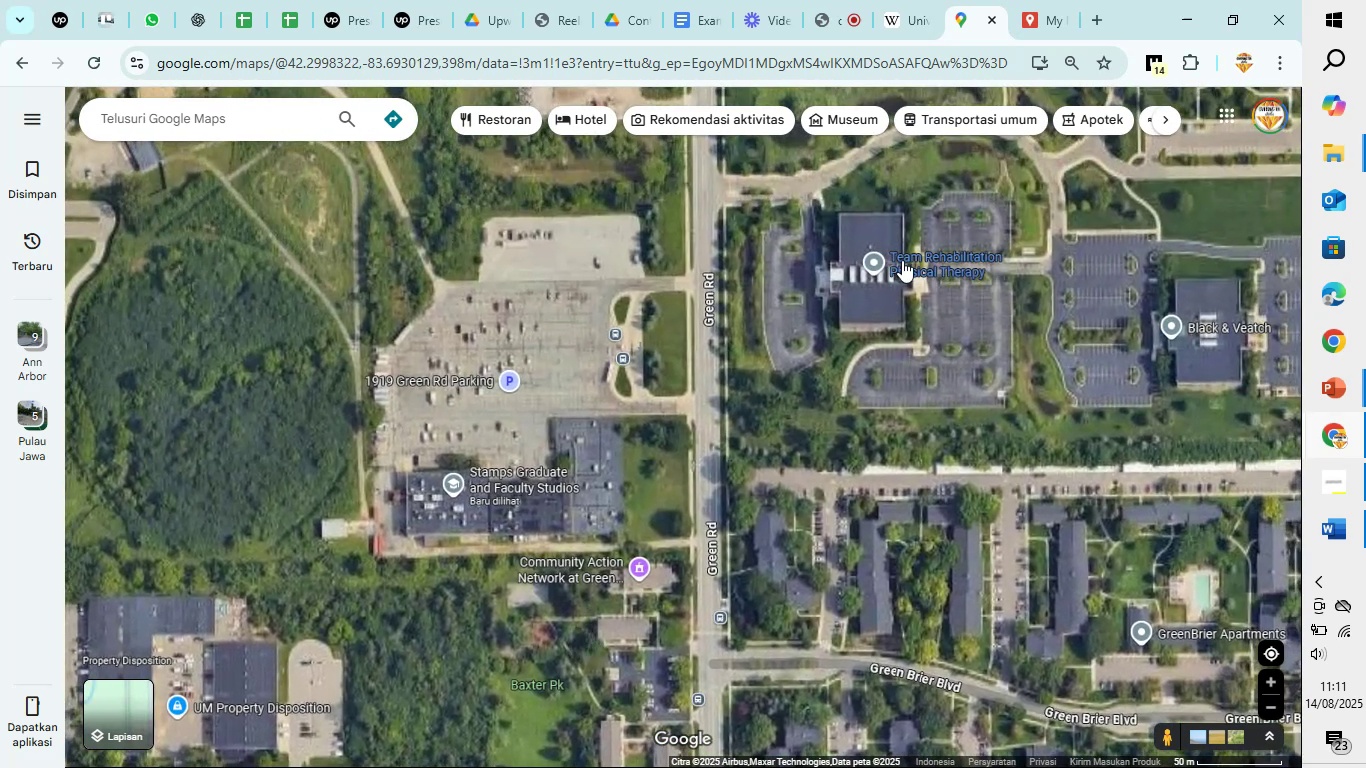 
left_click([863, 260])
 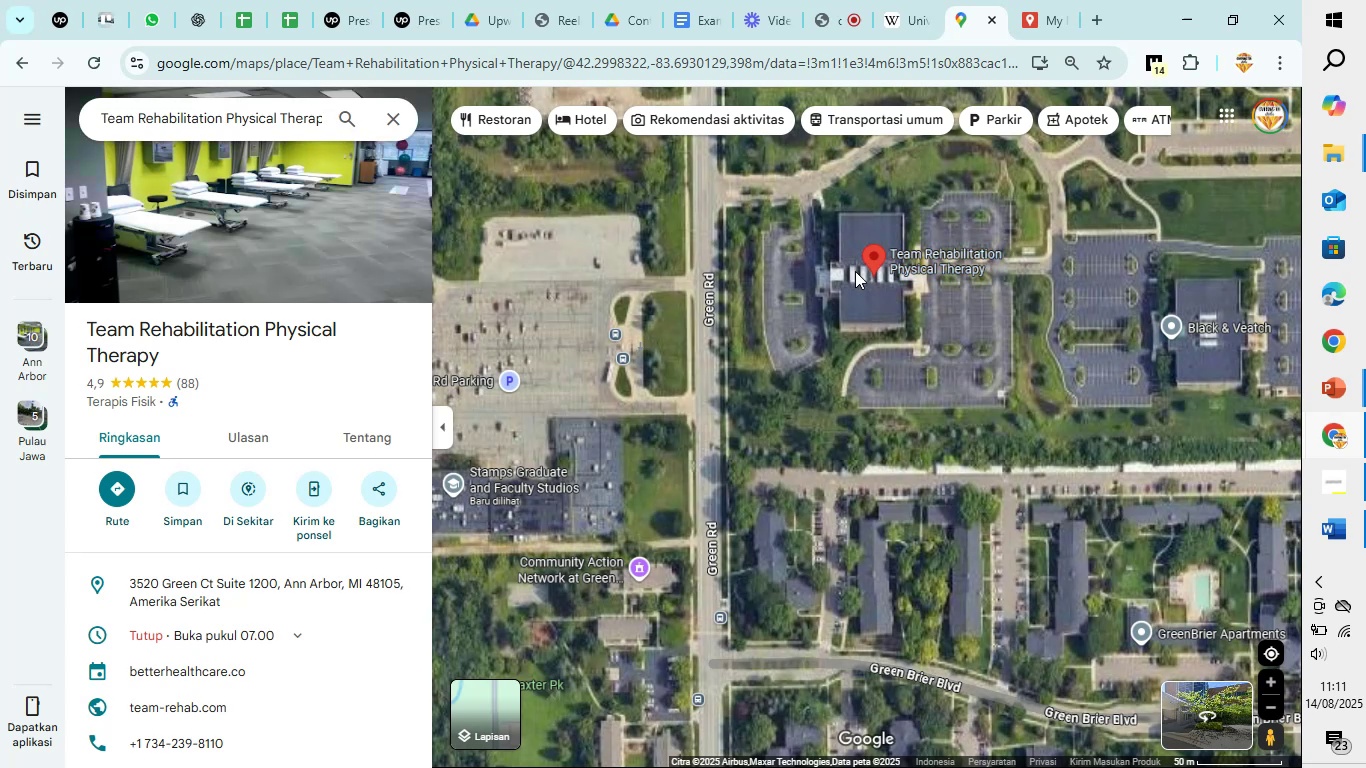 
left_click_drag(start_coordinate=[566, 372], to_coordinate=[926, 144])
 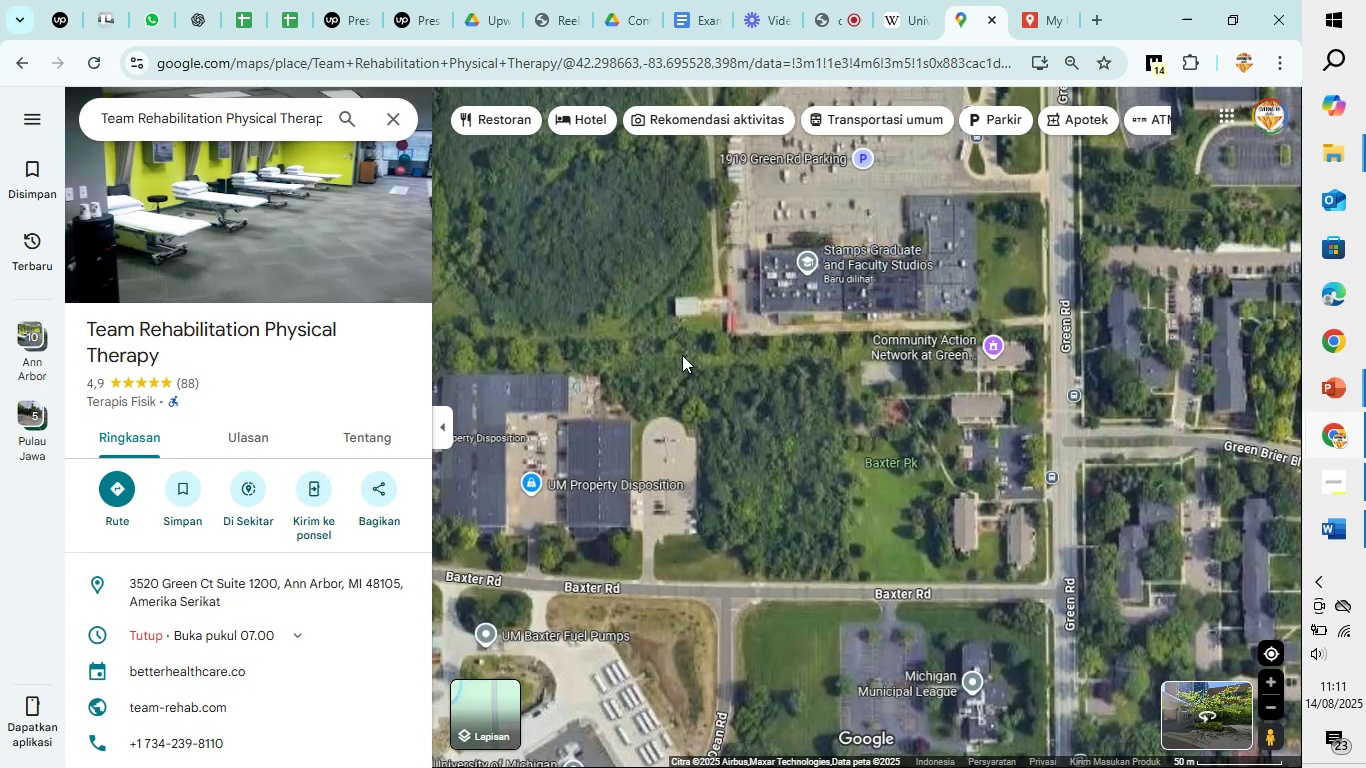 
left_click([681, 356])
 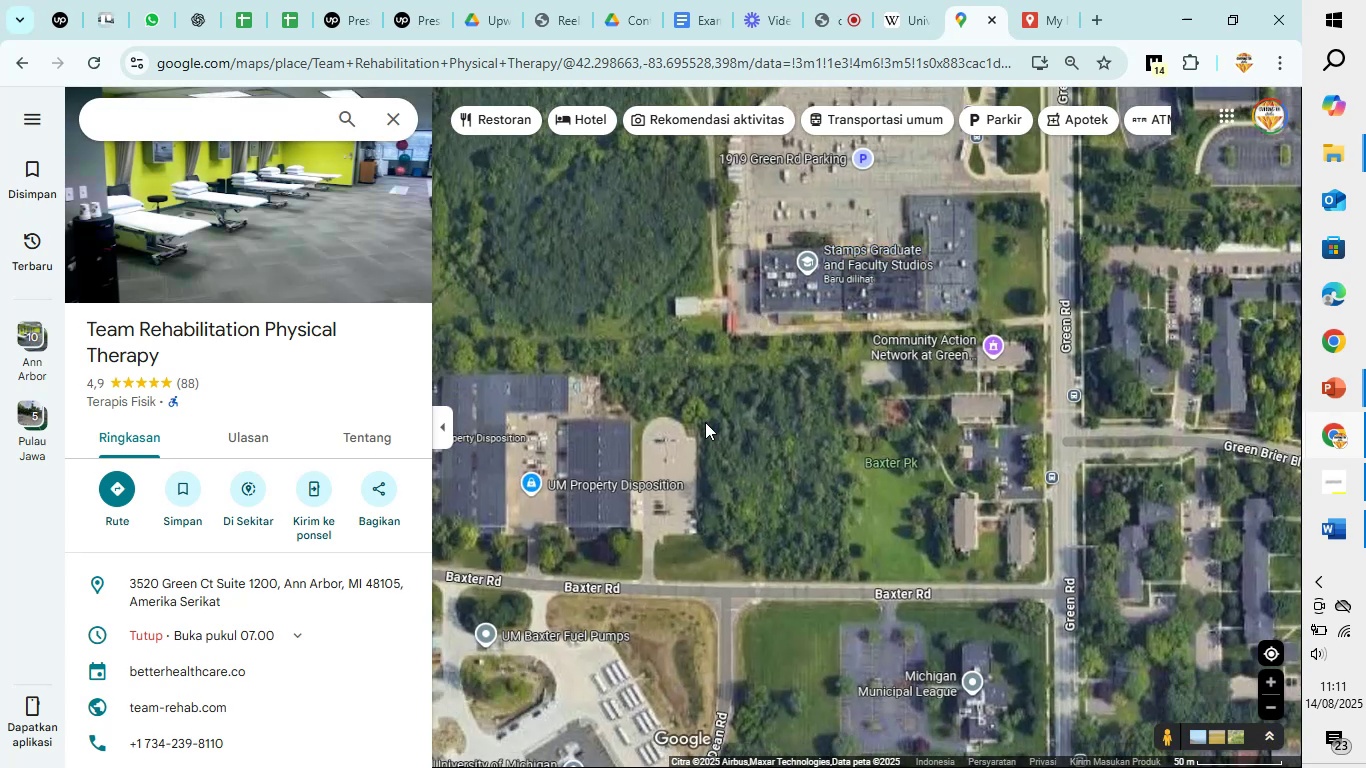 
left_click_drag(start_coordinate=[747, 470], to_coordinate=[894, 275])
 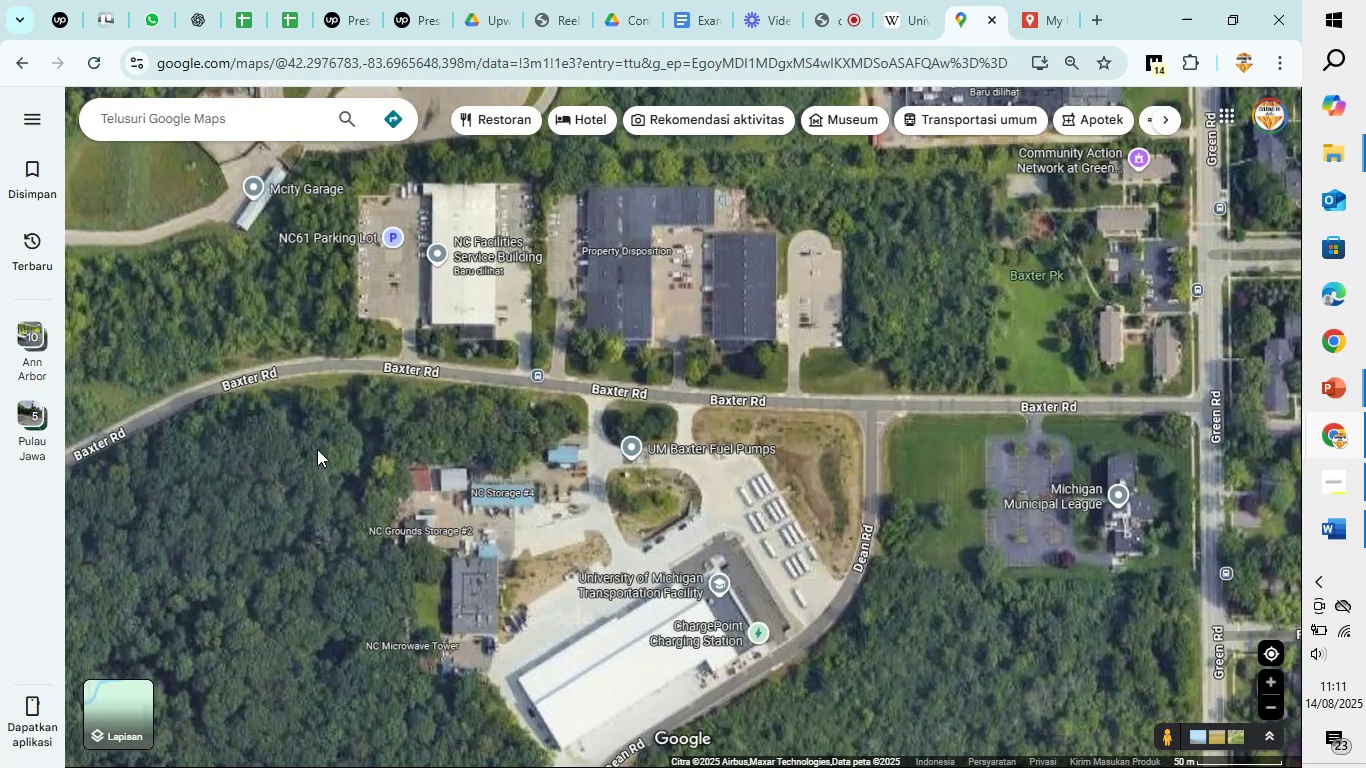 
left_click_drag(start_coordinate=[317, 449], to_coordinate=[428, 442])
 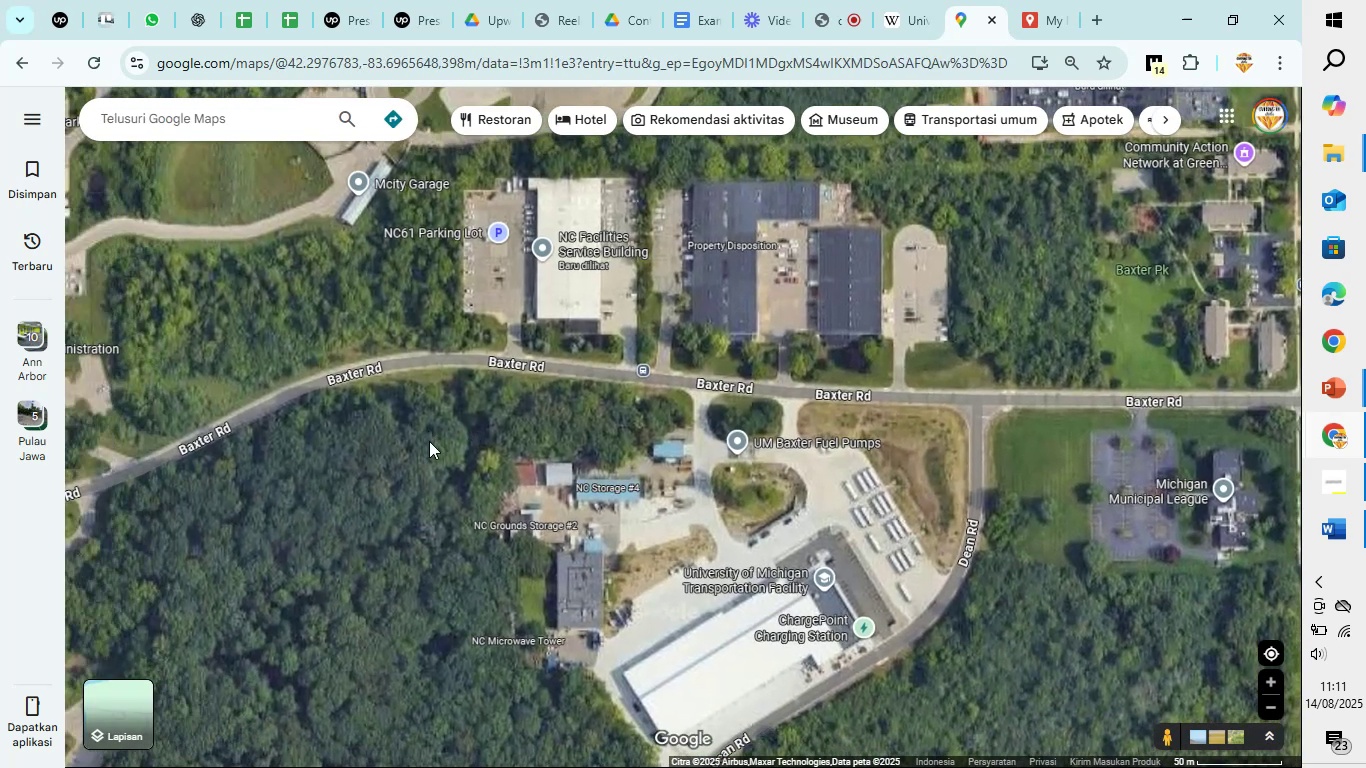 
scroll: coordinate [429, 441], scroll_direction: down, amount: 6.0
 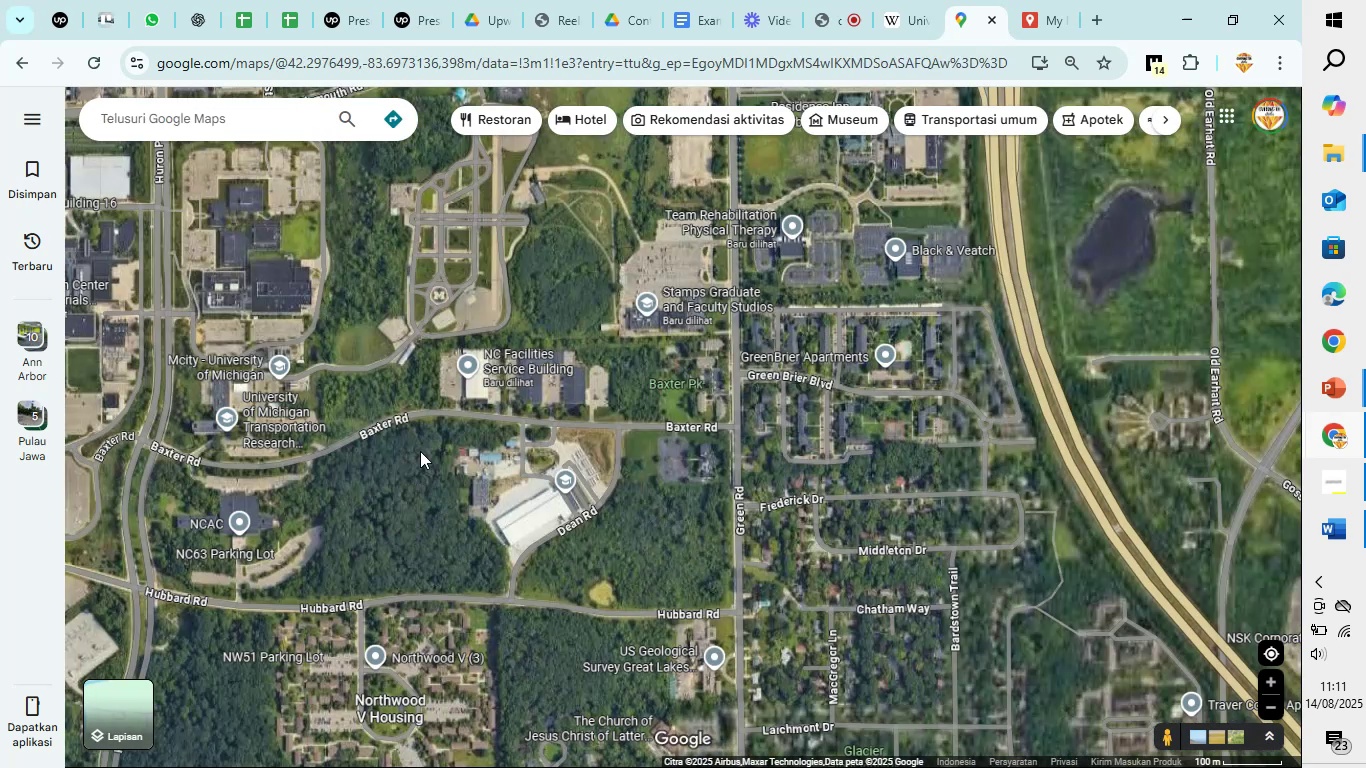 
left_click_drag(start_coordinate=[365, 470], to_coordinate=[916, 70])
 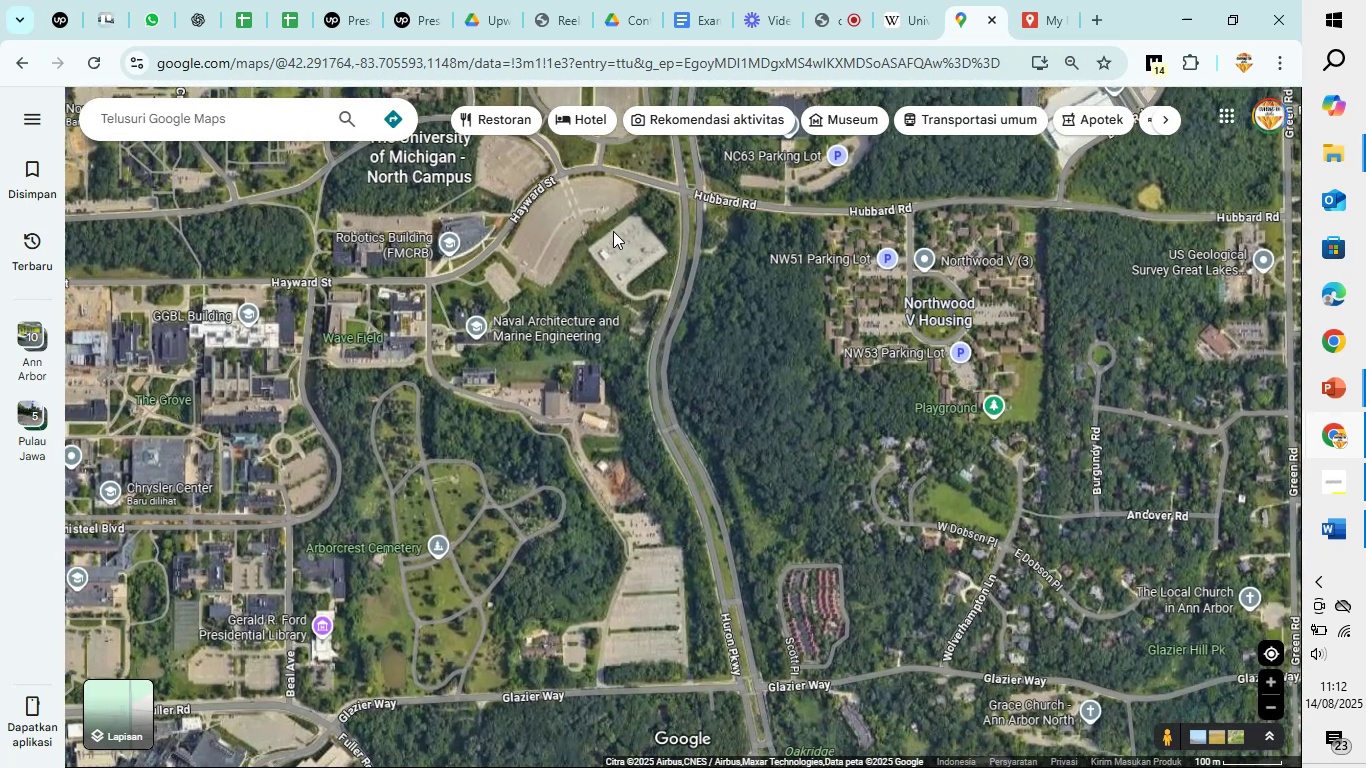 
left_click_drag(start_coordinate=[603, 235], to_coordinate=[878, 163])
 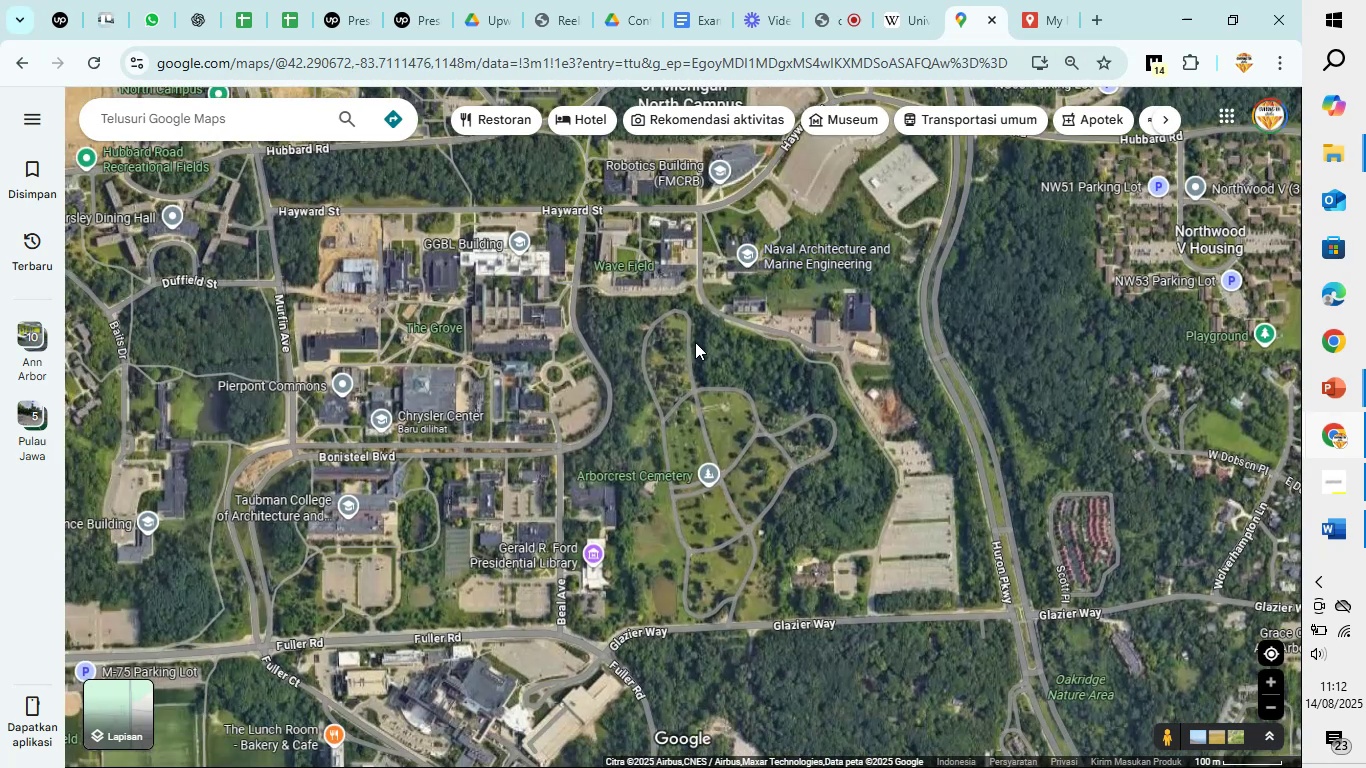 
left_click_drag(start_coordinate=[679, 378], to_coordinate=[984, 168])
 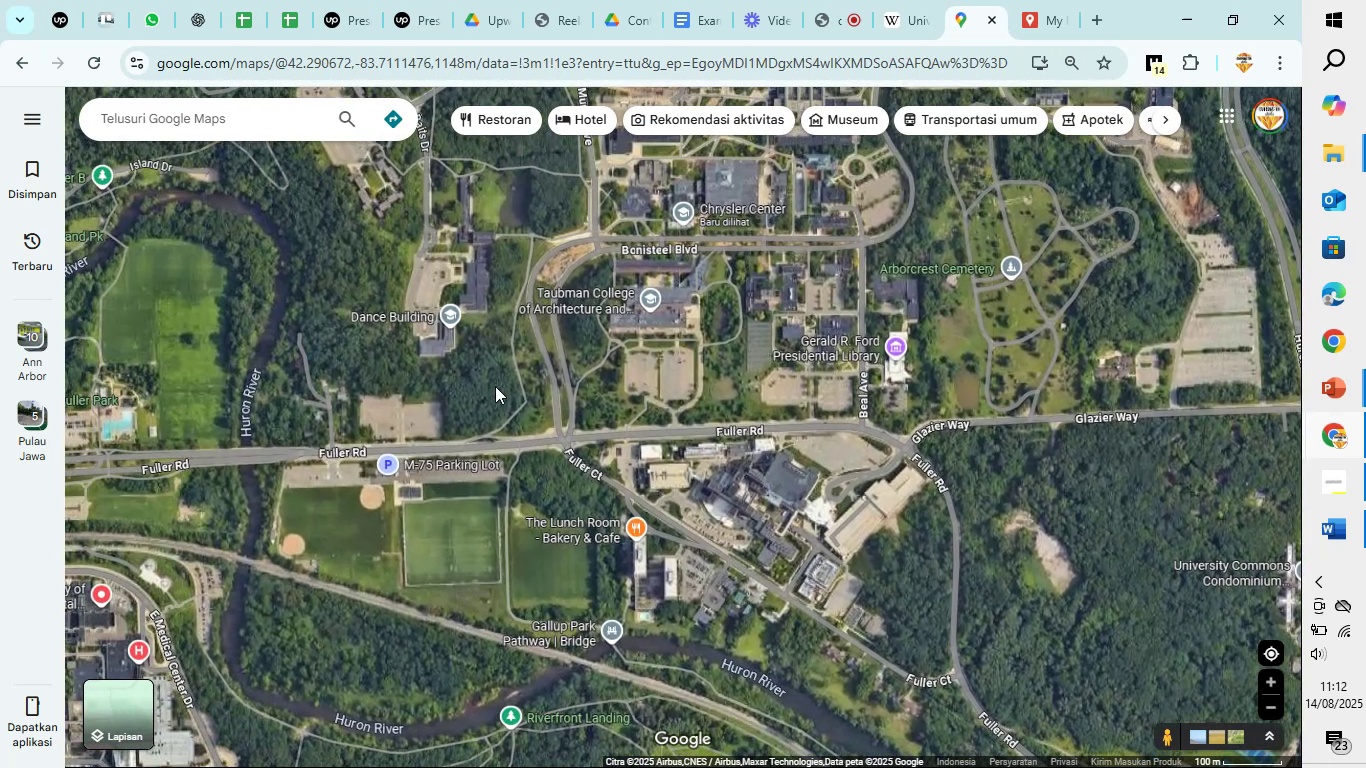 
scroll: coordinate [495, 386], scroll_direction: down, amount: 9.0
 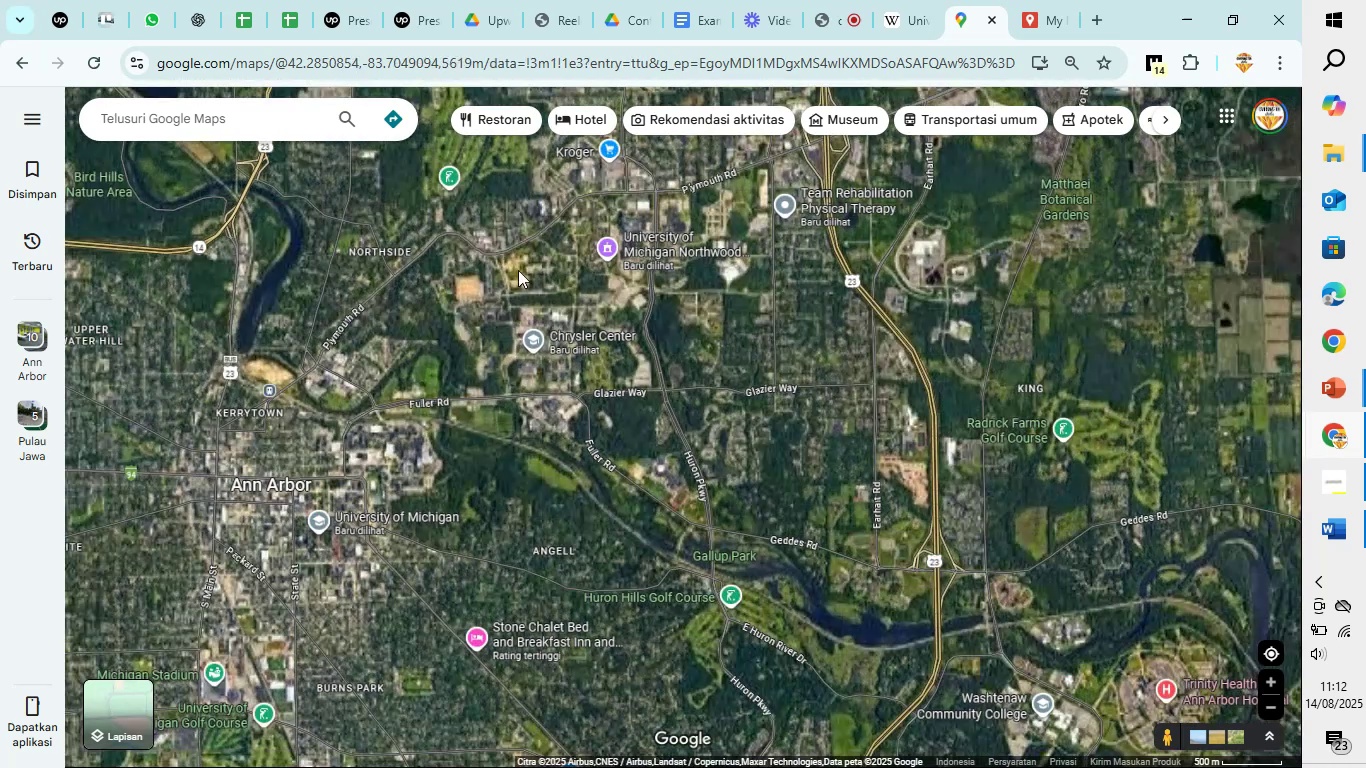 
left_click_drag(start_coordinate=[506, 217], to_coordinate=[247, 595])
 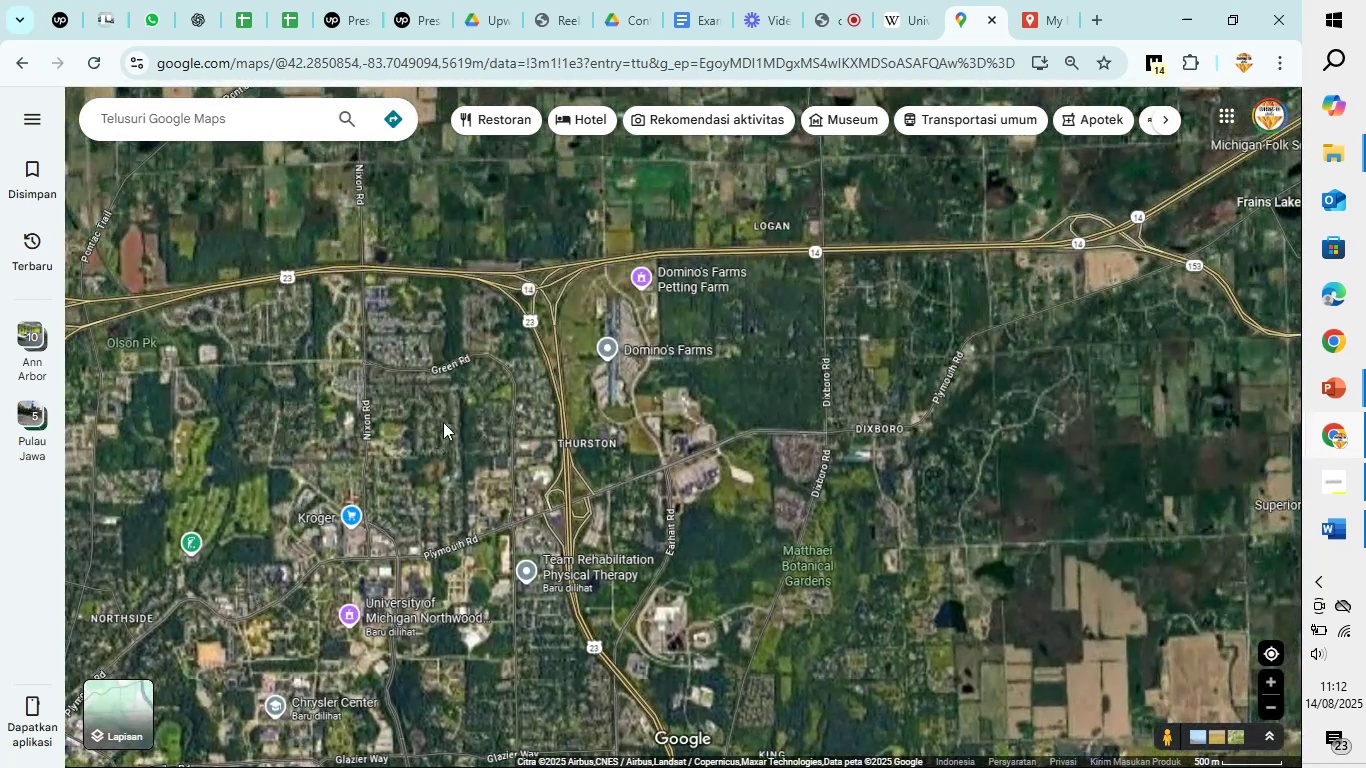 
scroll: coordinate [452, 411], scroll_direction: up, amount: 7.0
 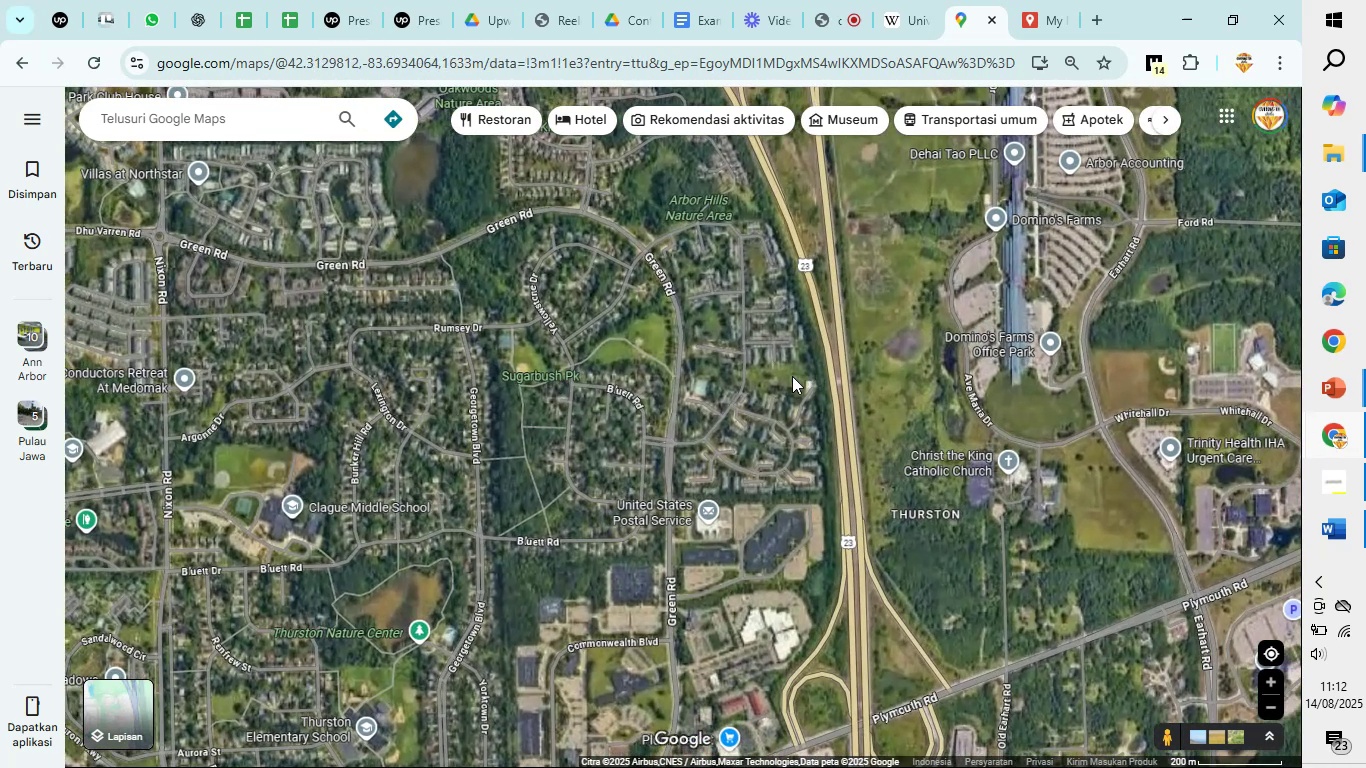 
left_click_drag(start_coordinate=[783, 388], to_coordinate=[416, 450])
 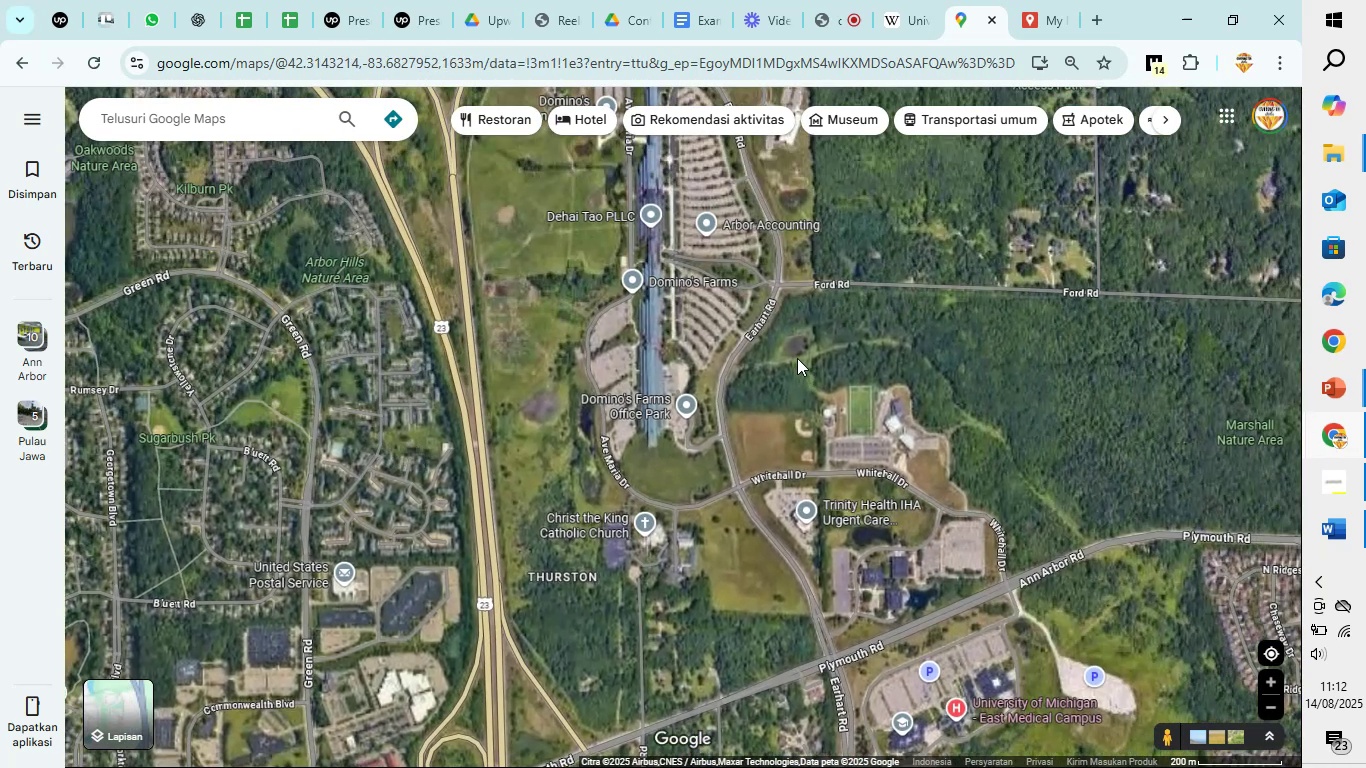 
left_click_drag(start_coordinate=[769, 340], to_coordinate=[695, 500])
 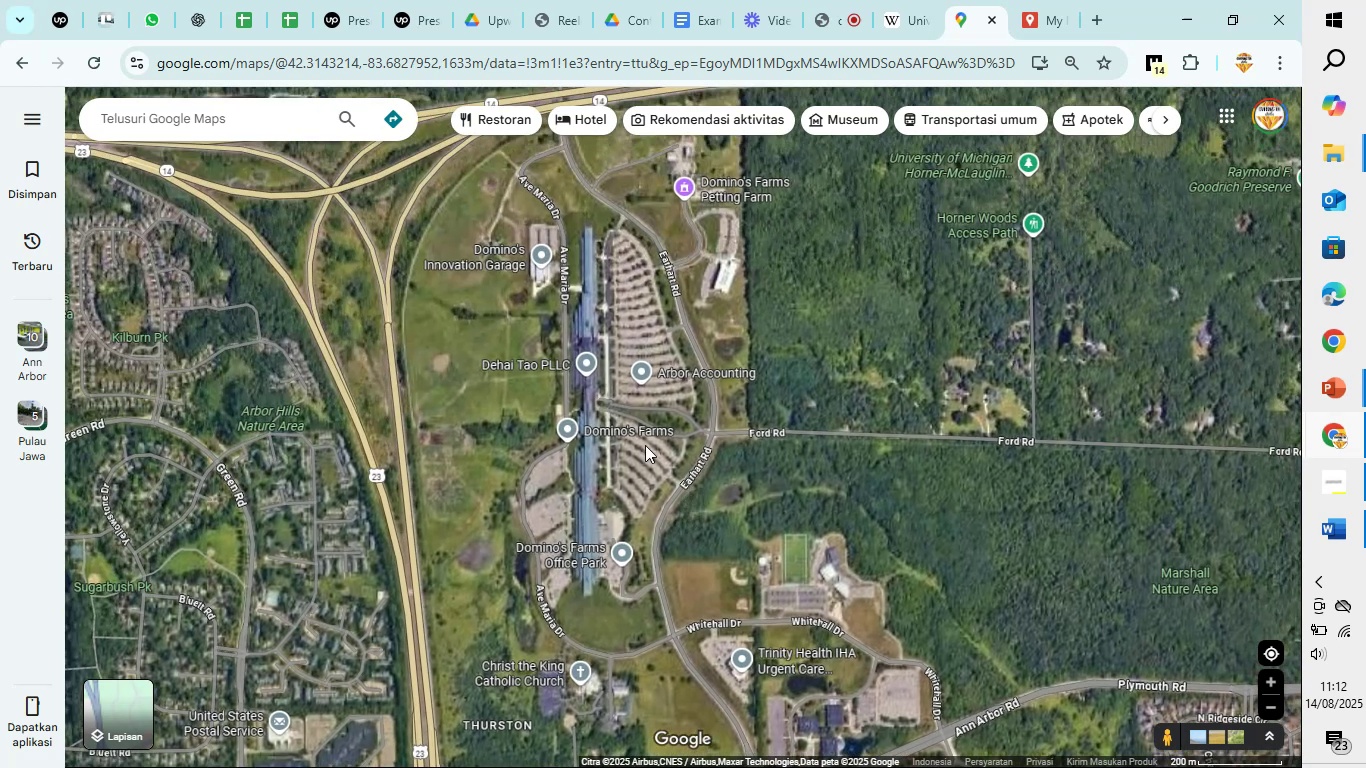 
scroll: coordinate [644, 436], scroll_direction: up, amount: 4.0
 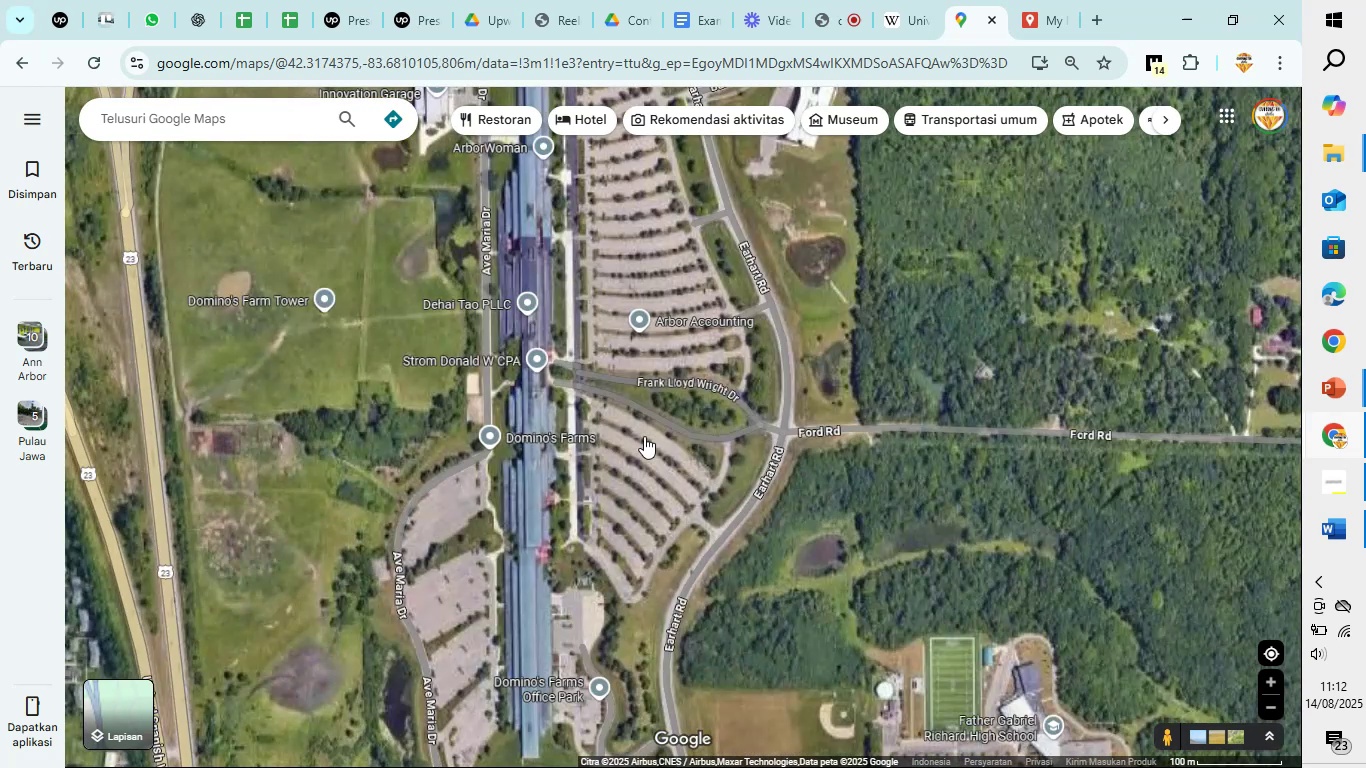 
scroll: coordinate [645, 433], scroll_direction: down, amount: 8.0
 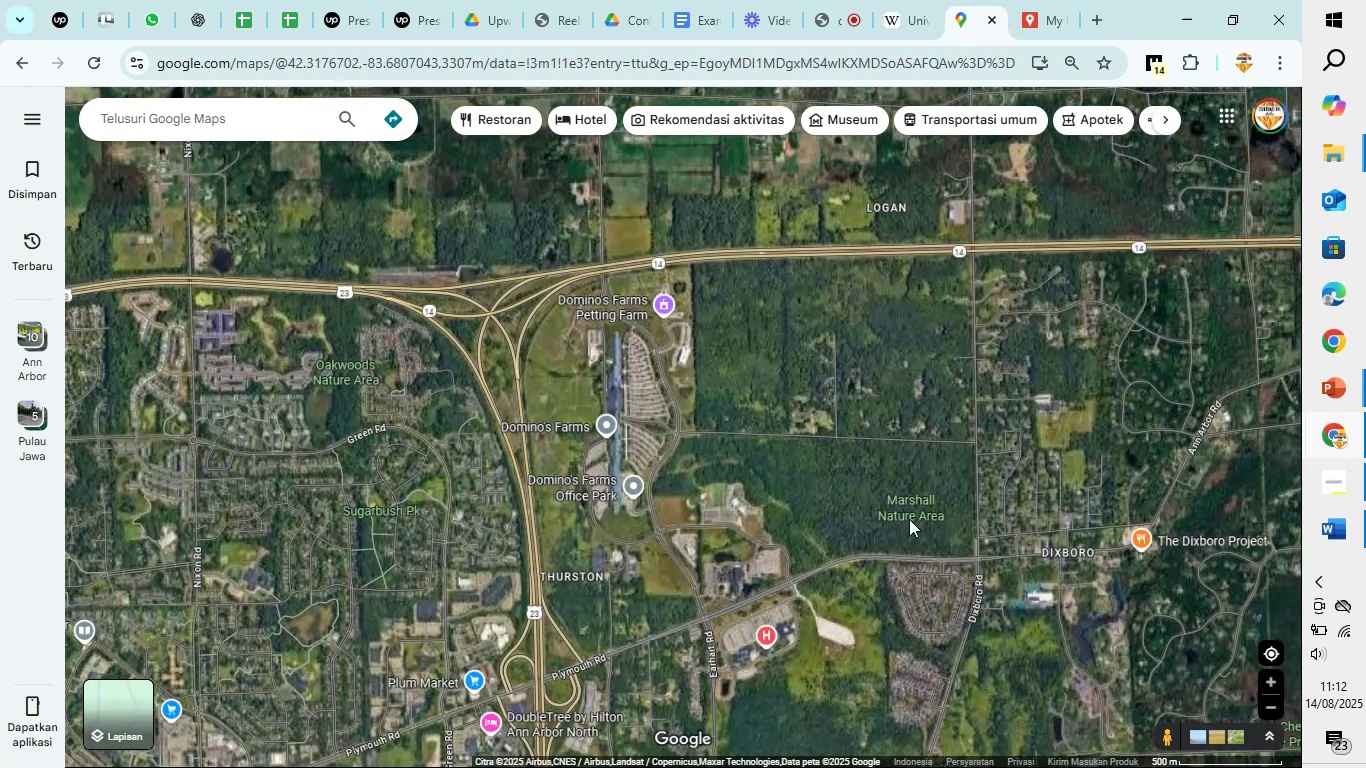 
left_click_drag(start_coordinate=[848, 528], to_coordinate=[825, 376])
 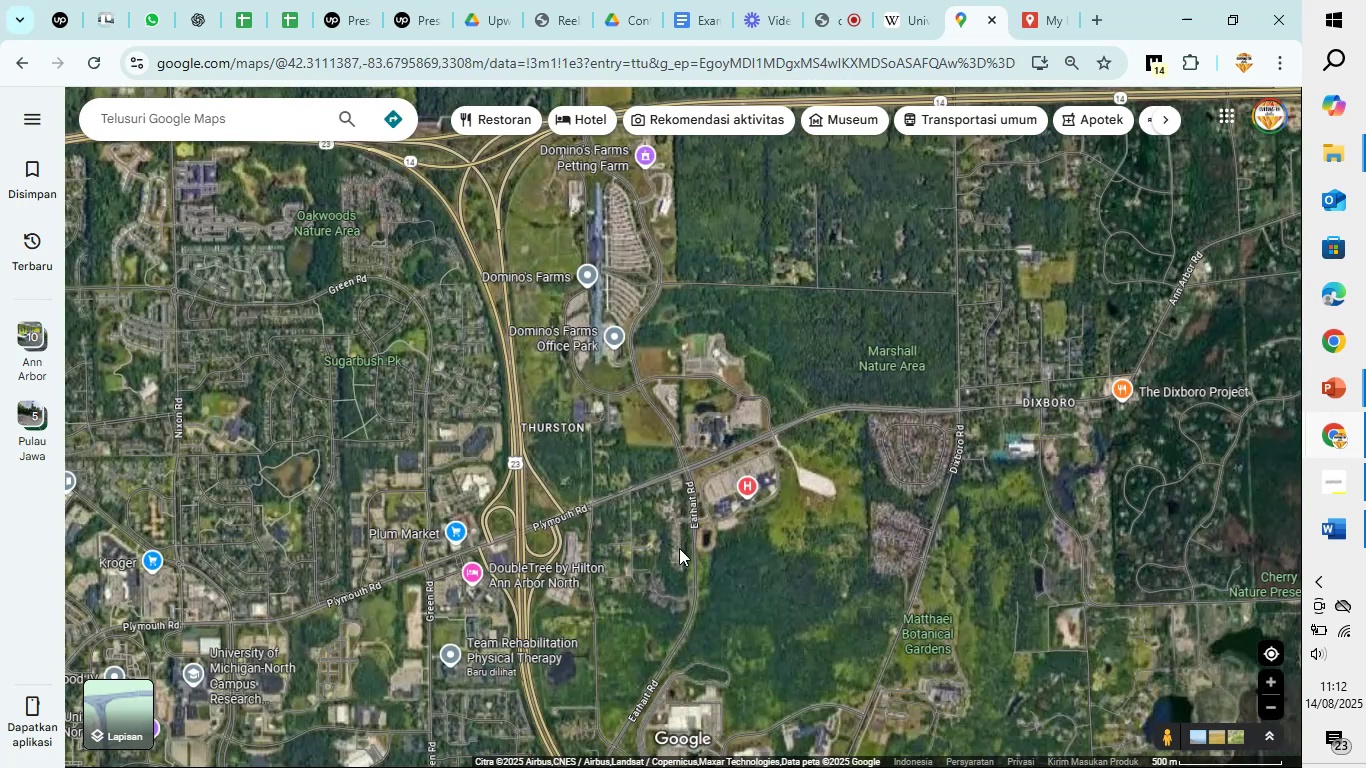 
scroll: coordinate [644, 542], scroll_direction: up, amount: 9.0
 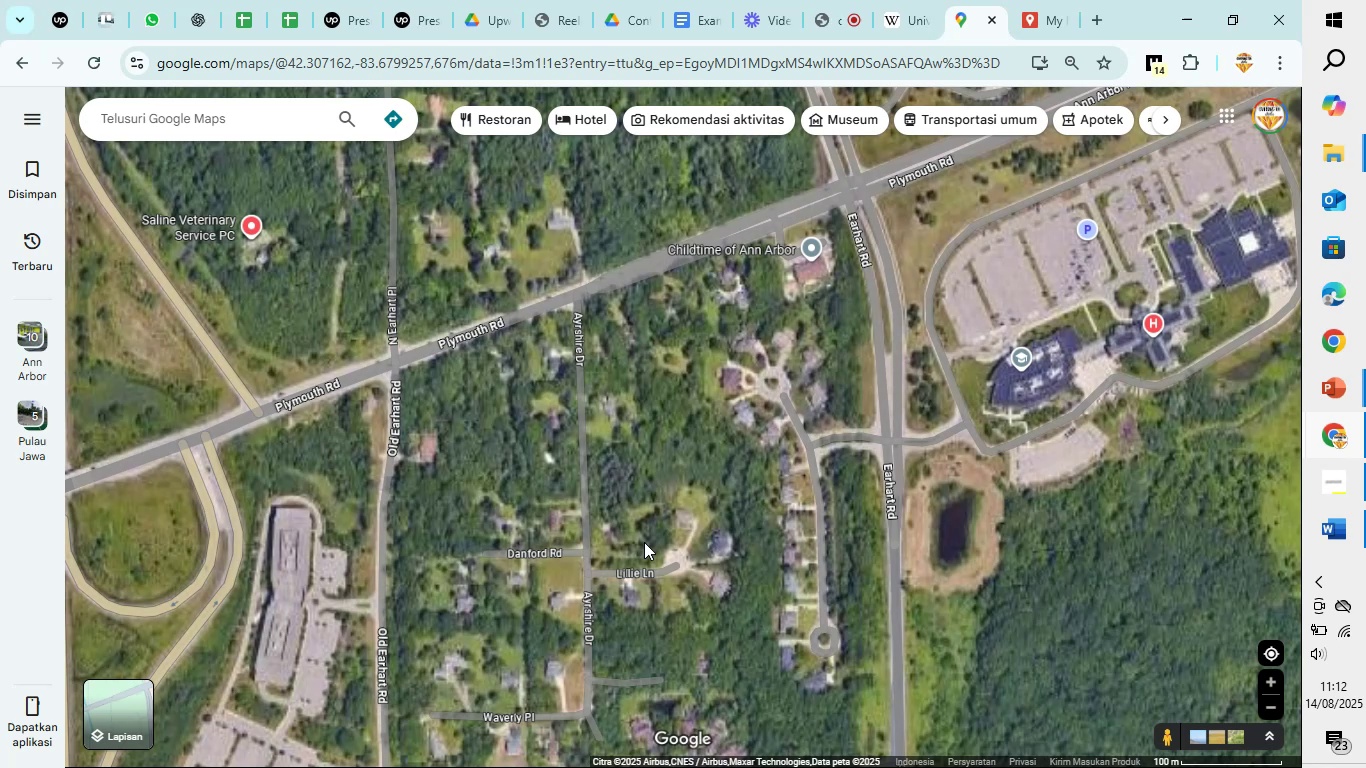 
scroll: coordinate [644, 542], scroll_direction: down, amount: 3.0
 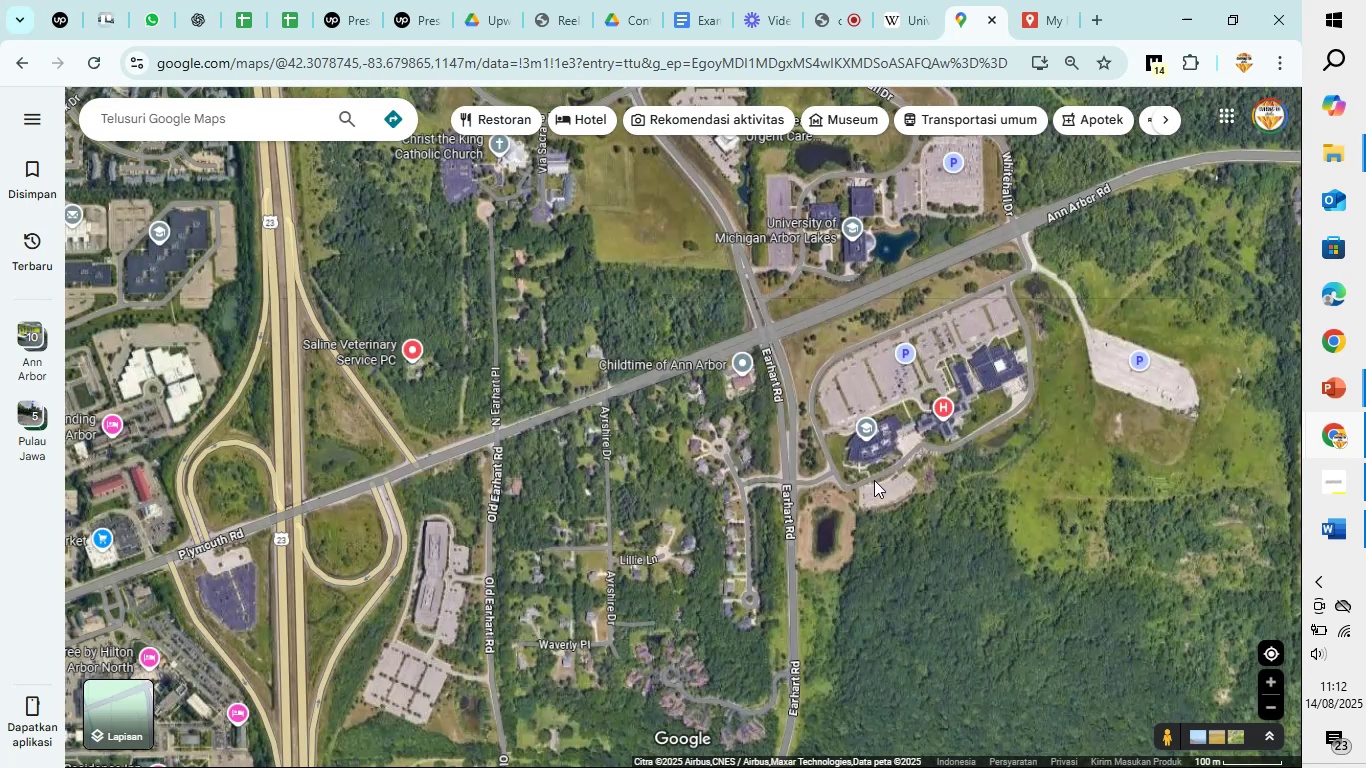 
left_click_drag(start_coordinate=[967, 478], to_coordinate=[847, 558])
 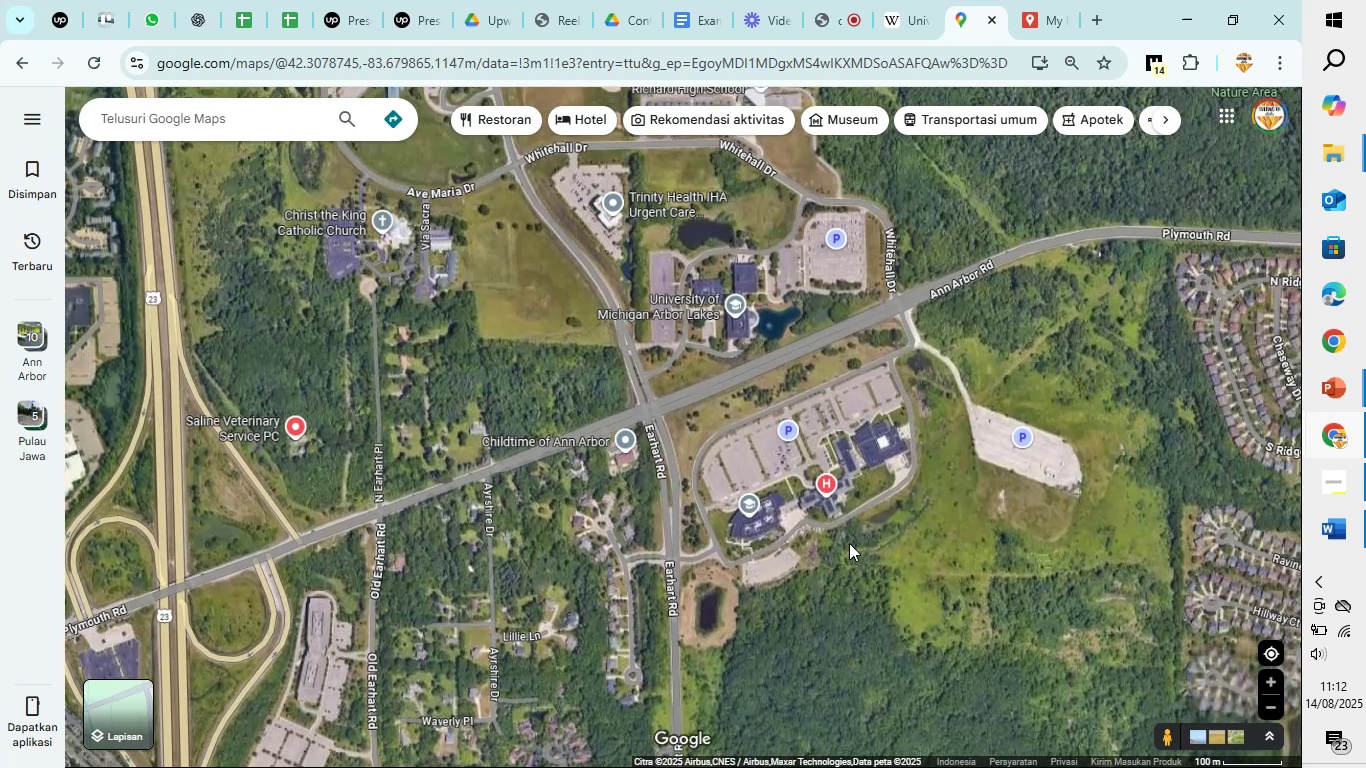 
scroll: coordinate [703, 521], scroll_direction: up, amount: 8.0
 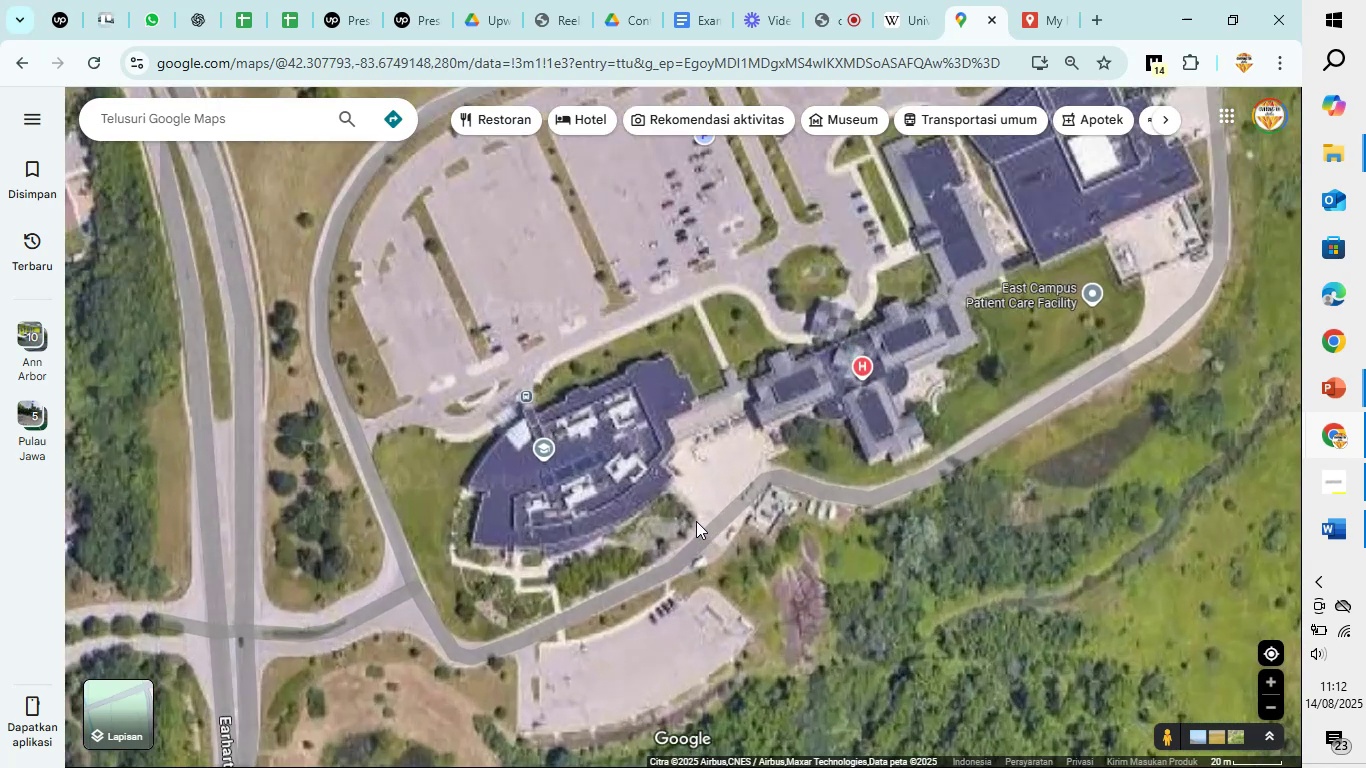 
mouse_move([560, 484])
 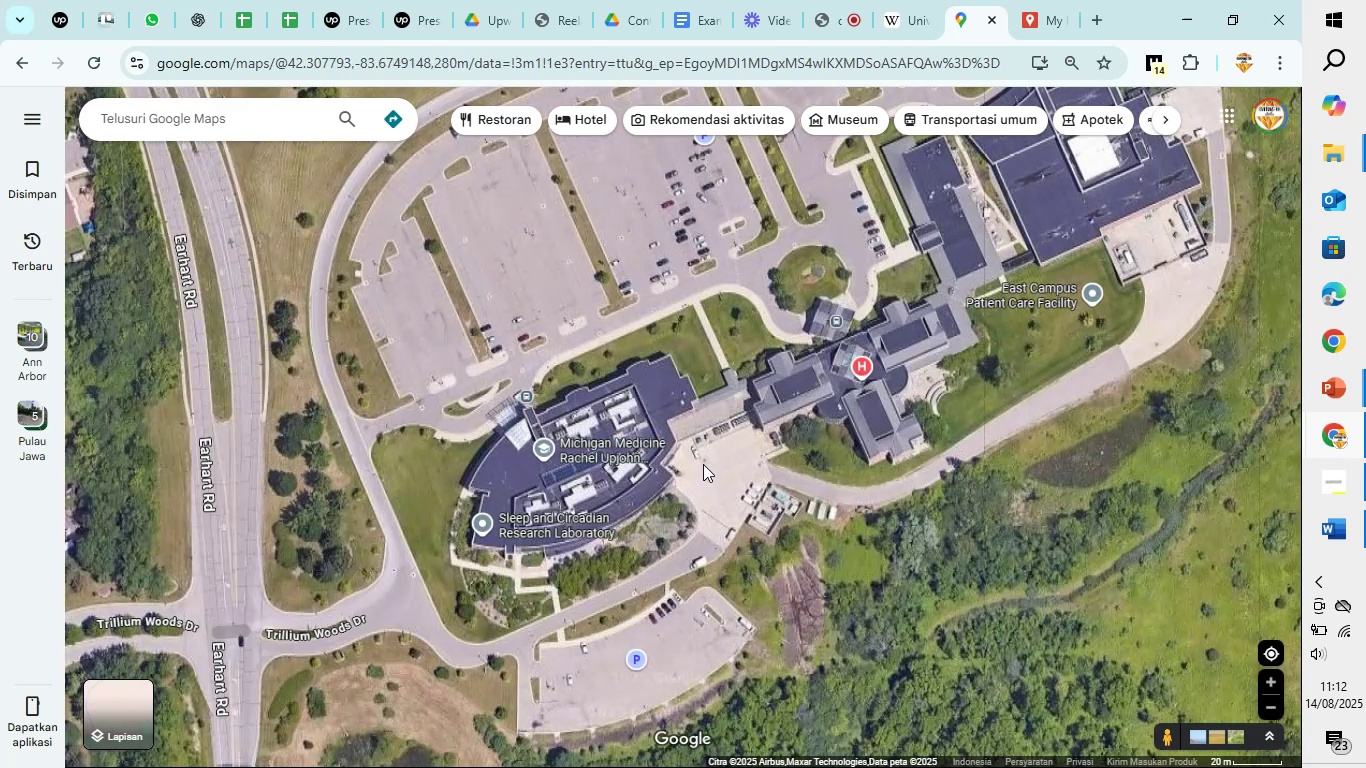 
left_click_drag(start_coordinate=[729, 368], to_coordinate=[580, 606])
 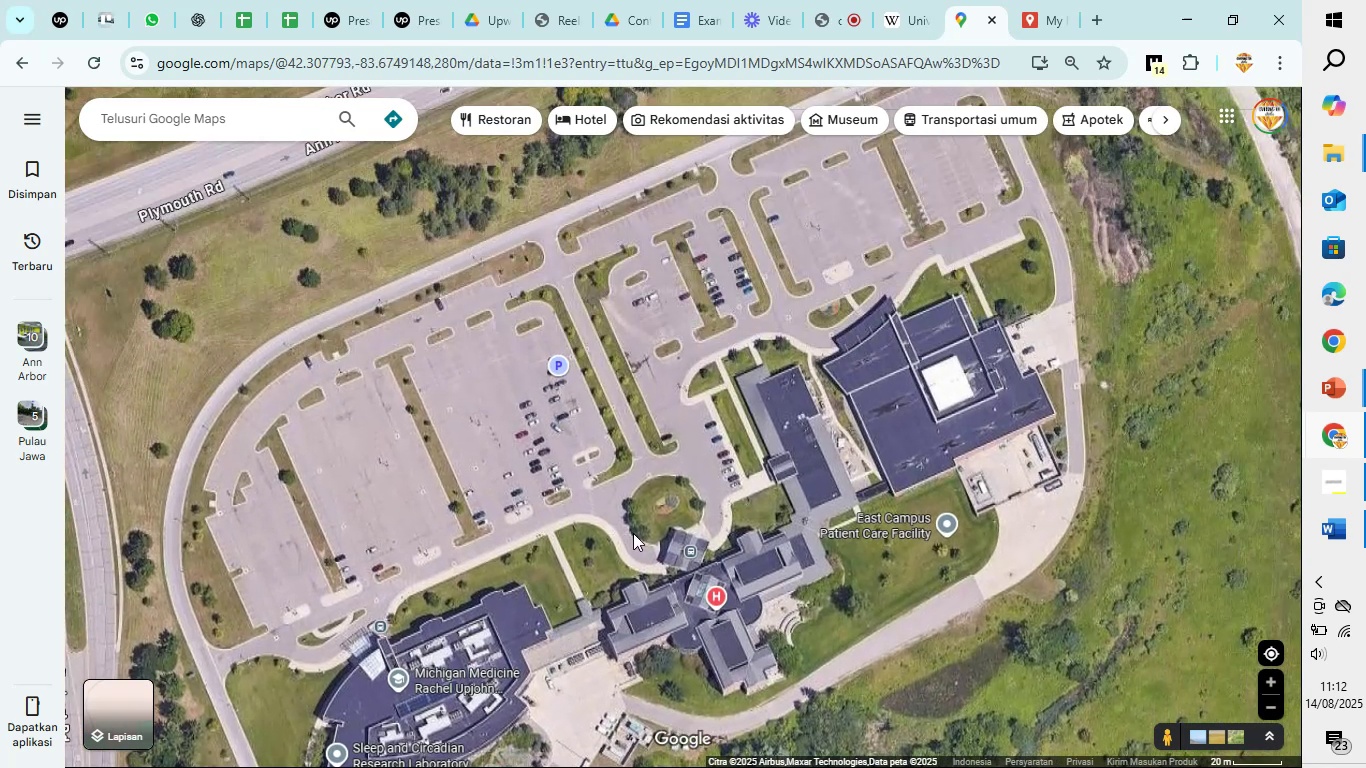 
scroll: coordinate [647, 513], scroll_direction: down, amount: 5.0
 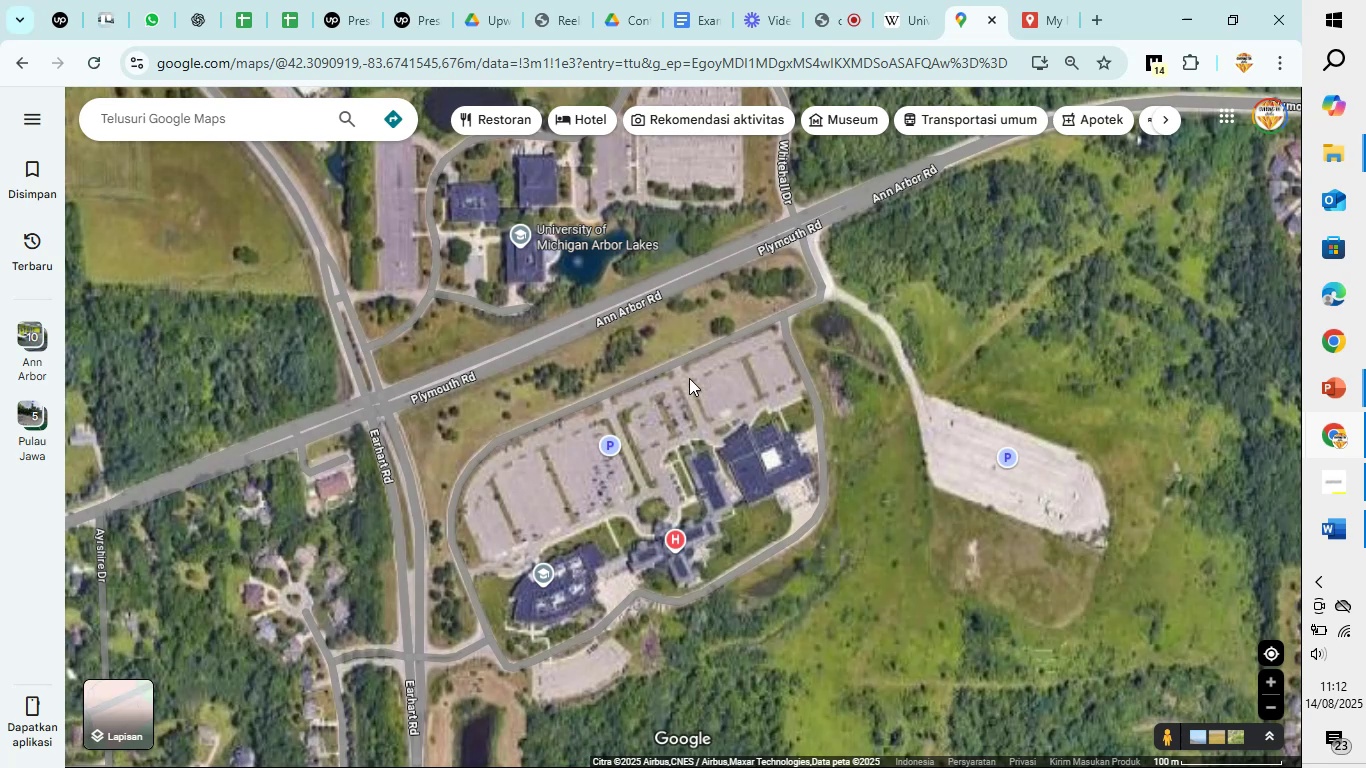 
left_click_drag(start_coordinate=[680, 320], to_coordinate=[708, 482])
 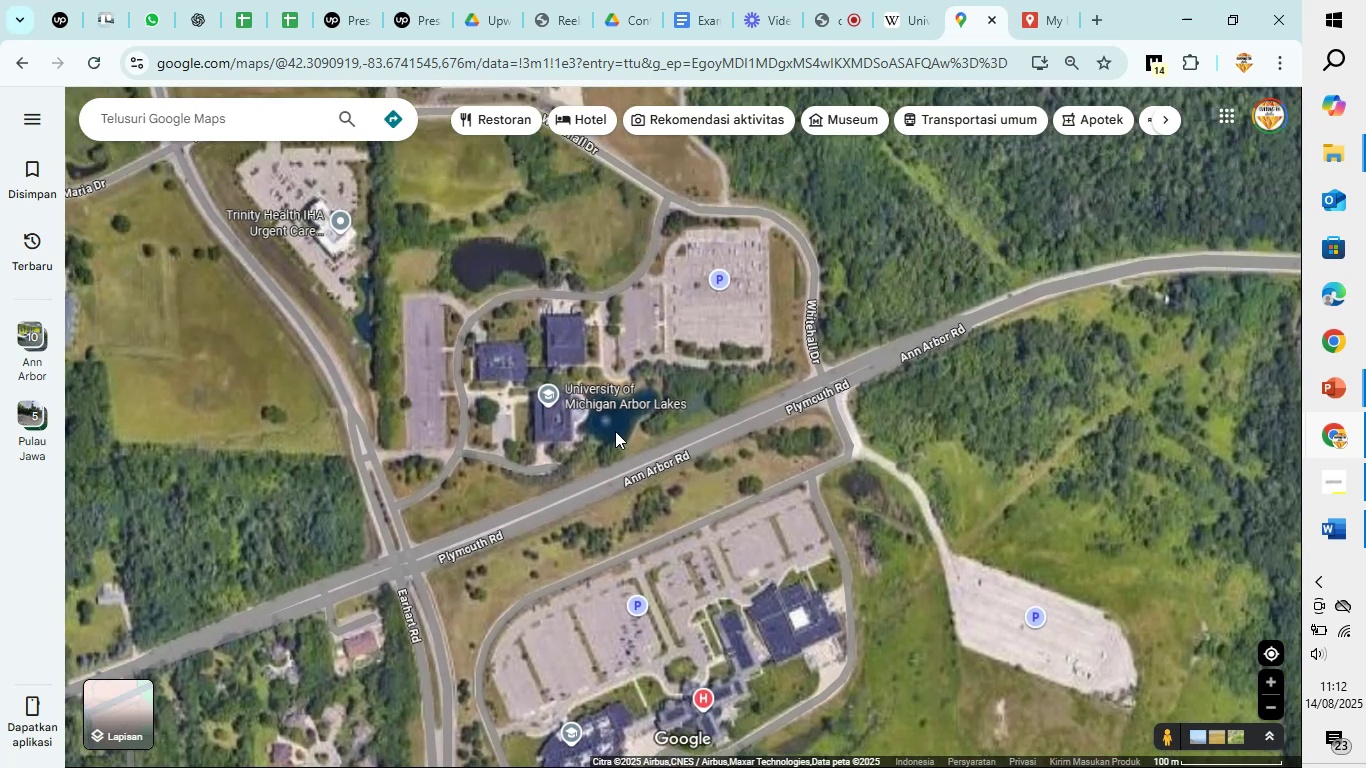 
scroll: coordinate [615, 431], scroll_direction: up, amount: 1.0
 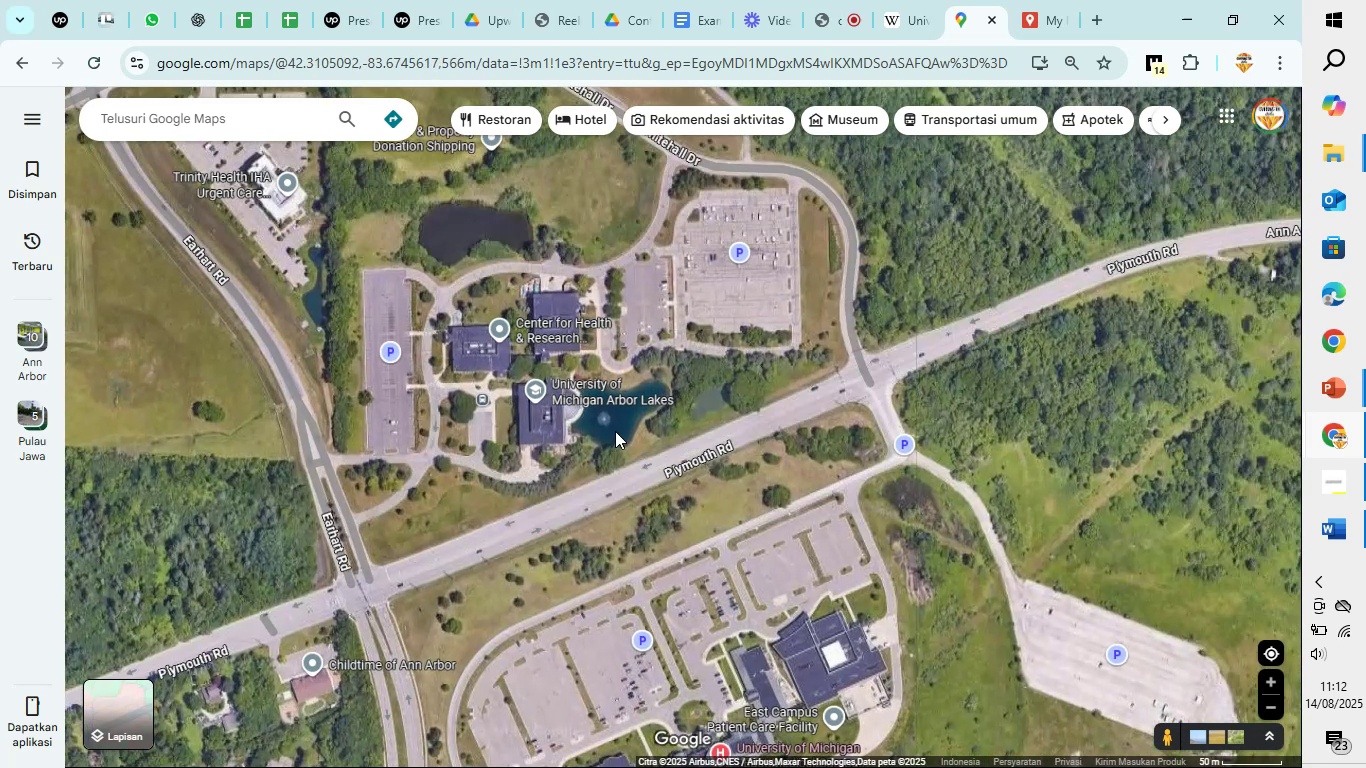 
left_click_drag(start_coordinate=[377, 235], to_coordinate=[642, 730])
 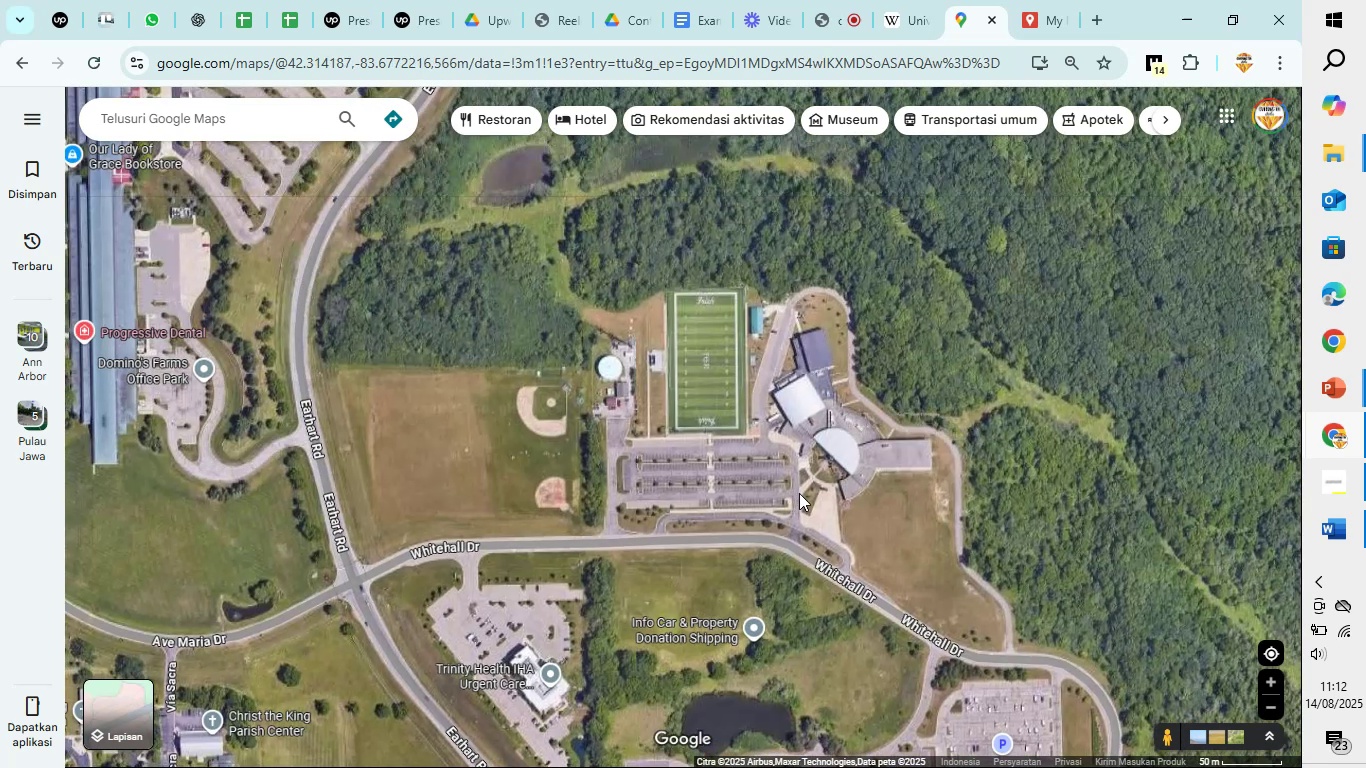 
scroll: coordinate [866, 435], scroll_direction: up, amount: 5.0
 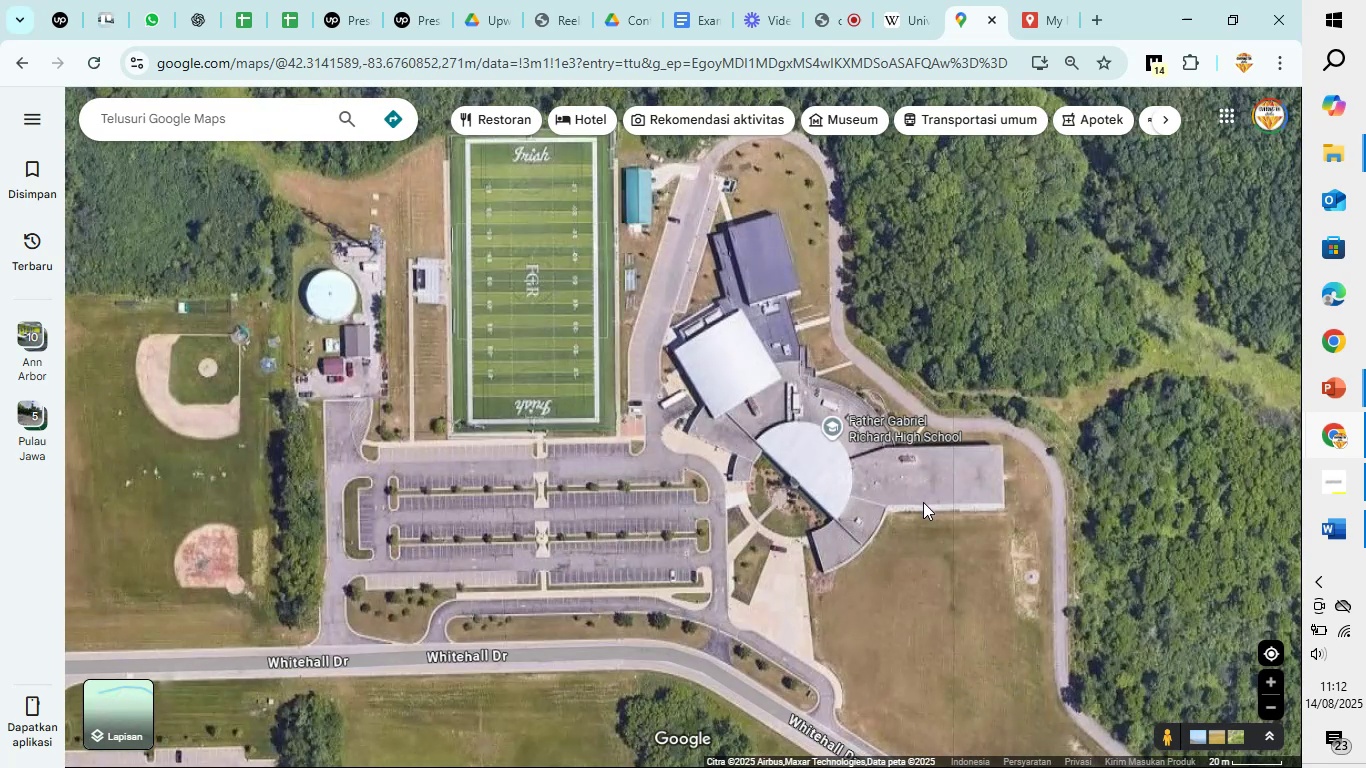 
scroll: coordinate [923, 502], scroll_direction: down, amount: 9.0
 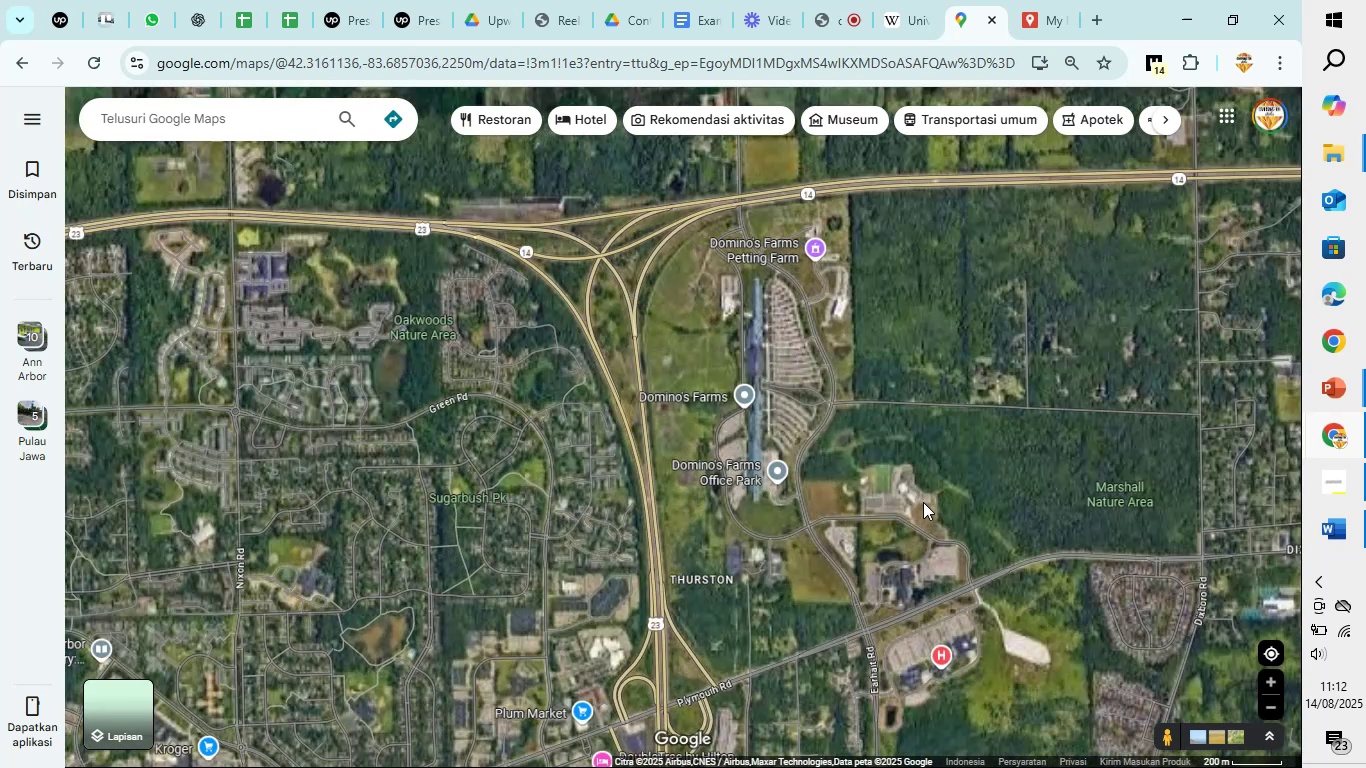 
left_click_drag(start_coordinate=[1057, 569], to_coordinate=[780, 217])
 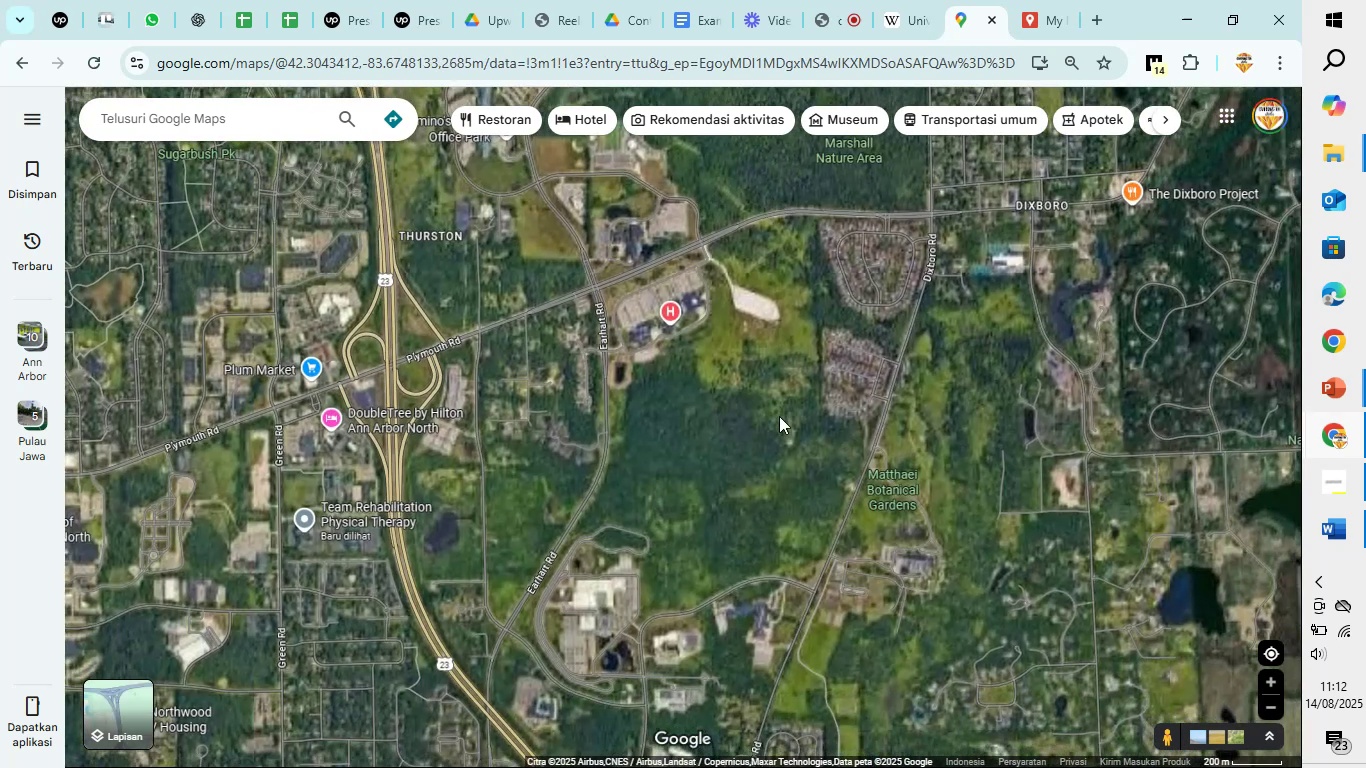 
scroll: coordinate [779, 417], scroll_direction: up, amount: 4.0
 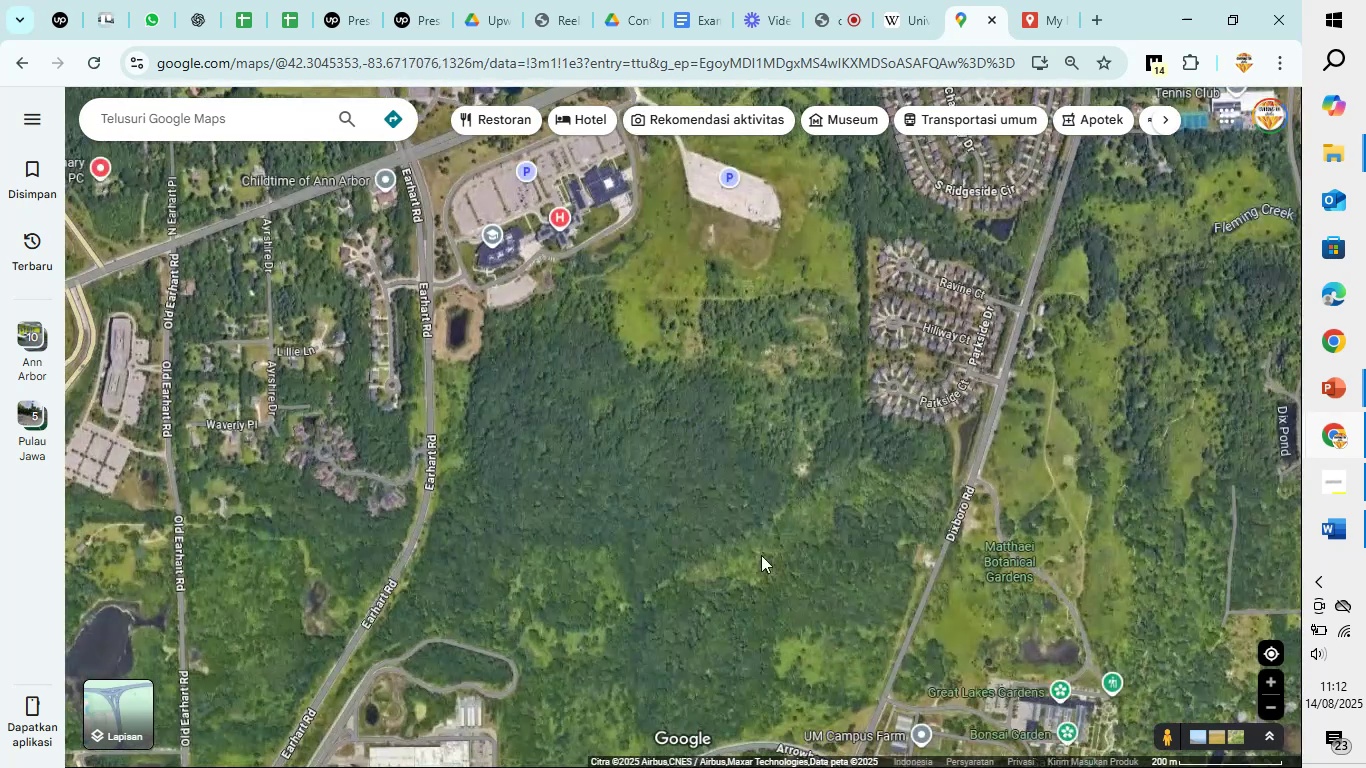 
left_click_drag(start_coordinate=[761, 555], to_coordinate=[835, 355])
 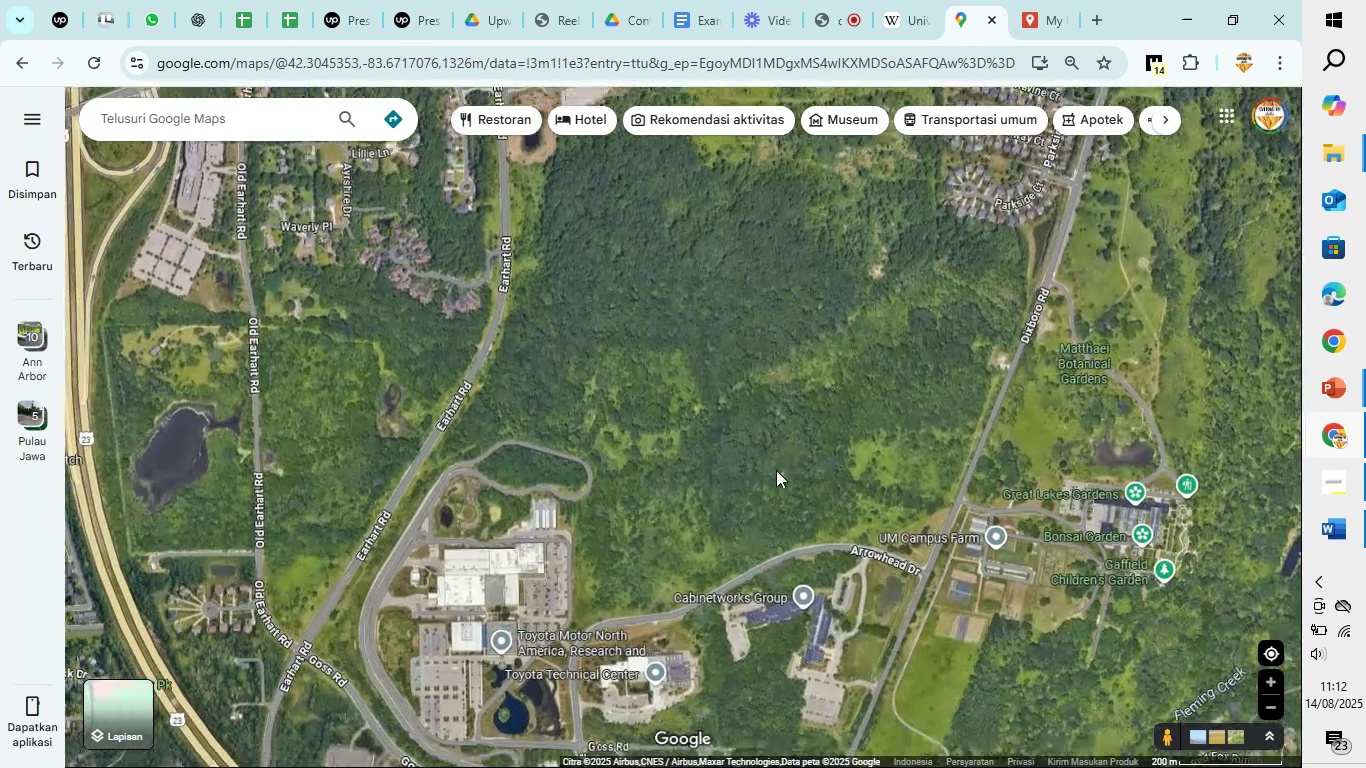 
left_click_drag(start_coordinate=[733, 499], to_coordinate=[798, 296])
 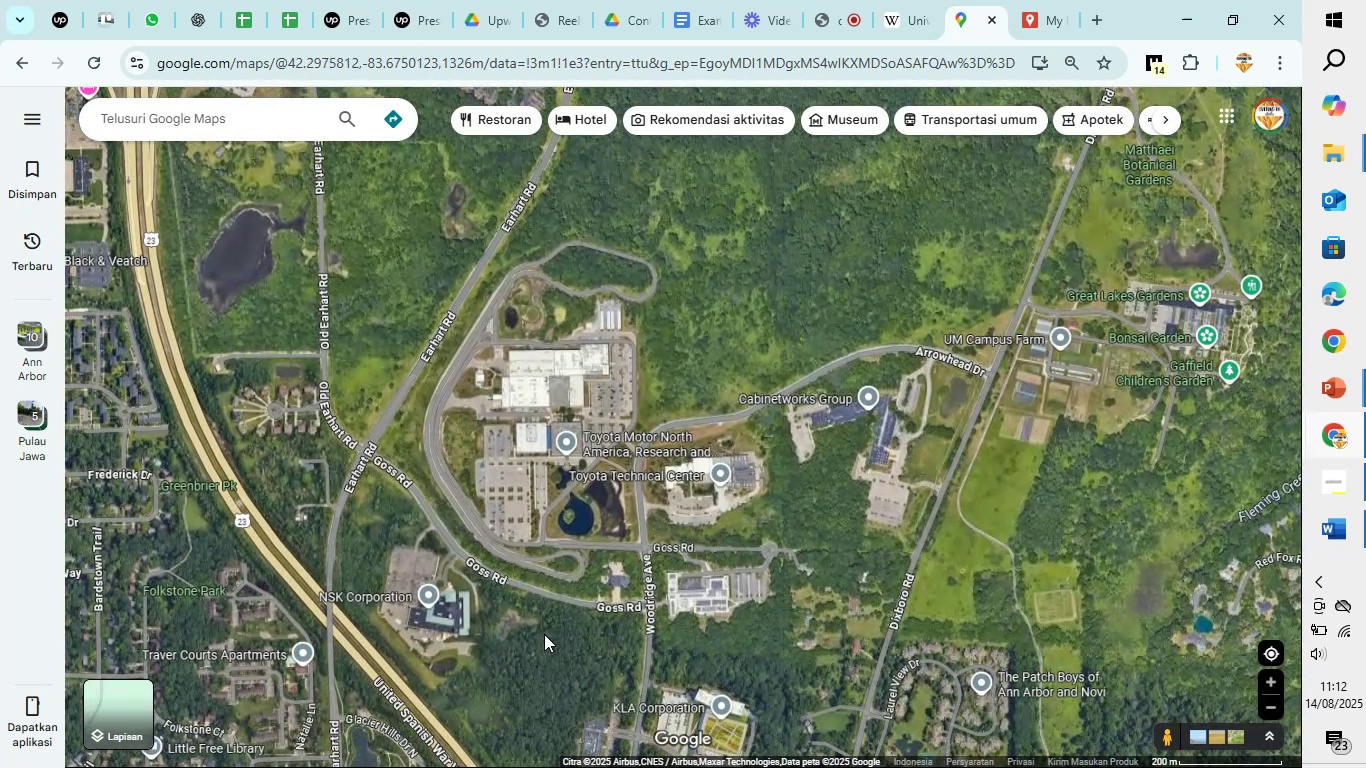 
left_click_drag(start_coordinate=[544, 634], to_coordinate=[839, 333])
 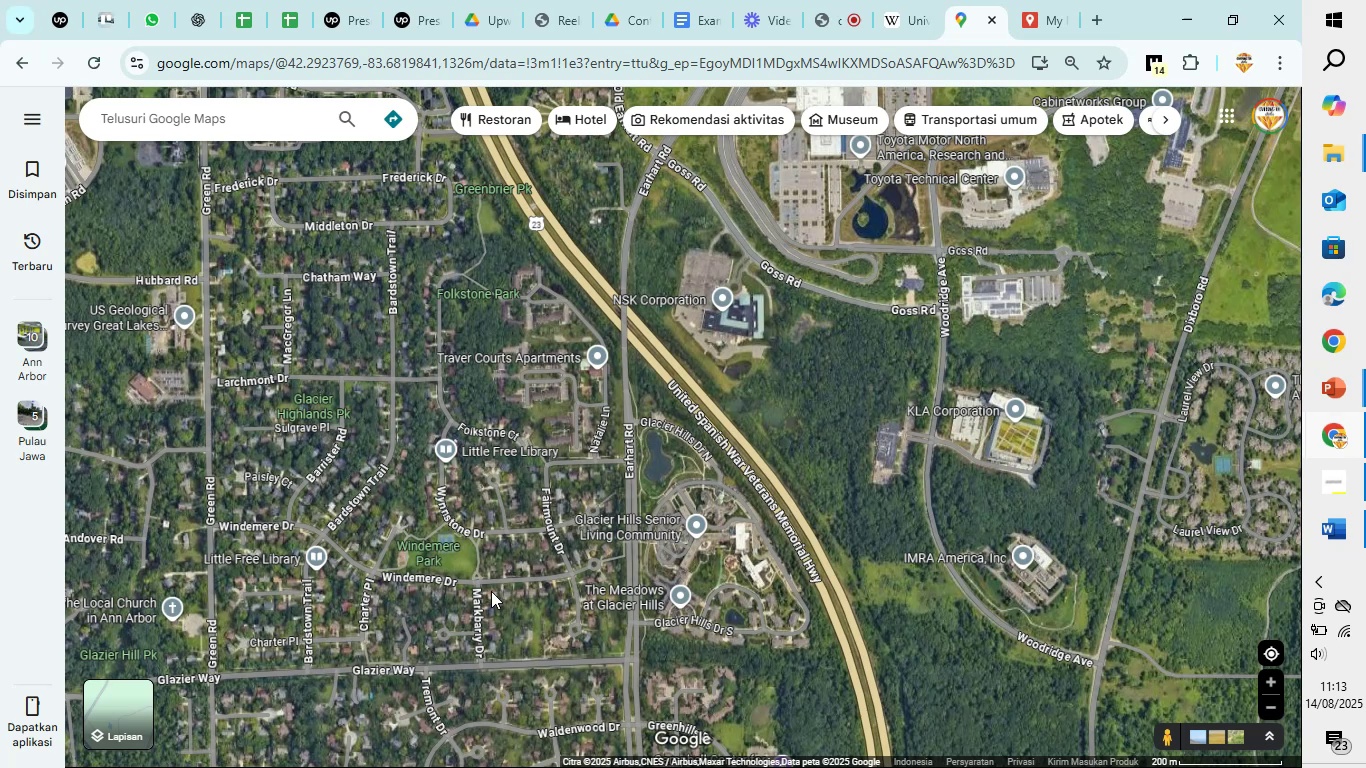 
left_click_drag(start_coordinate=[474, 620], to_coordinate=[827, 276])
 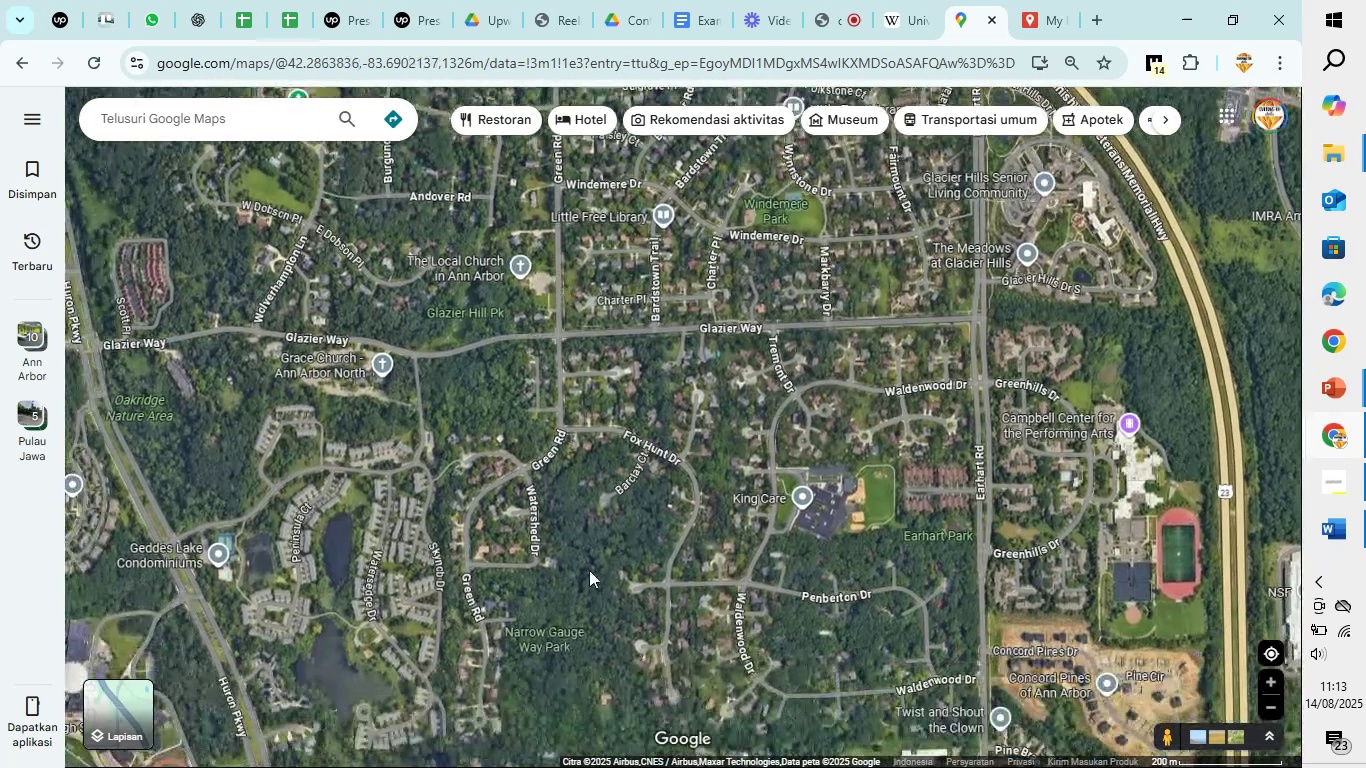 
left_click_drag(start_coordinate=[573, 596], to_coordinate=[849, 324])
 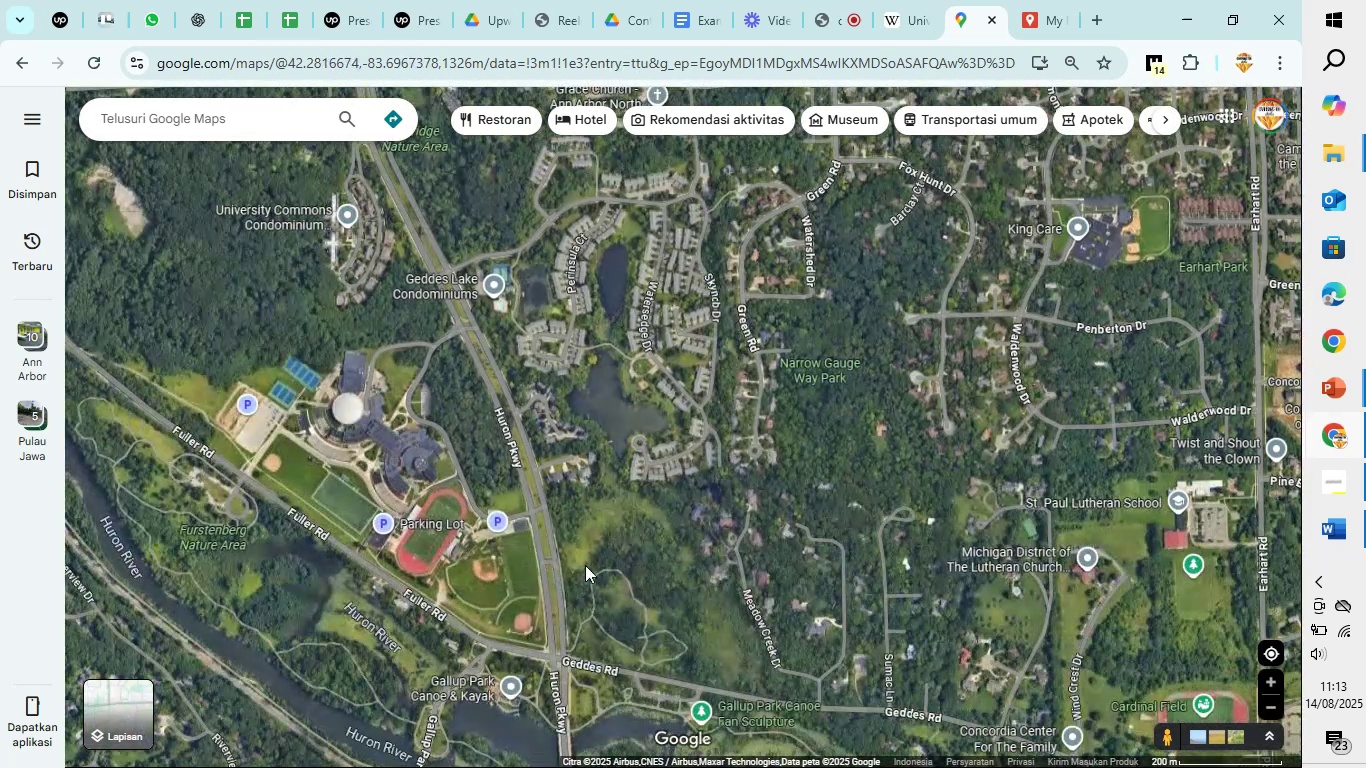 
left_click_drag(start_coordinate=[586, 561], to_coordinate=[917, 546])
 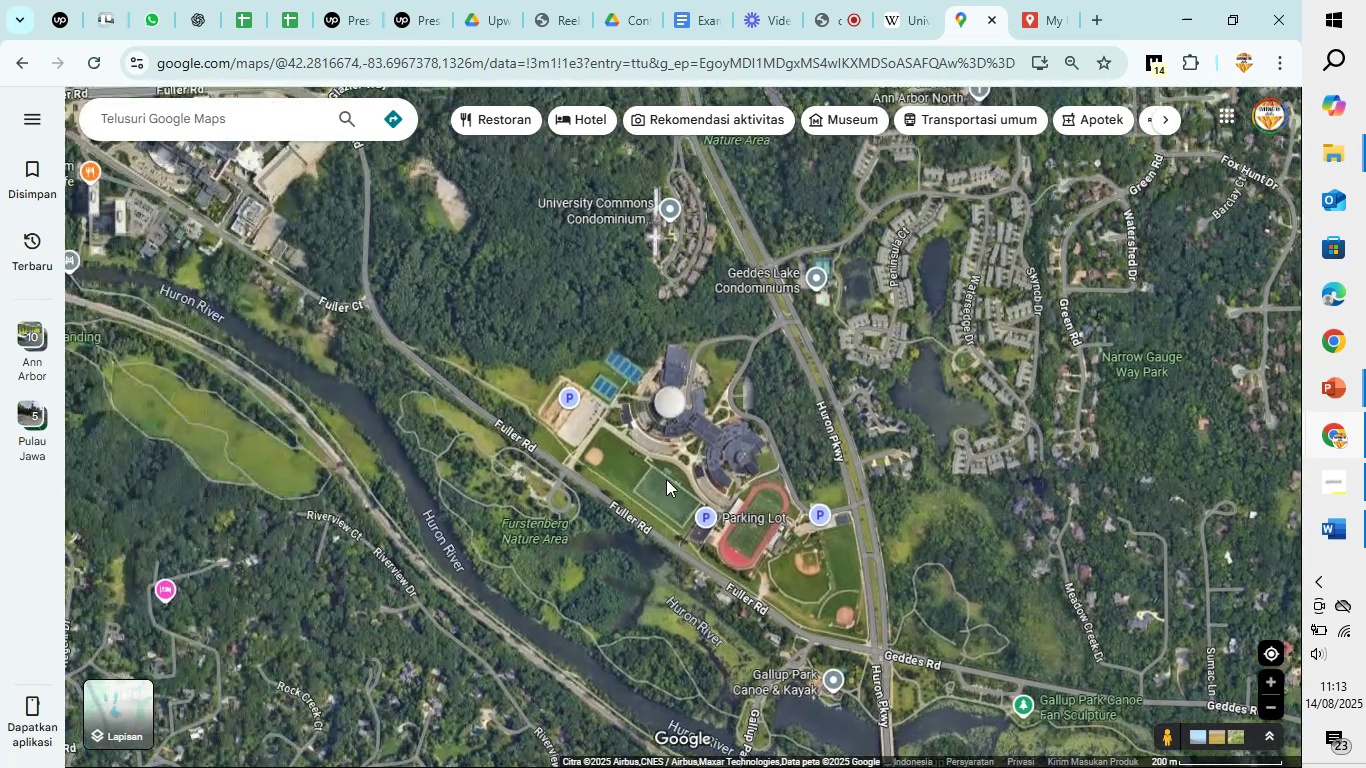 
scroll: coordinate [657, 478], scroll_direction: up, amount: 7.0
 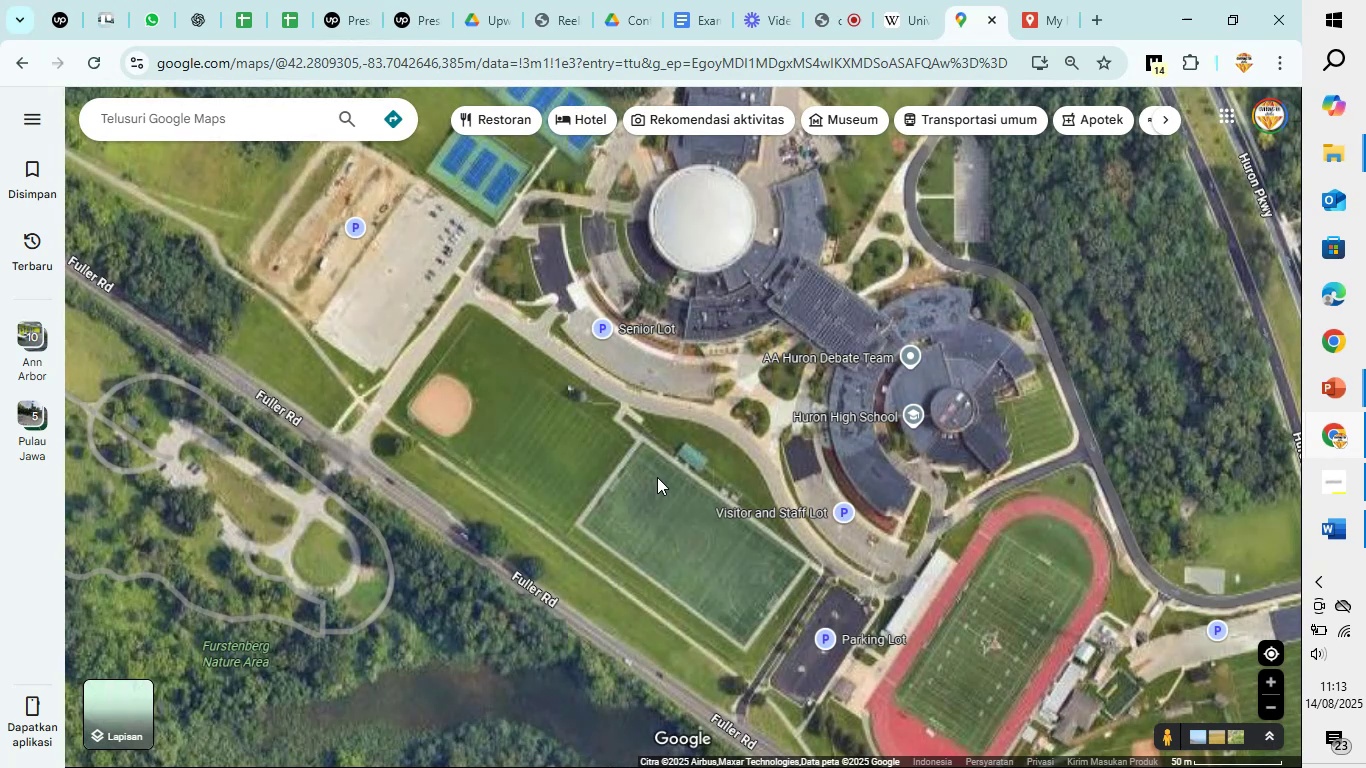 
scroll: coordinate [507, 436], scroll_direction: down, amount: 12.0
 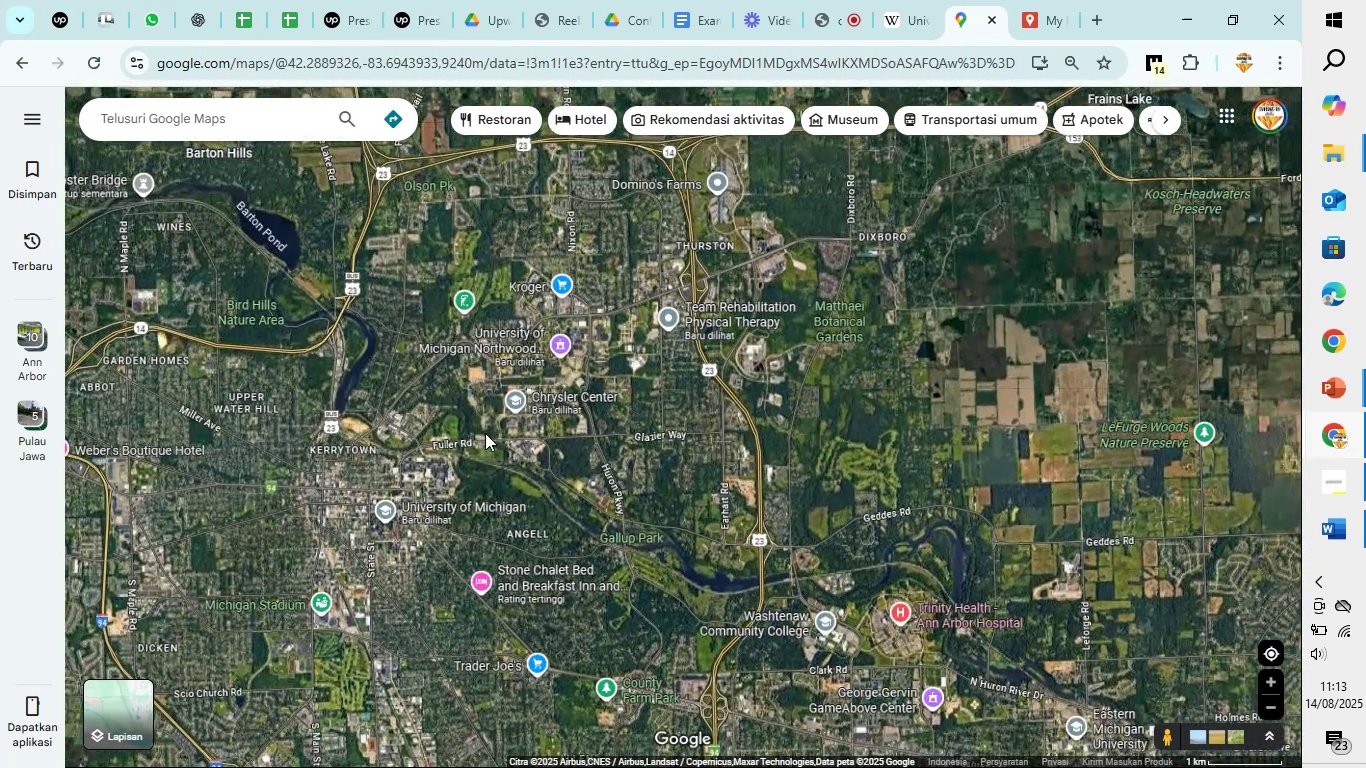 
scroll: coordinate [916, 431], scroll_direction: up, amount: 17.0
 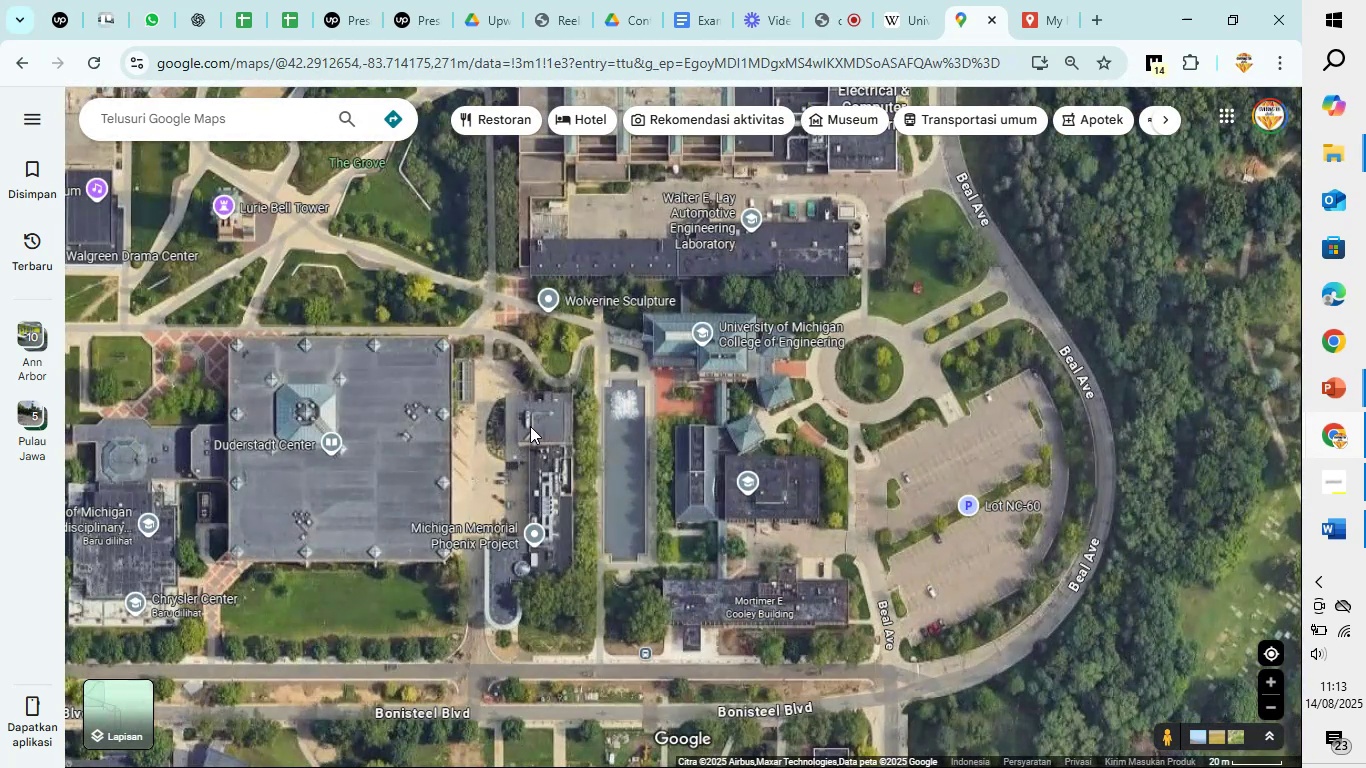 
left_click_drag(start_coordinate=[557, 415], to_coordinate=[451, 606])
 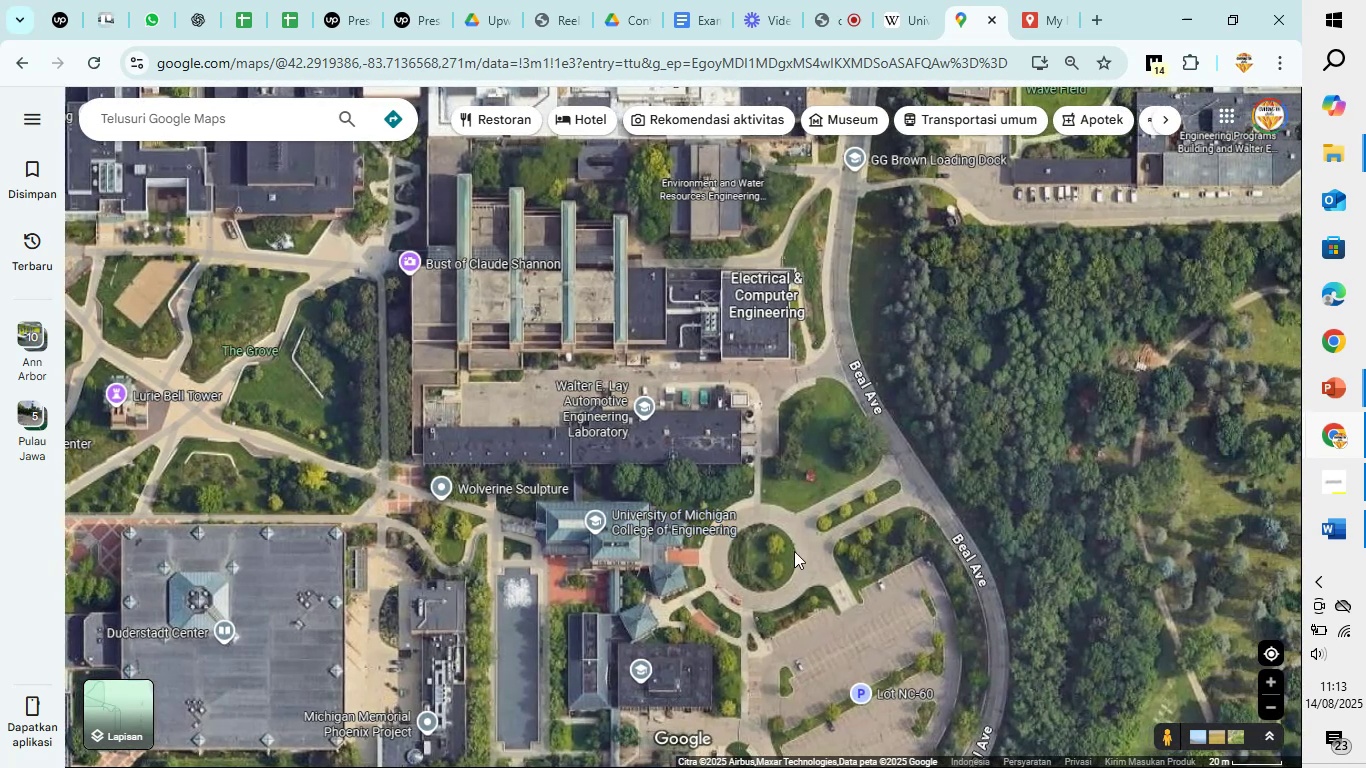 
left_click_drag(start_coordinate=[791, 635], to_coordinate=[785, 443])
 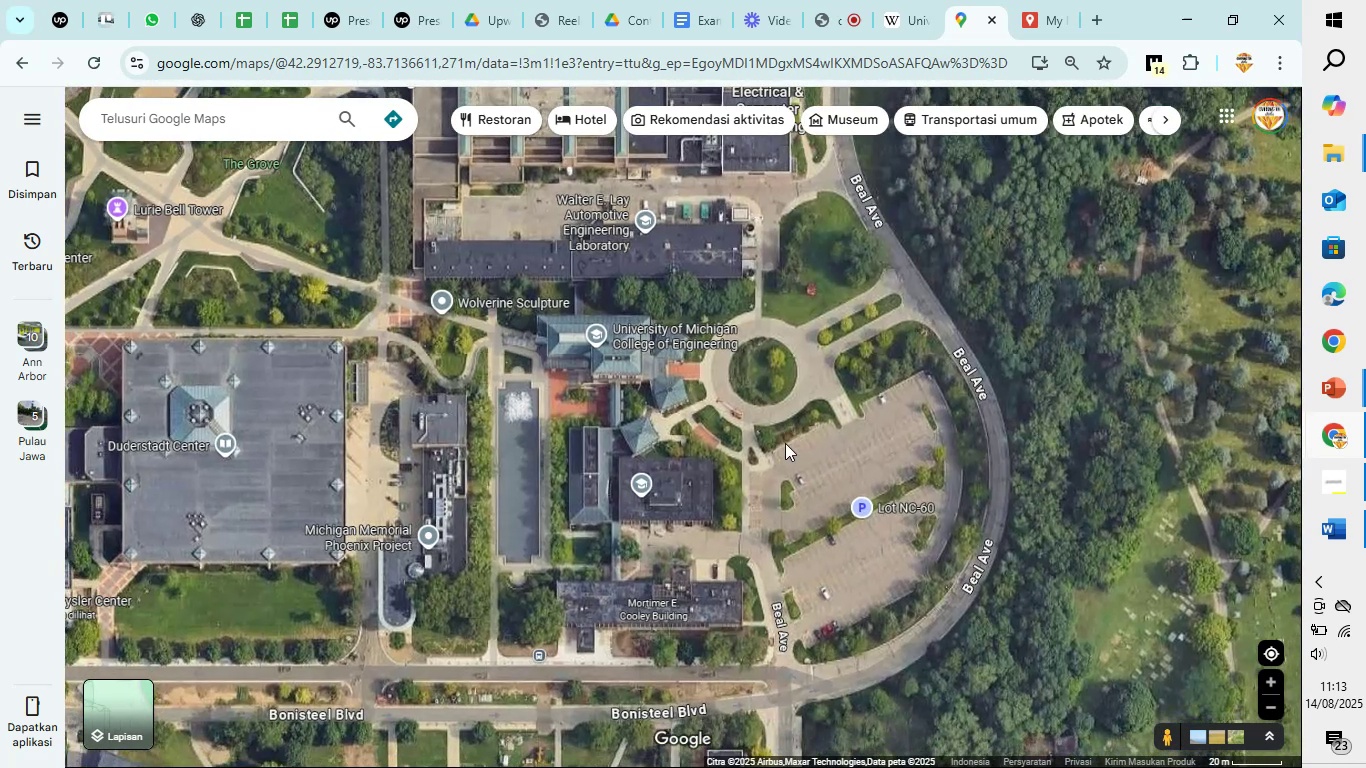 
scroll: coordinate [785, 443], scroll_direction: up, amount: 5.0
 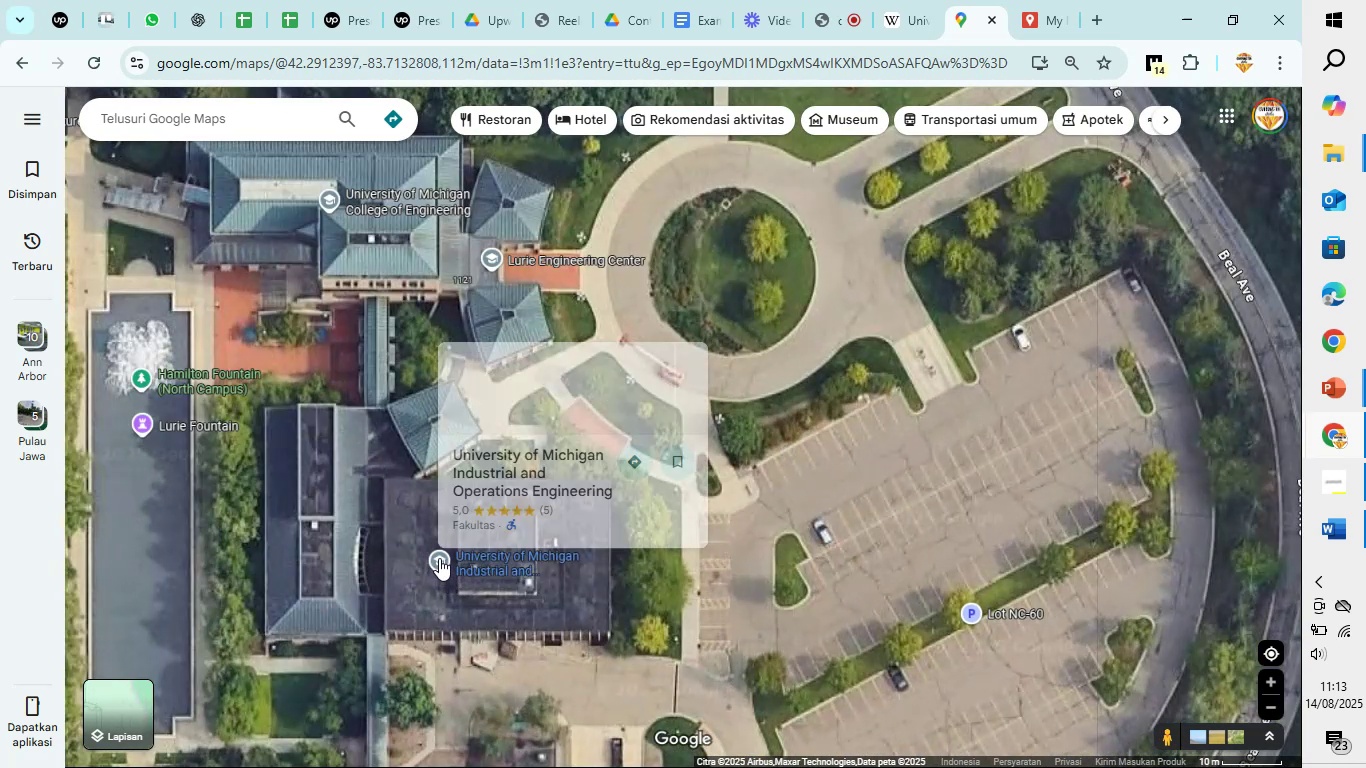 
left_click([439, 558])
 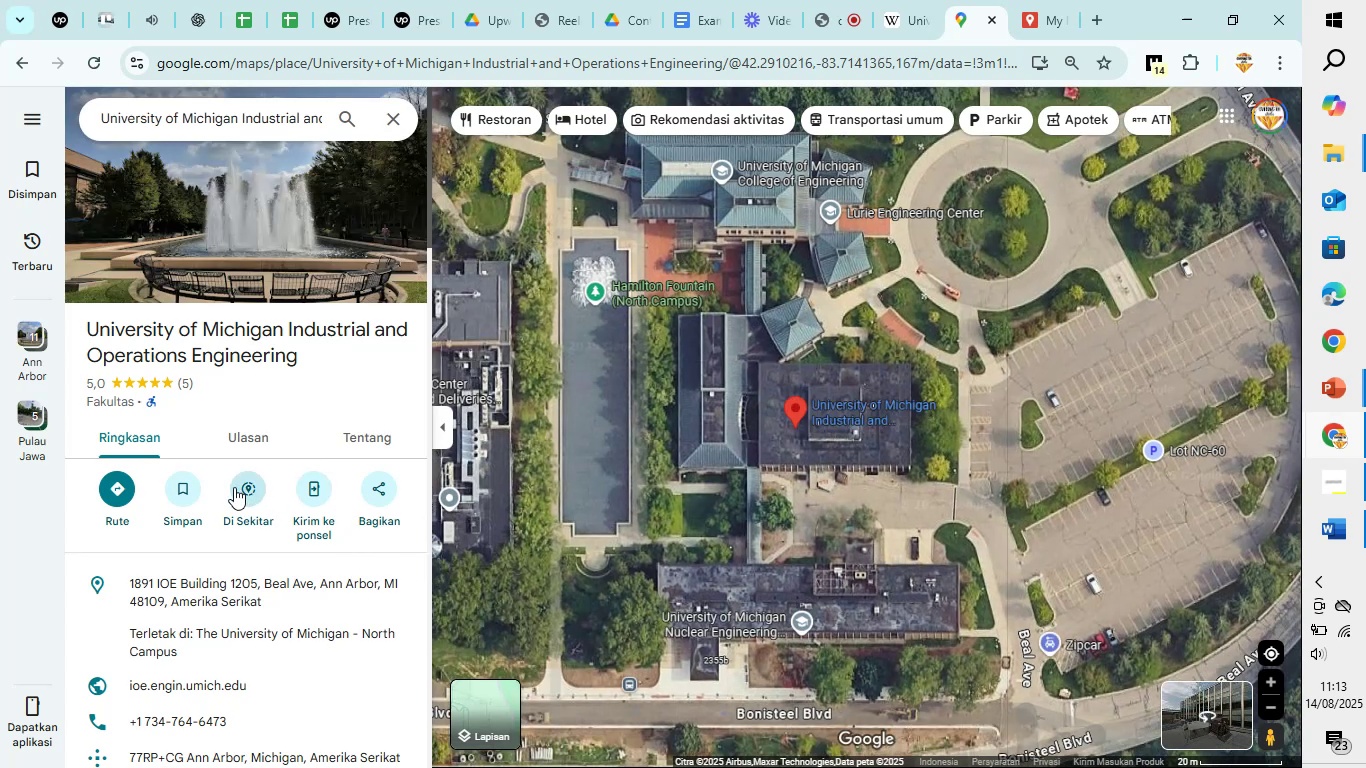 
left_click([119, 399])
 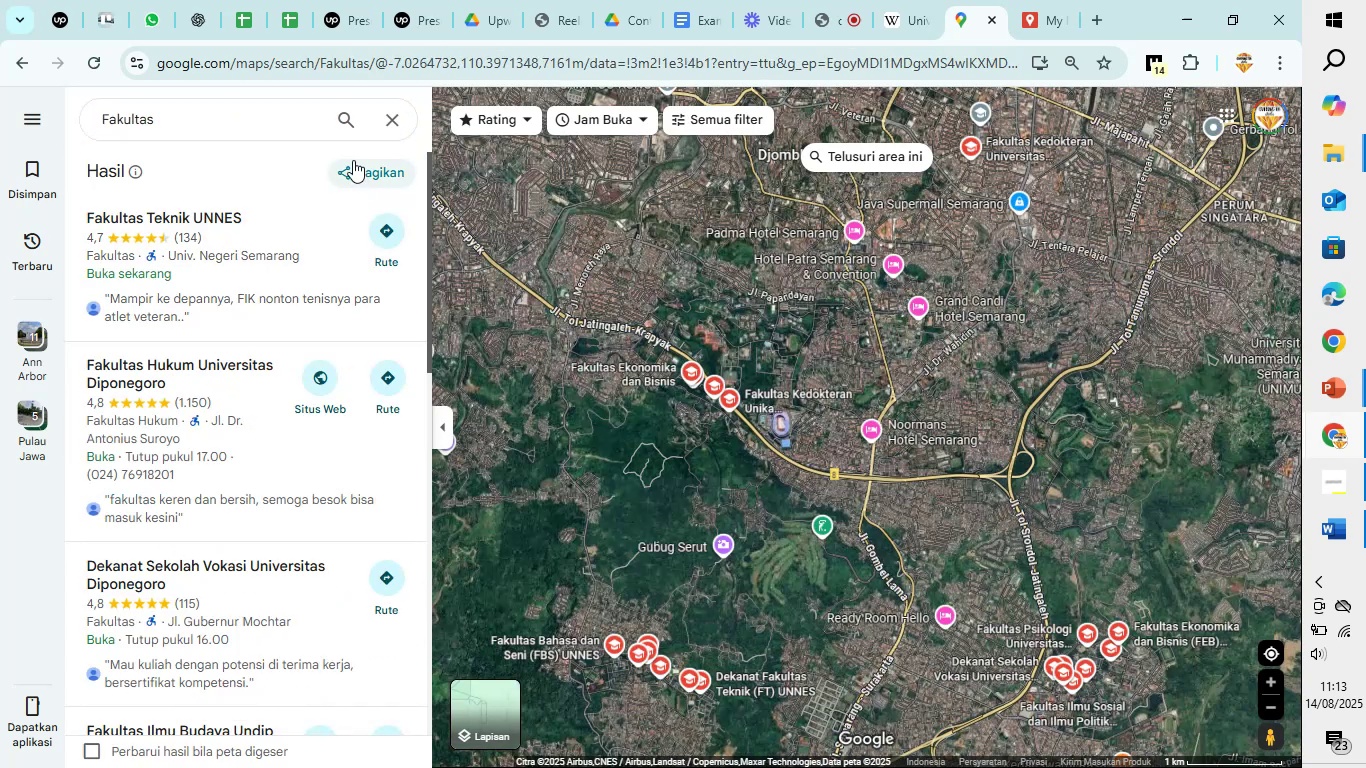 
left_click([389, 122])
 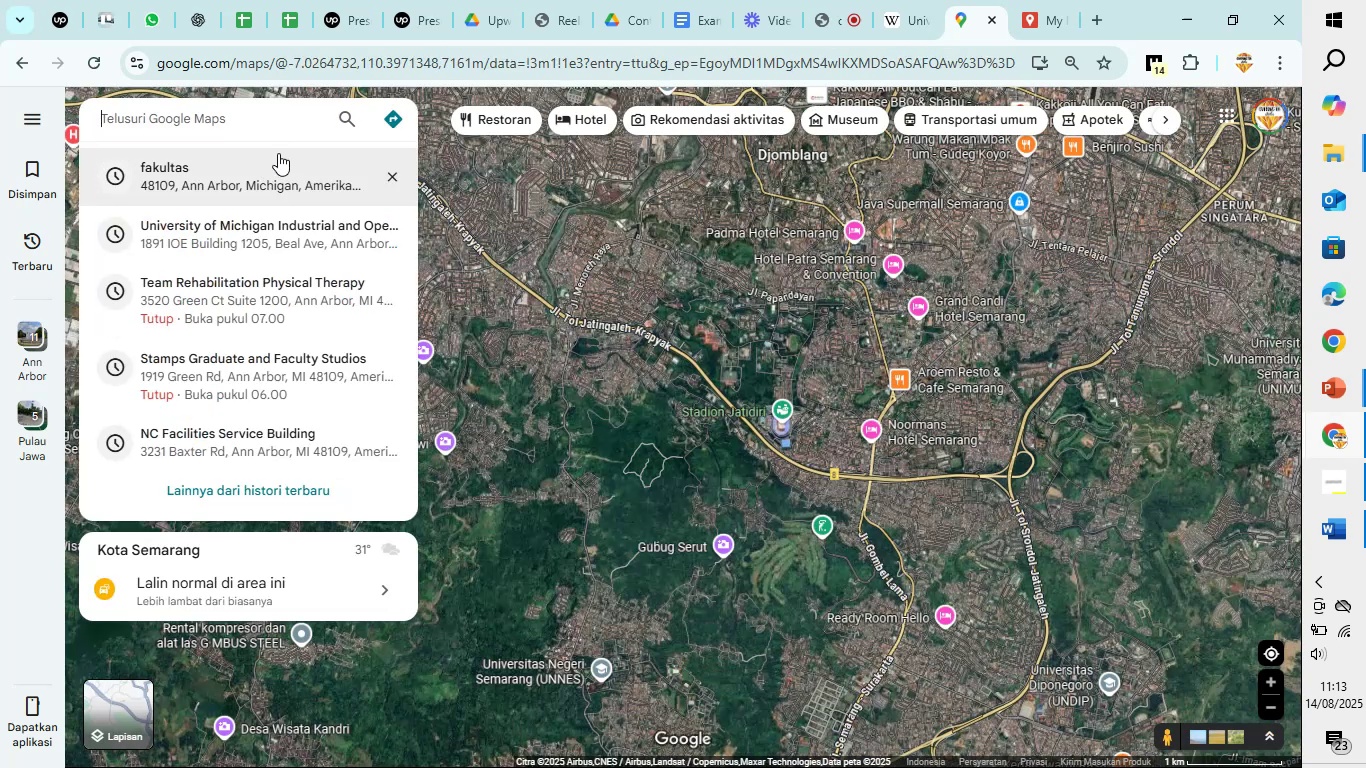 
left_click([279, 212])
 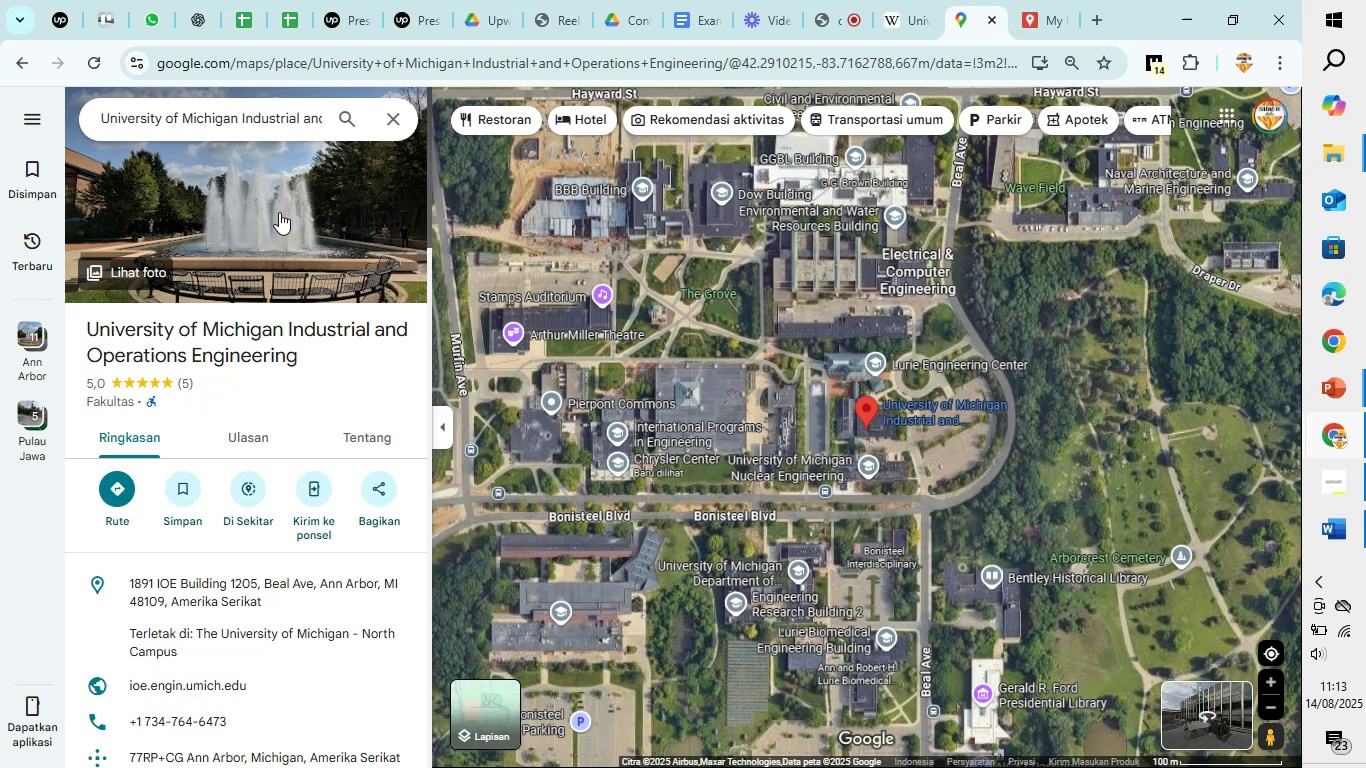 
wait(7.9)
 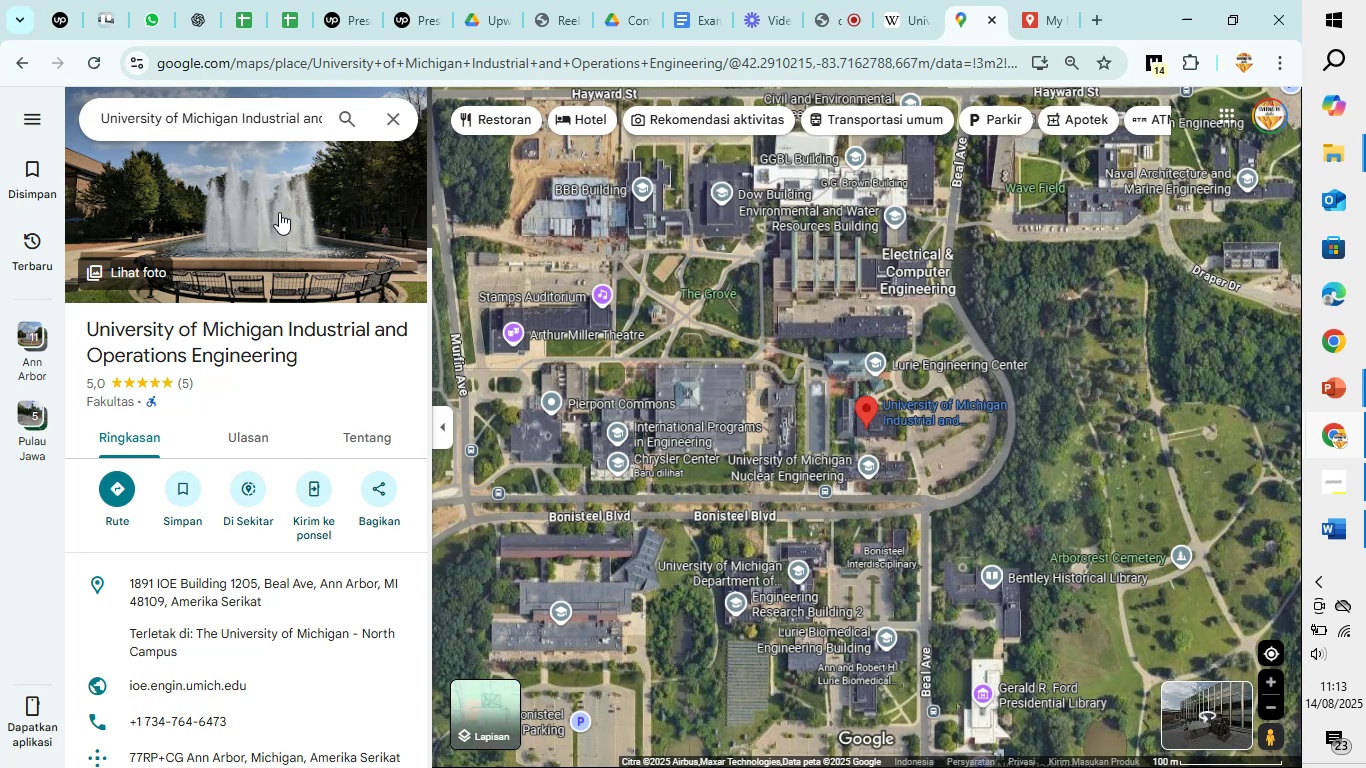 
scroll: coordinate [766, 334], scroll_direction: down, amount: 9.0
 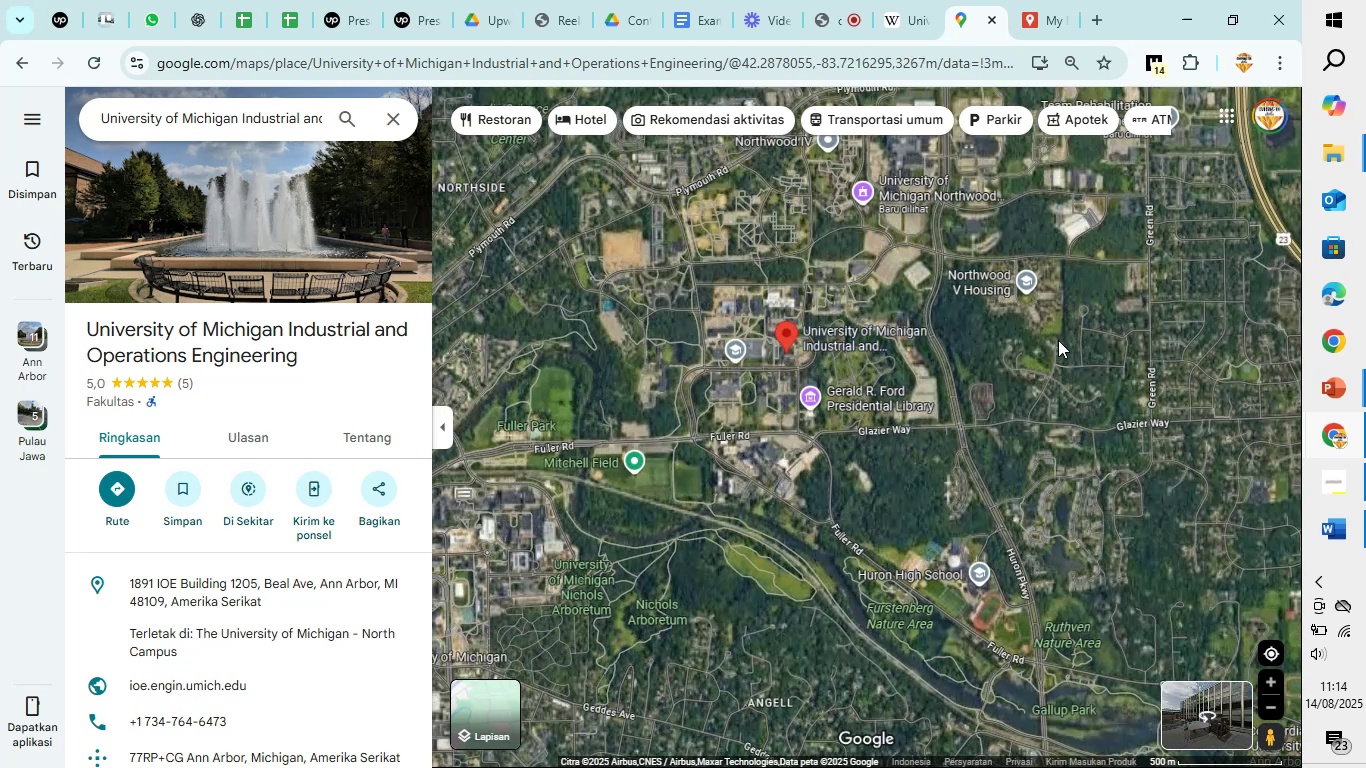 
left_click_drag(start_coordinate=[1013, 330], to_coordinate=[869, 666])
 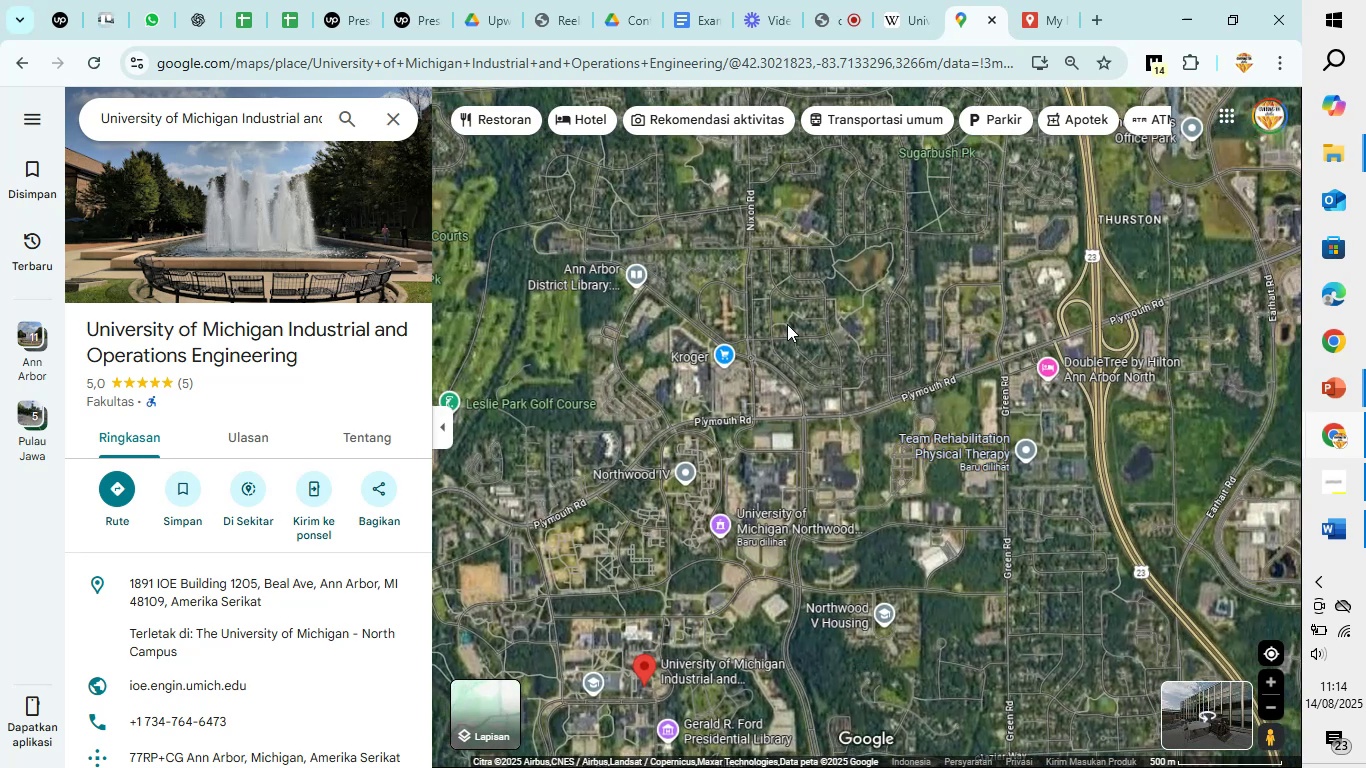 
scroll: coordinate [786, 523], scroll_direction: up, amount: 11.0
 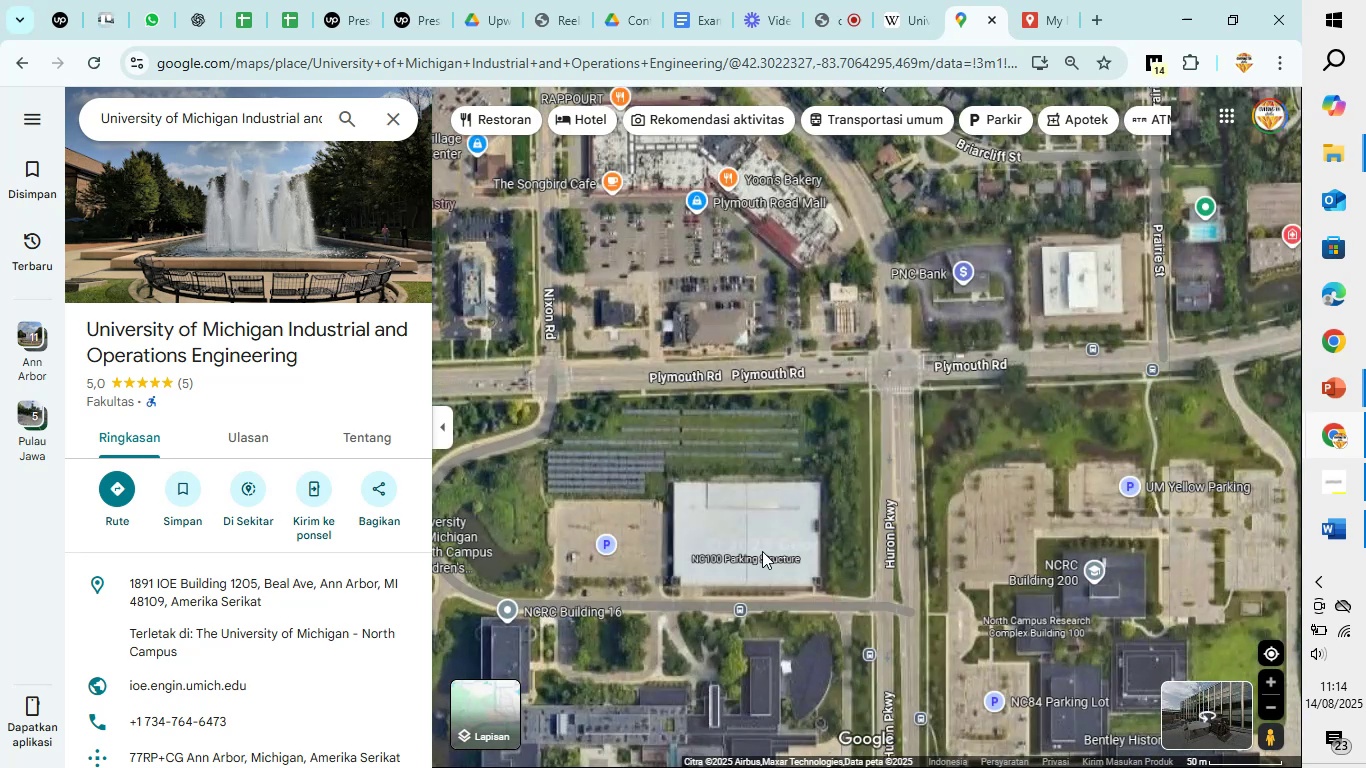 
left_click_drag(start_coordinate=[773, 589], to_coordinate=[700, 240])
 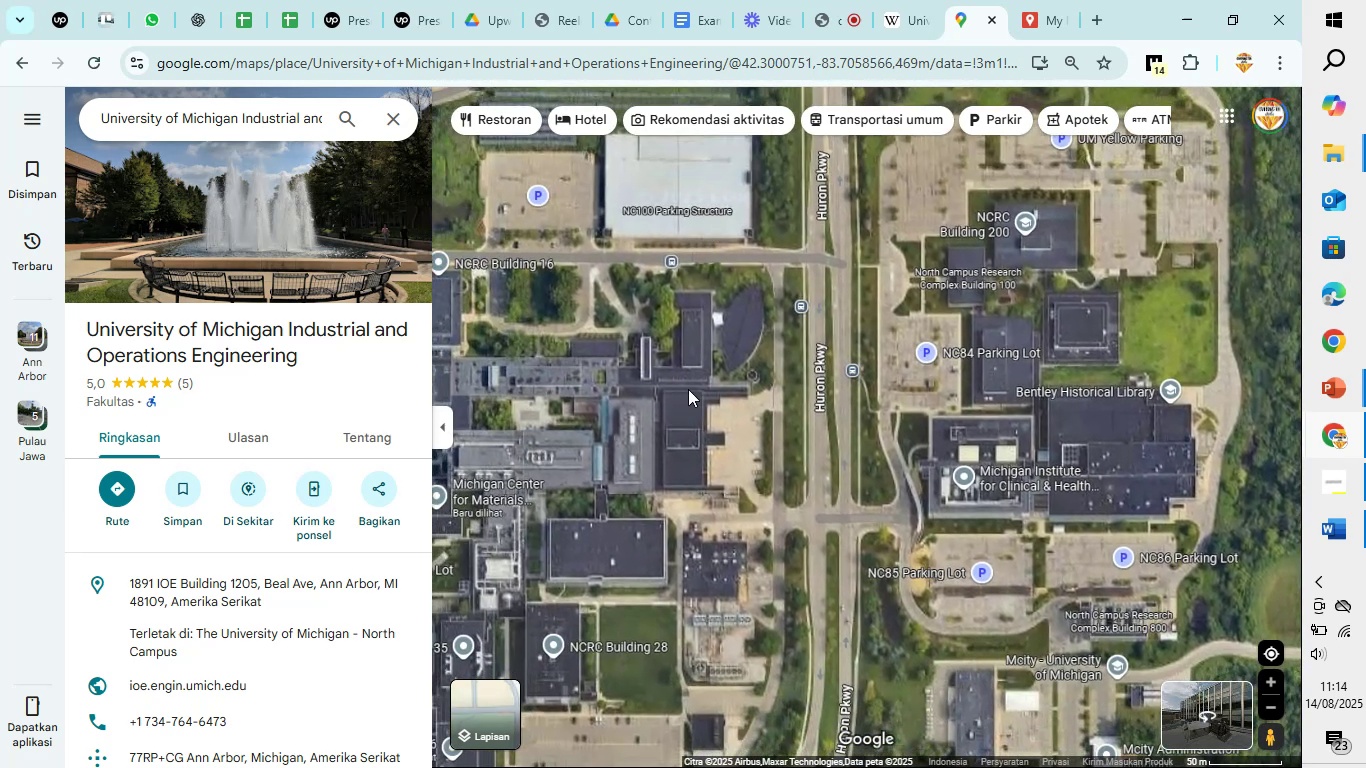 
left_click_drag(start_coordinate=[695, 462], to_coordinate=[996, 232])
 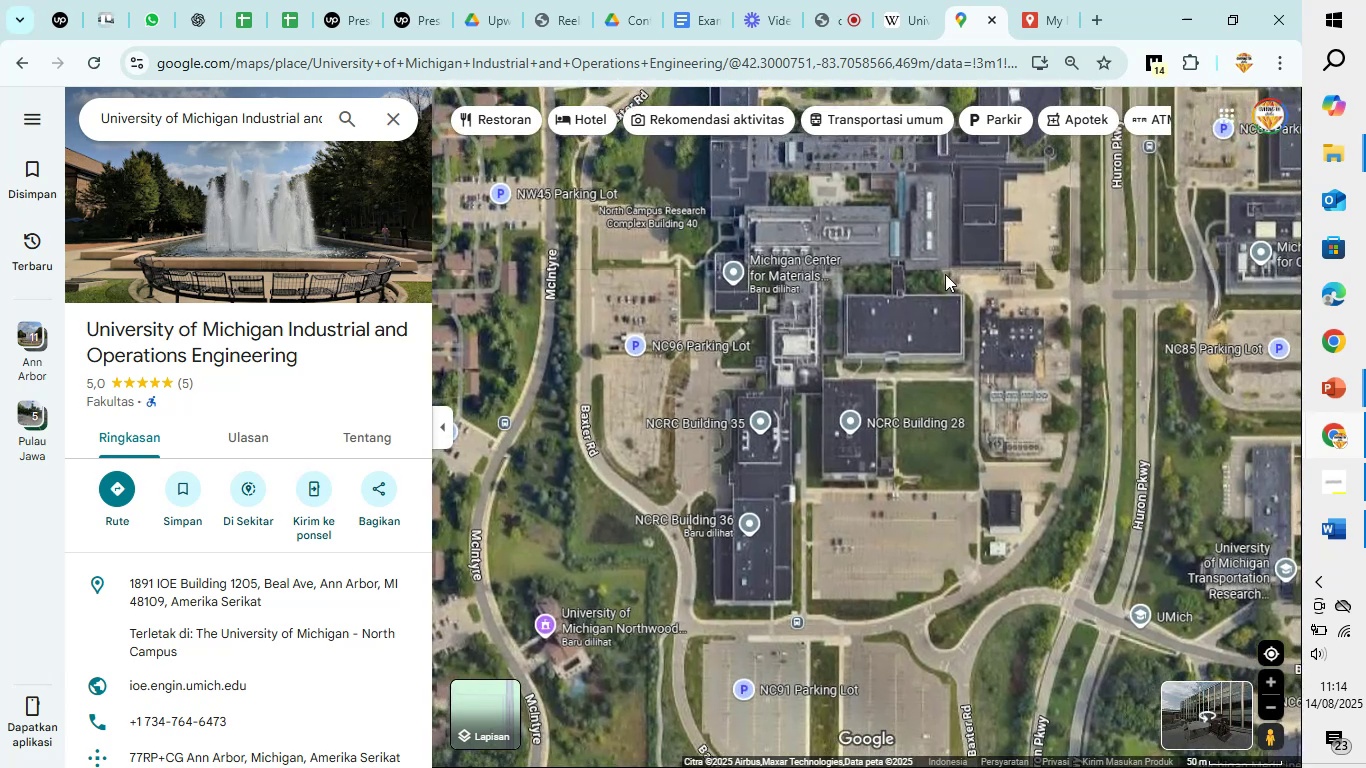 
scroll: coordinate [945, 274], scroll_direction: down, amount: 4.0
 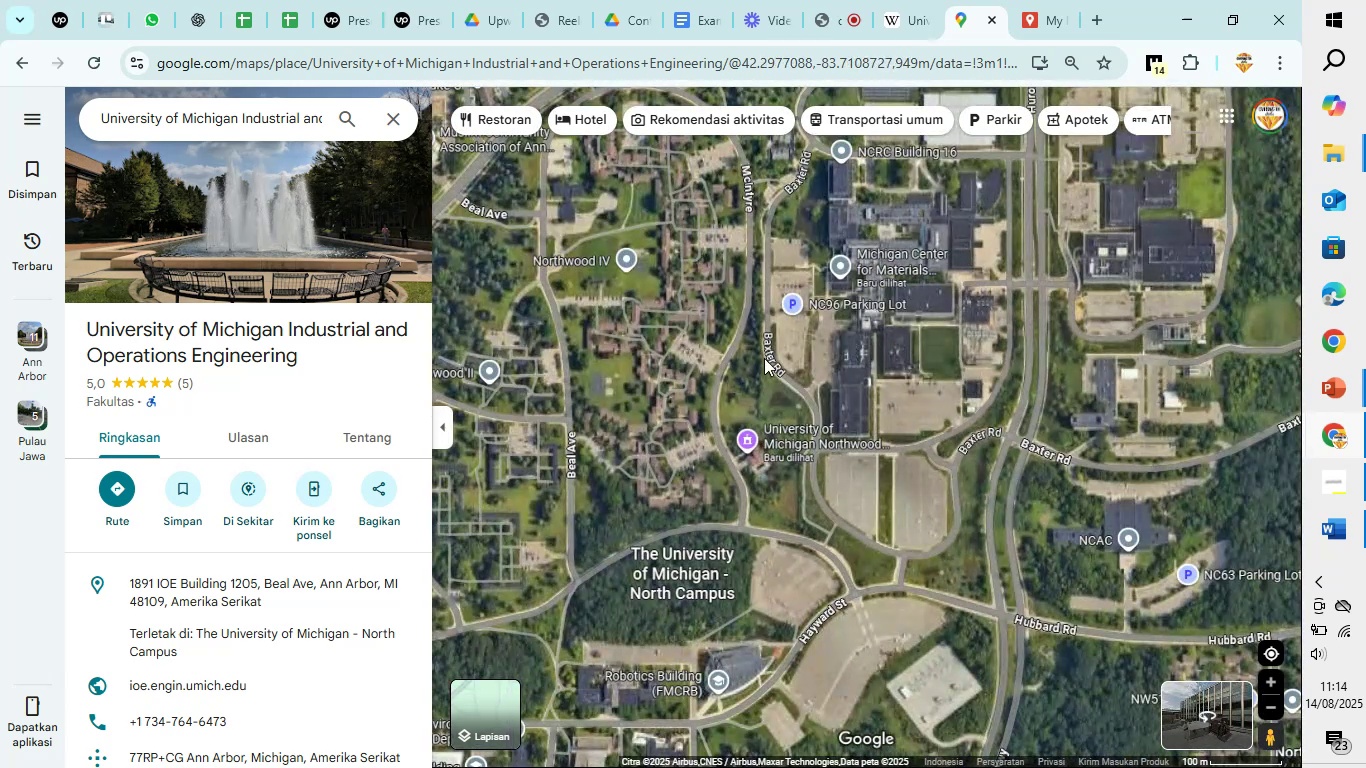 
left_click_drag(start_coordinate=[947, 479], to_coordinate=[882, 402])
 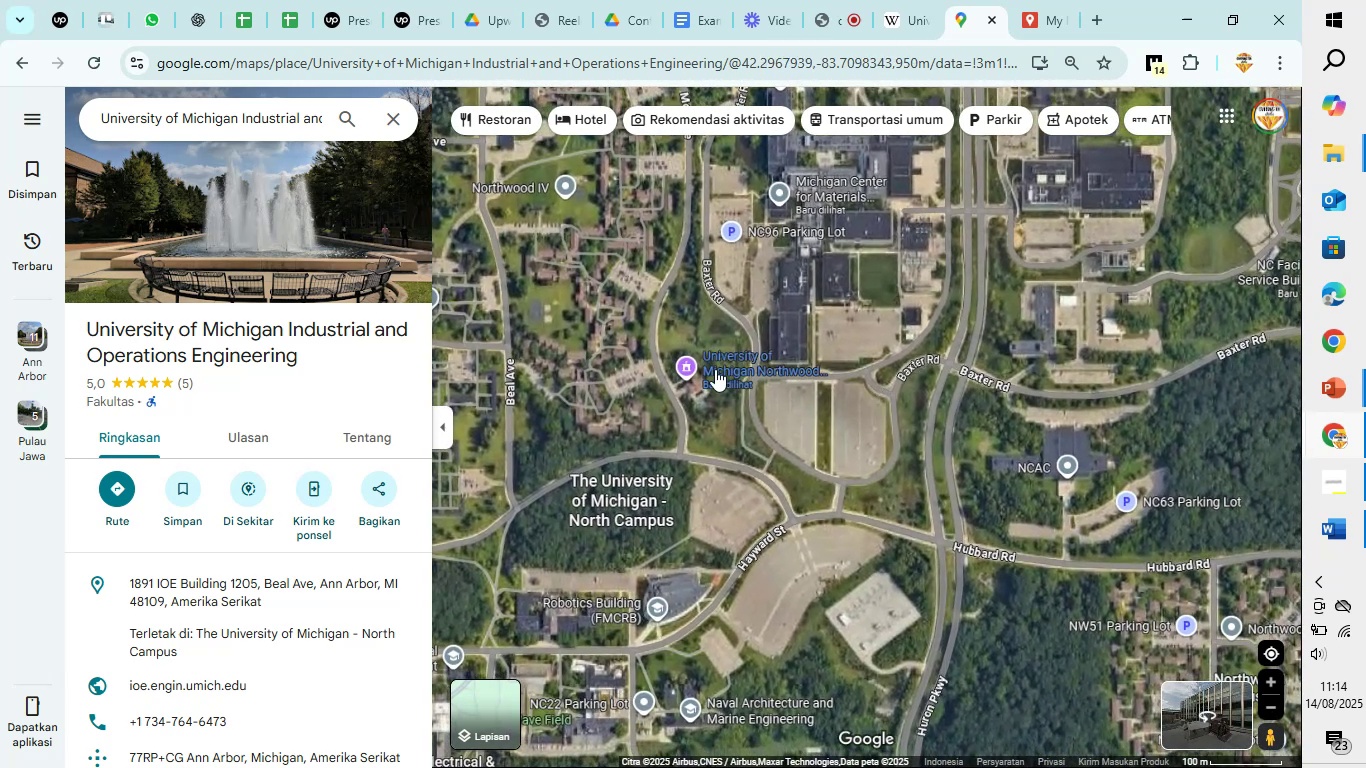 
scroll: coordinate [704, 399], scroll_direction: up, amount: 9.0
 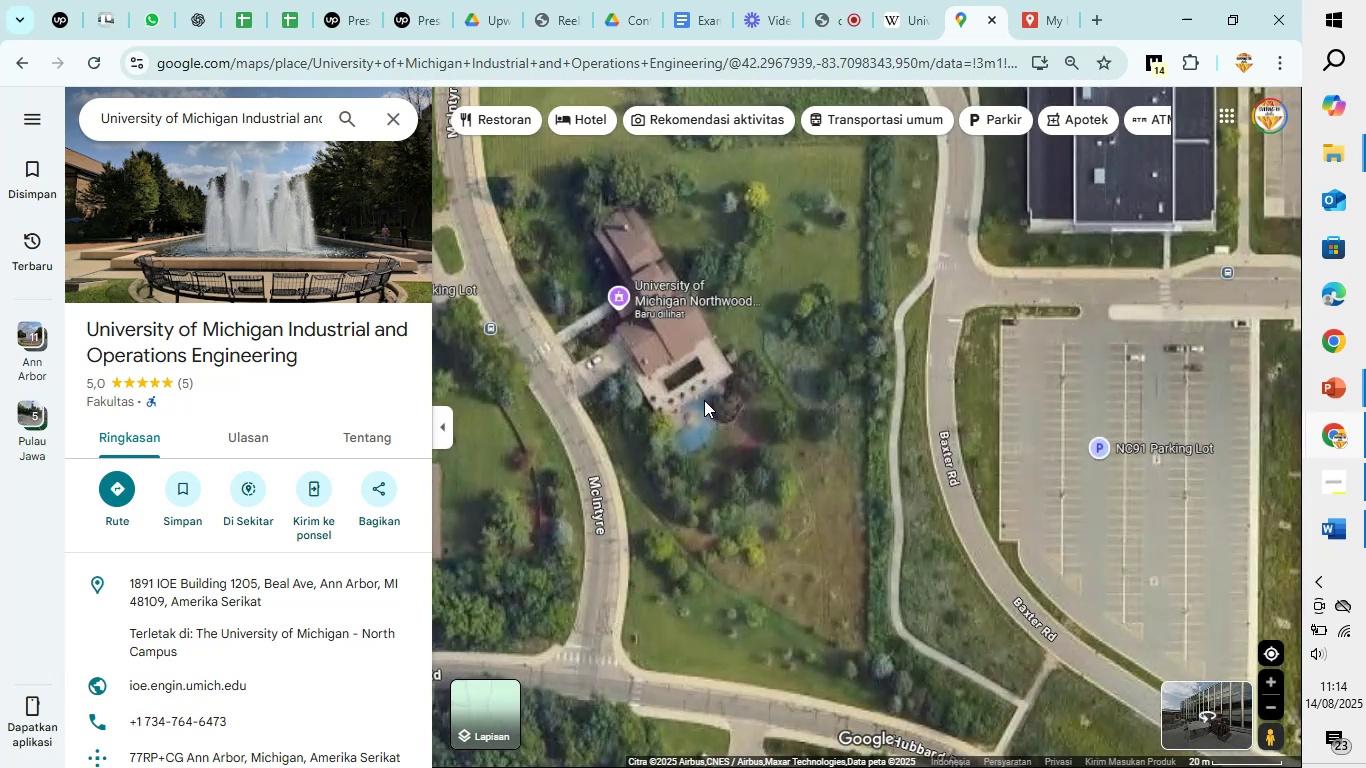 
left_click_drag(start_coordinate=[692, 403], to_coordinate=[945, 375])
 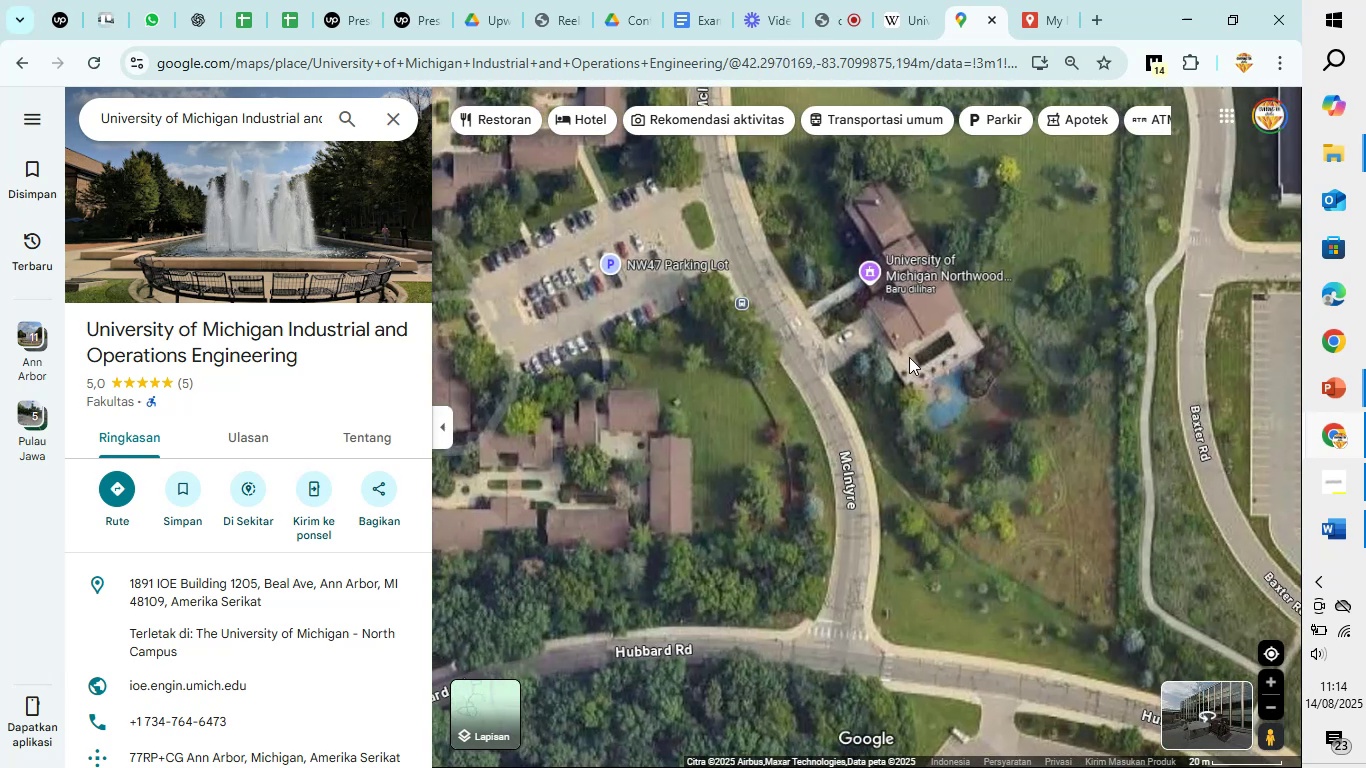 
left_click([874, 271])
 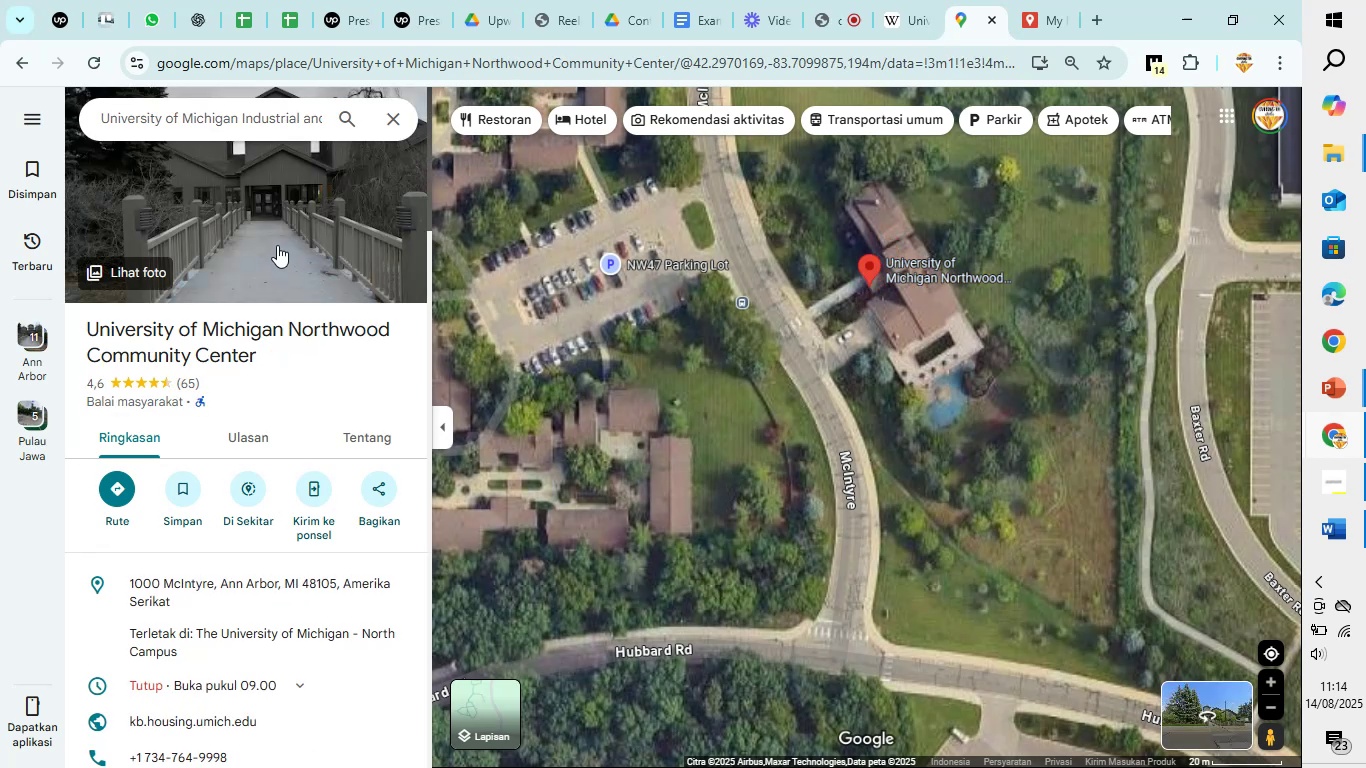 
left_click([277, 245])
 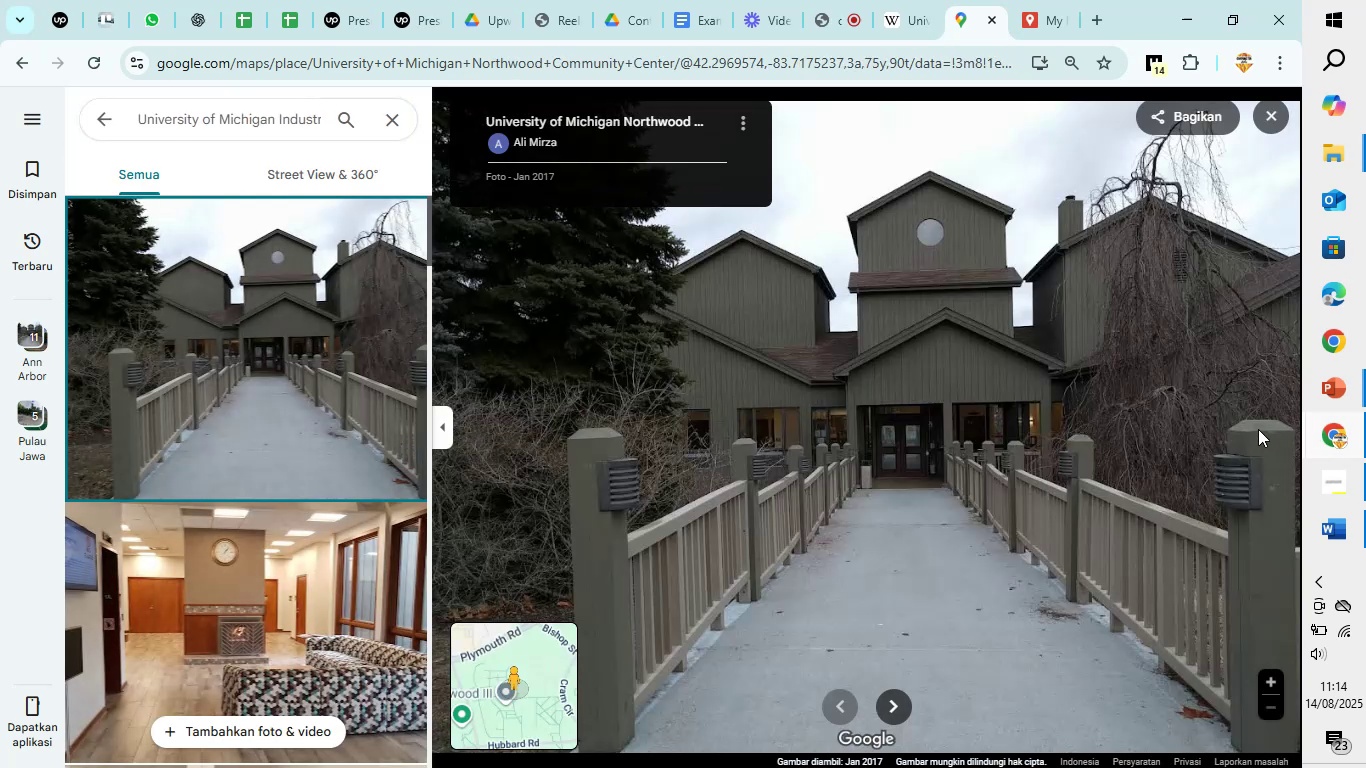 
wait(5.34)
 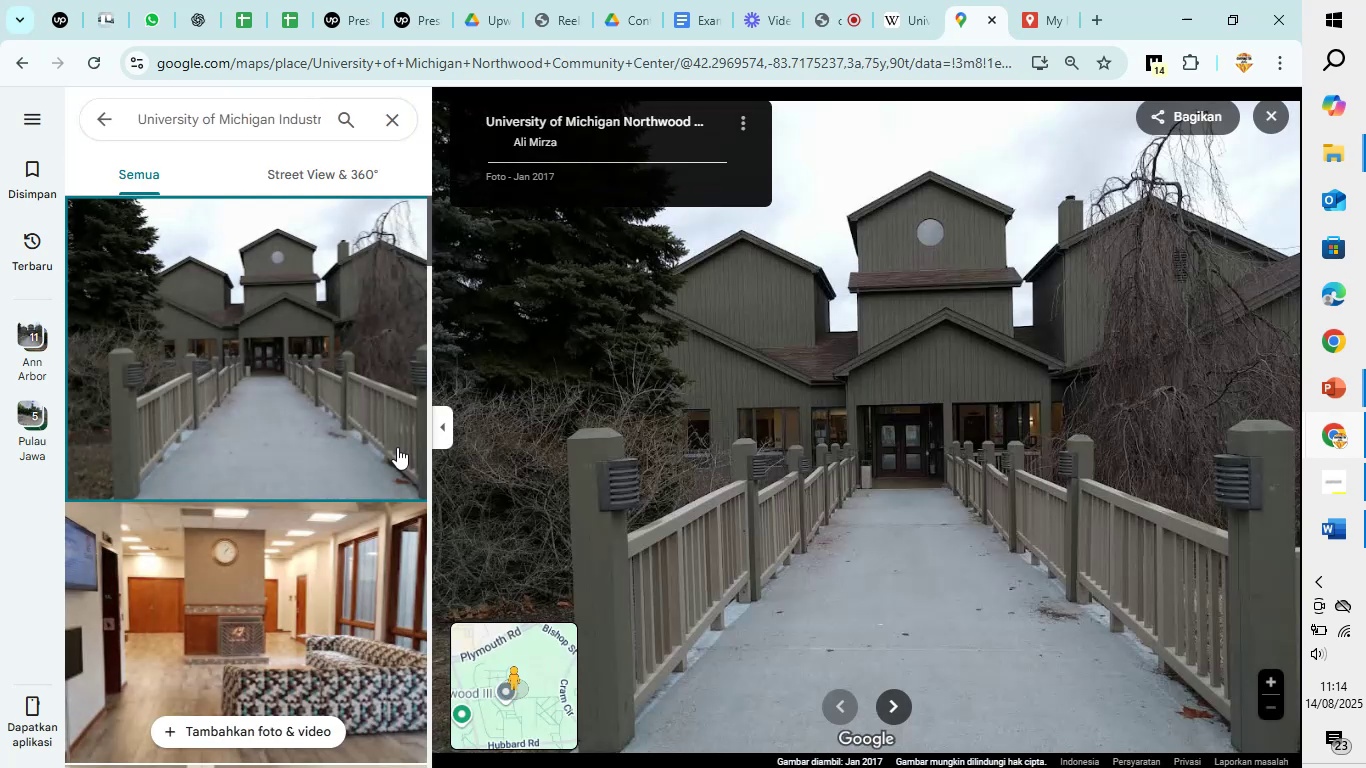 
left_click([448, 435])
 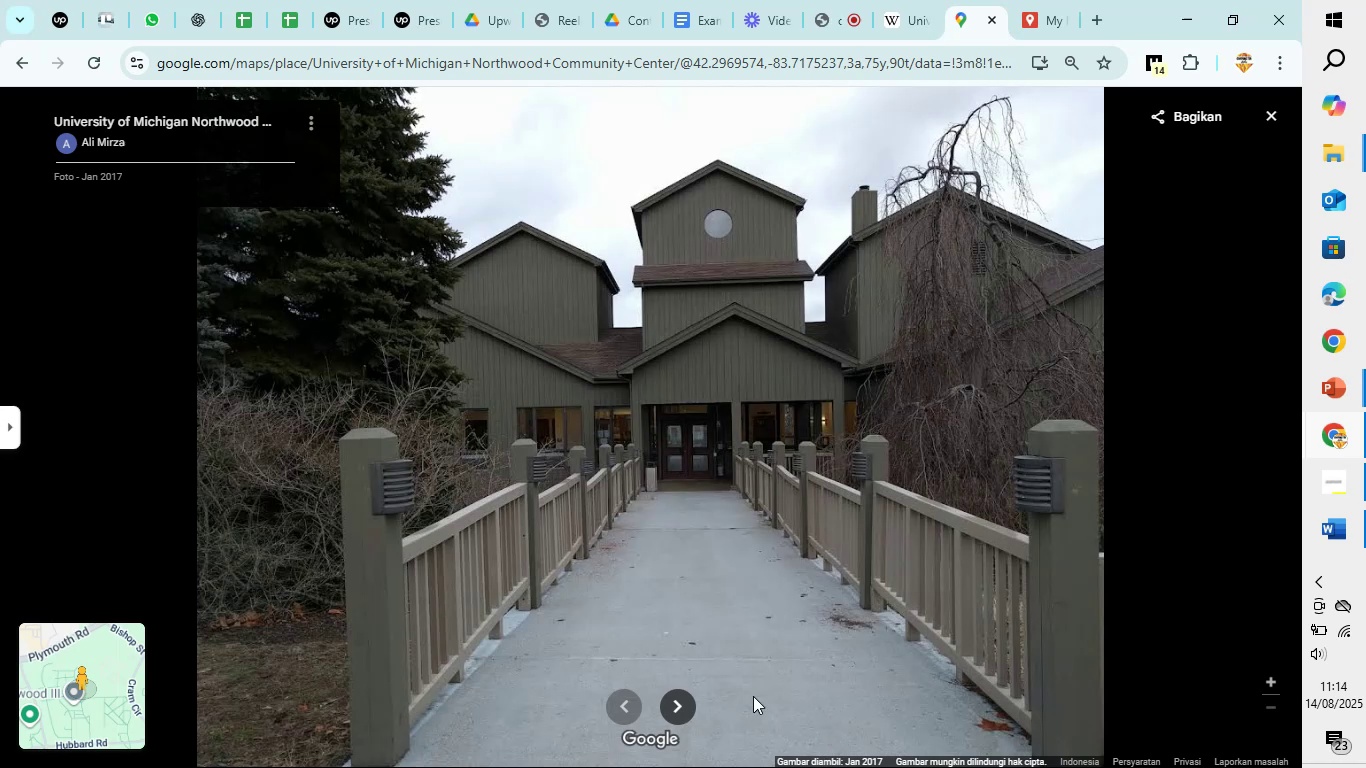 
left_click([672, 697])
 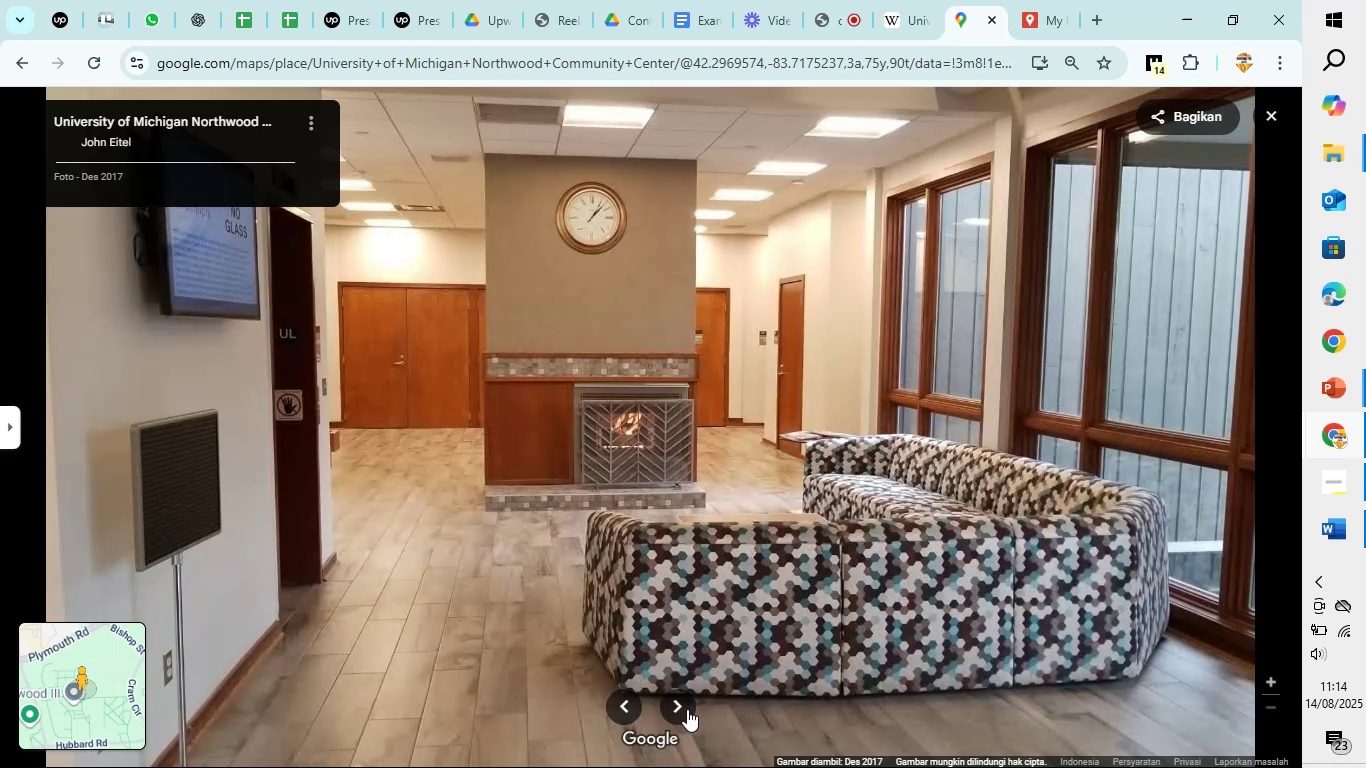 
left_click([676, 709])
 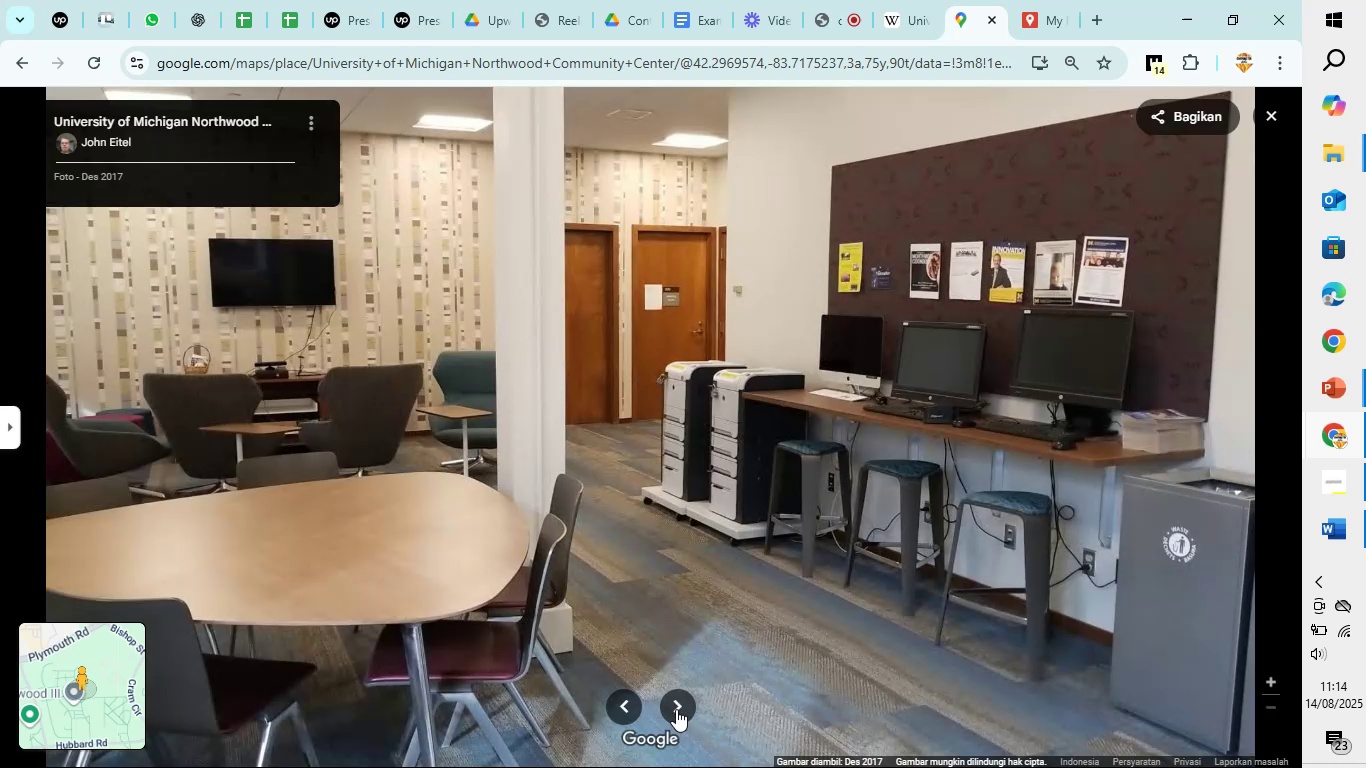 
left_click([676, 709])
 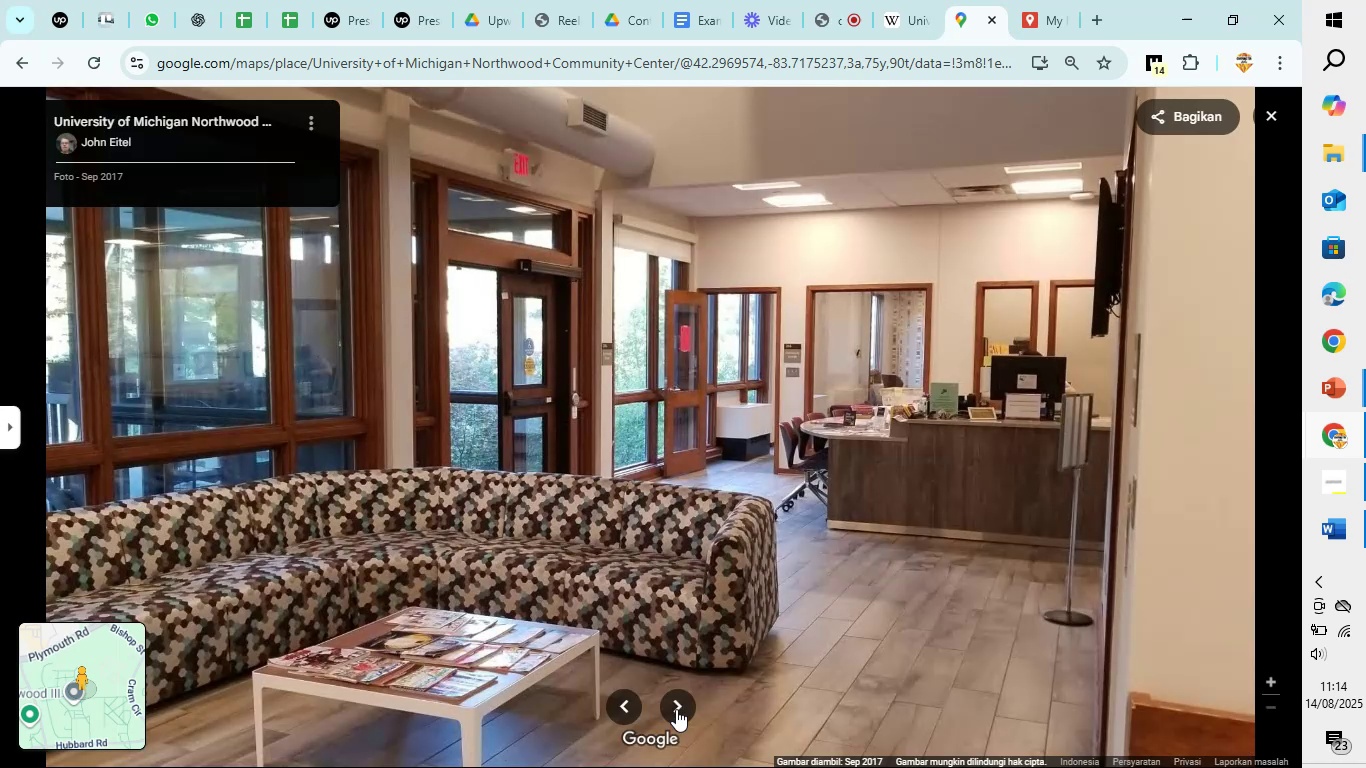 
left_click([676, 709])
 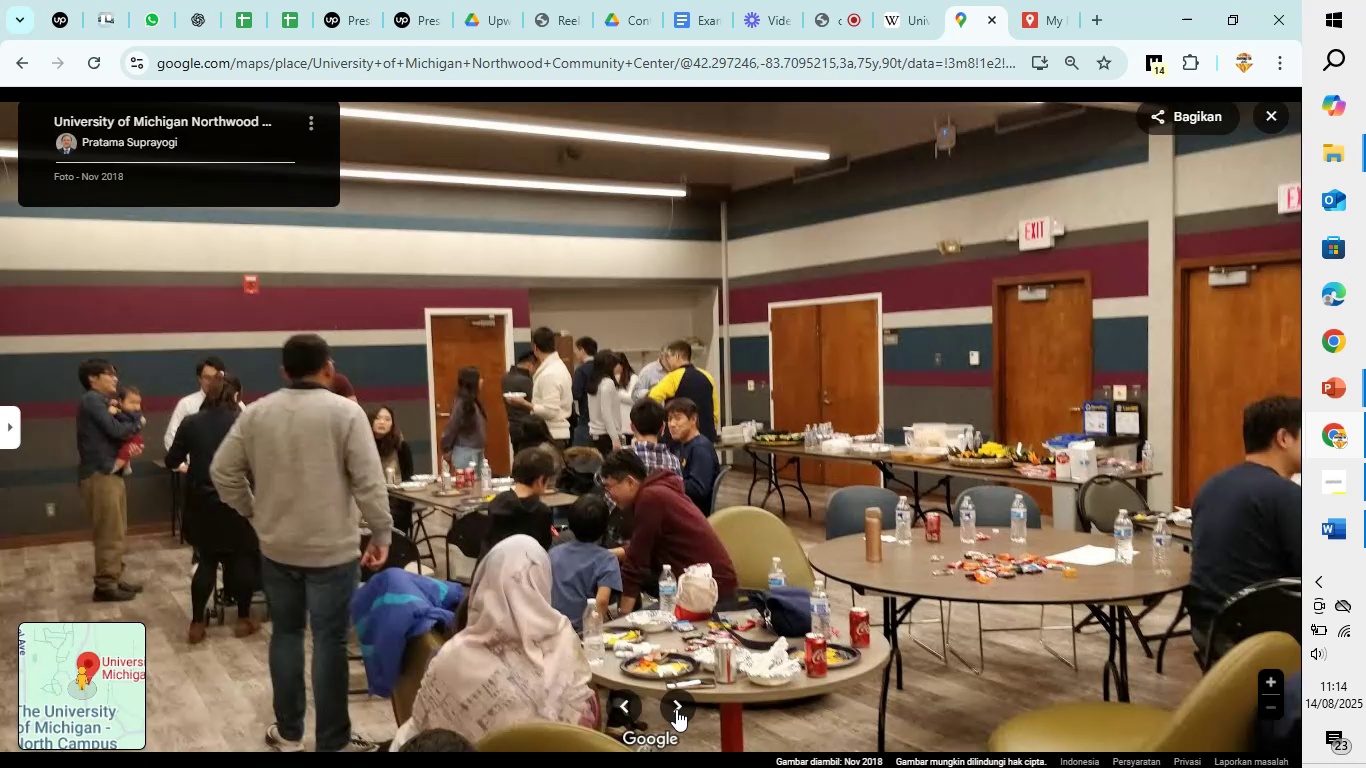 
left_click([676, 709])
 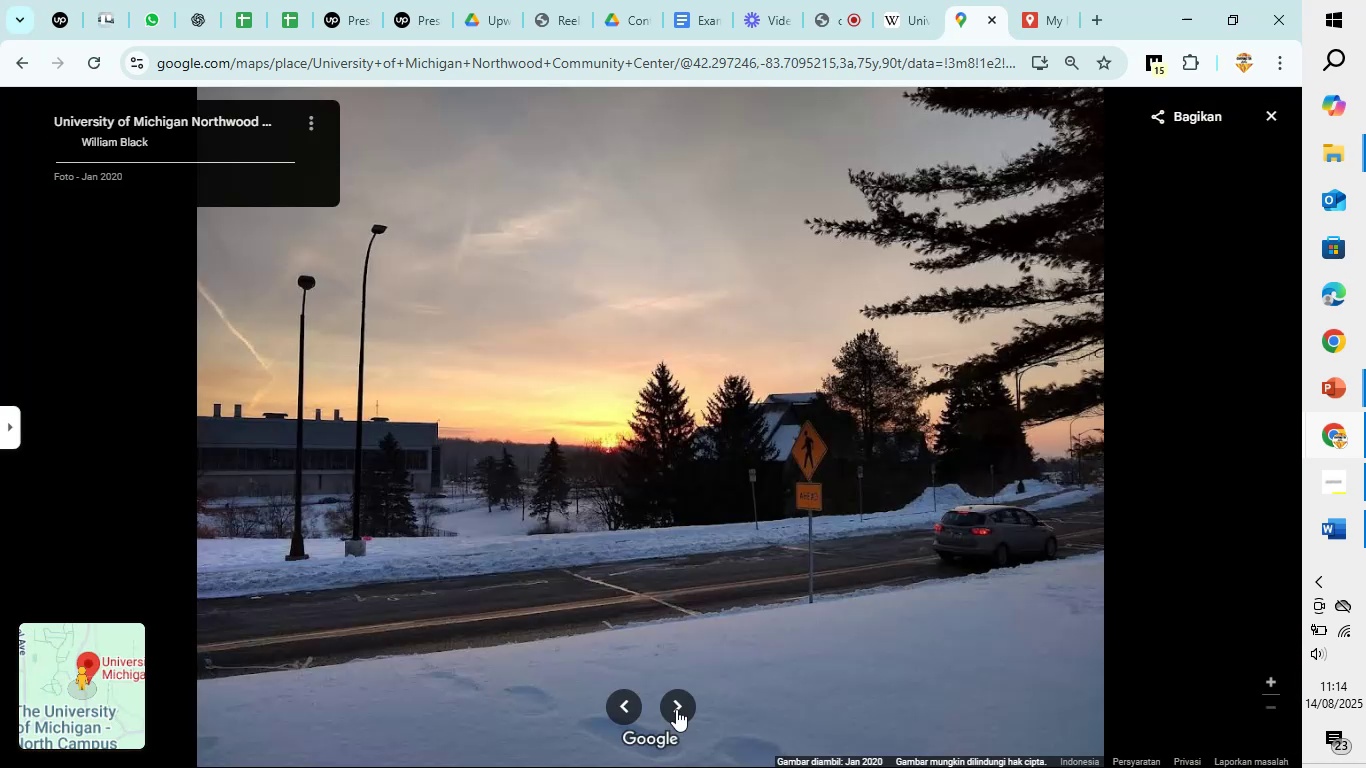 
left_click([676, 709])
 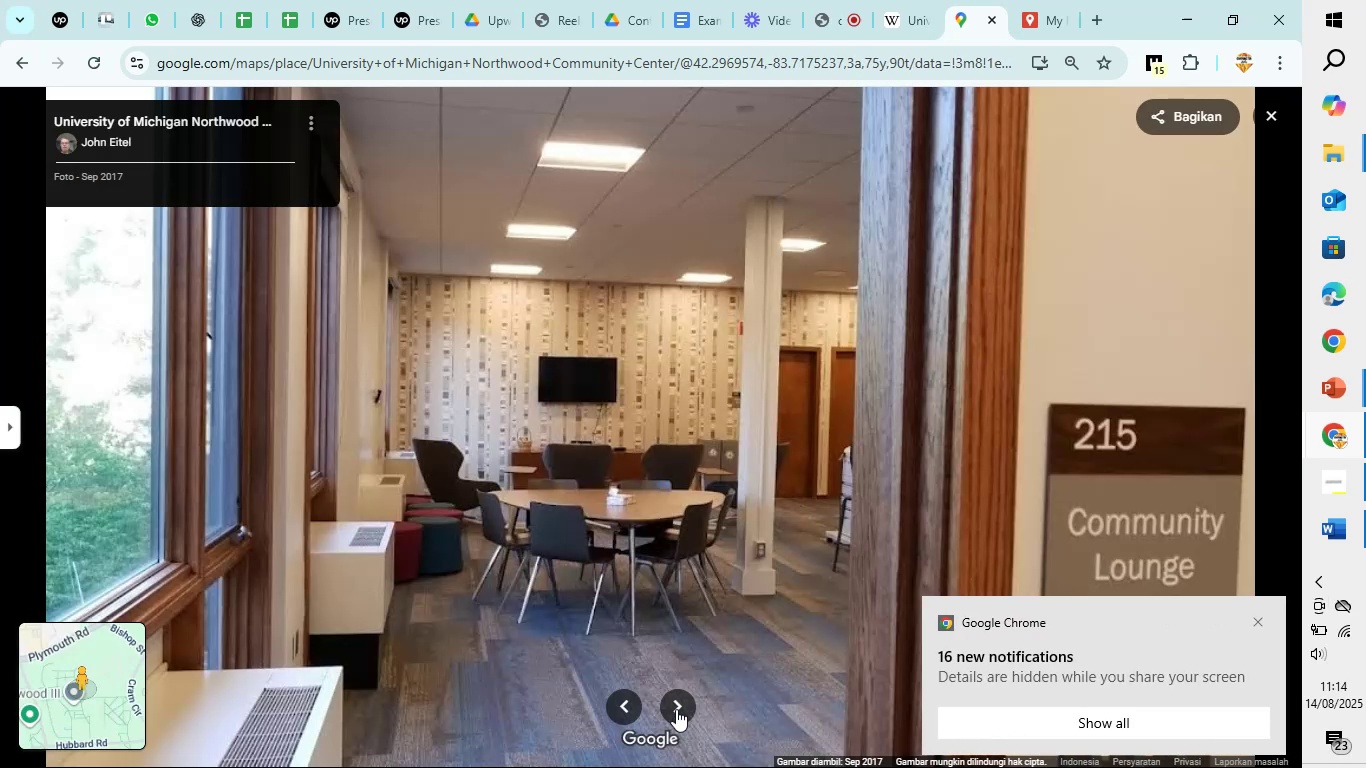 
left_click([676, 709])
 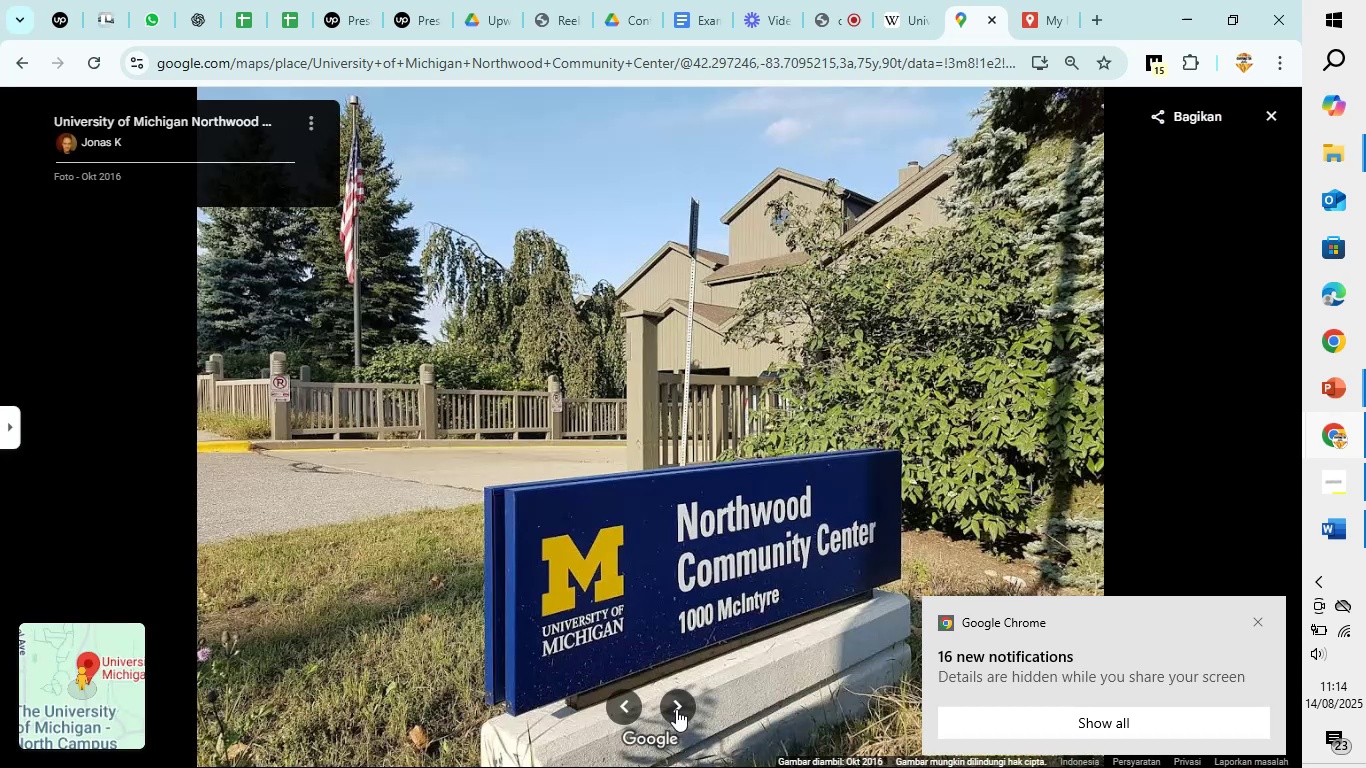 
left_click([676, 709])
 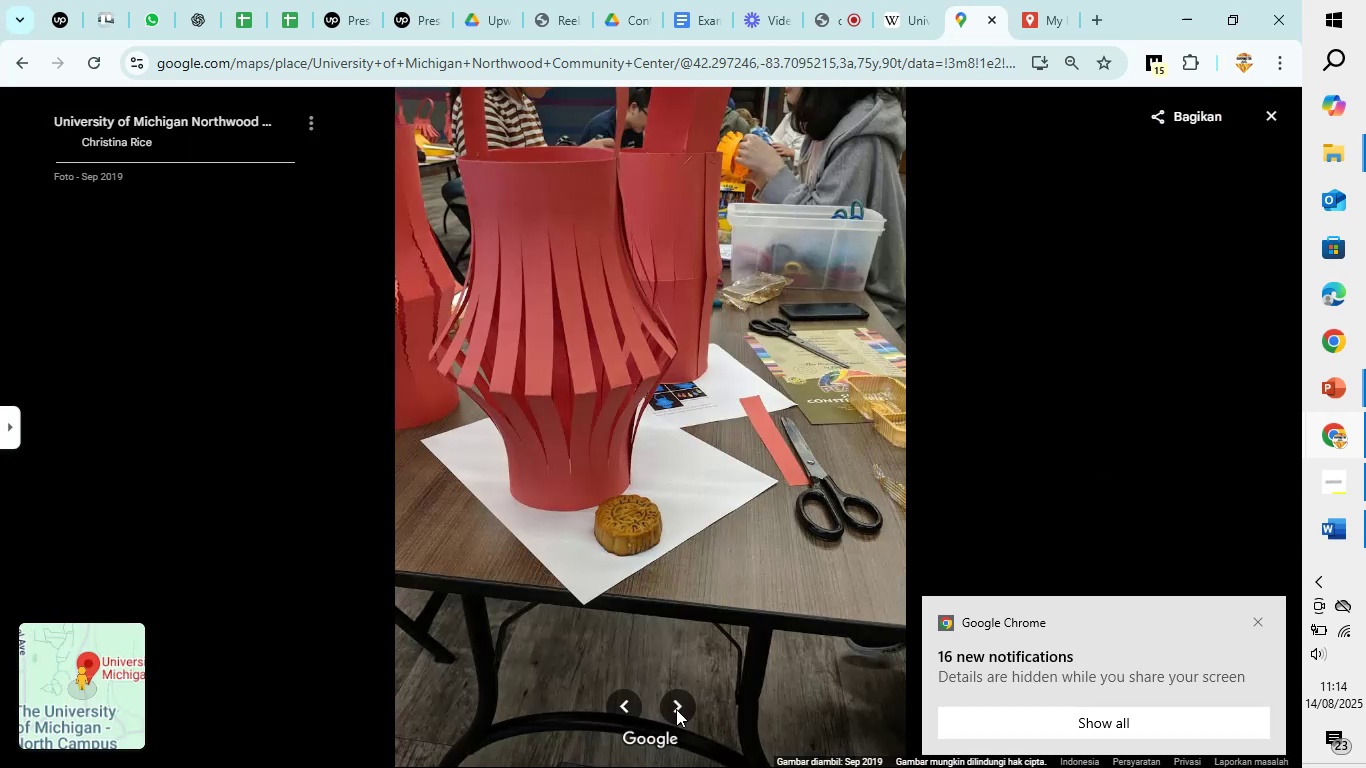 
left_click([676, 709])
 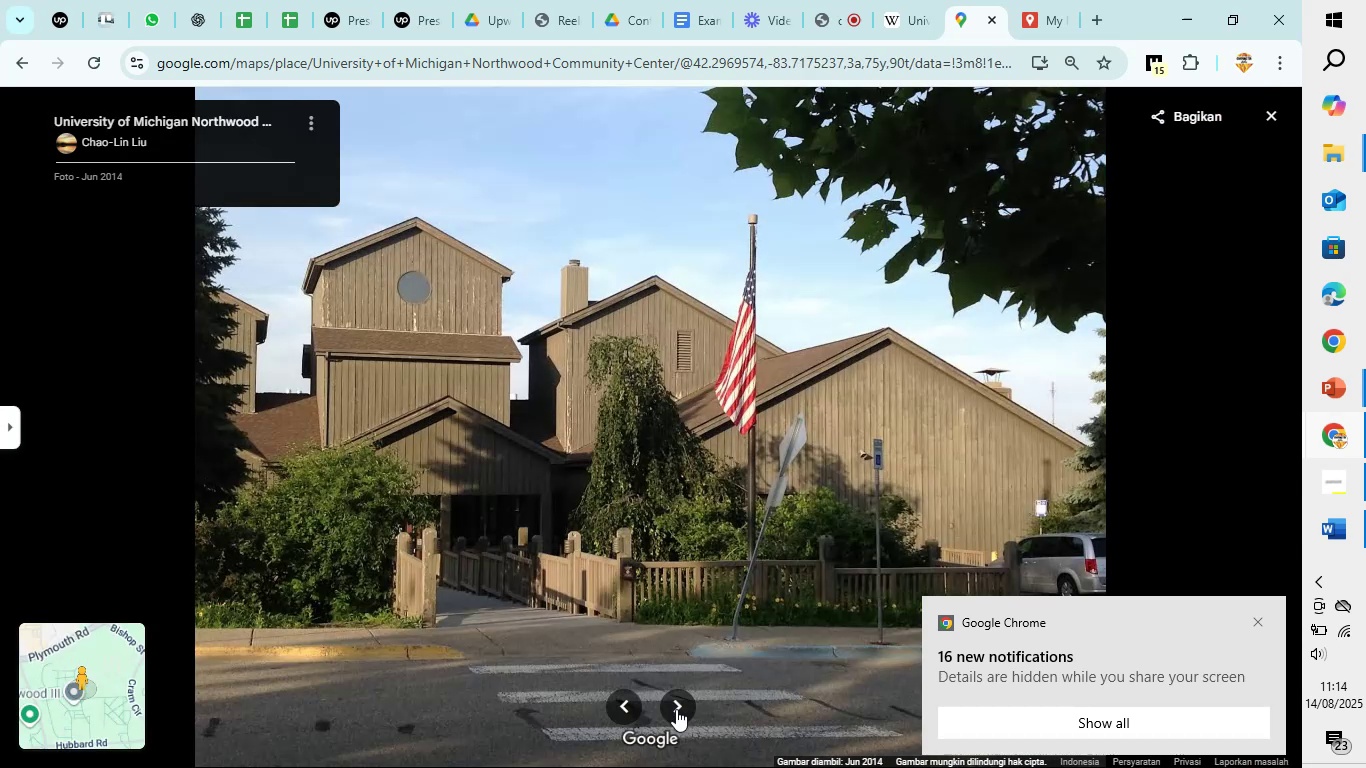 
left_click([676, 709])
 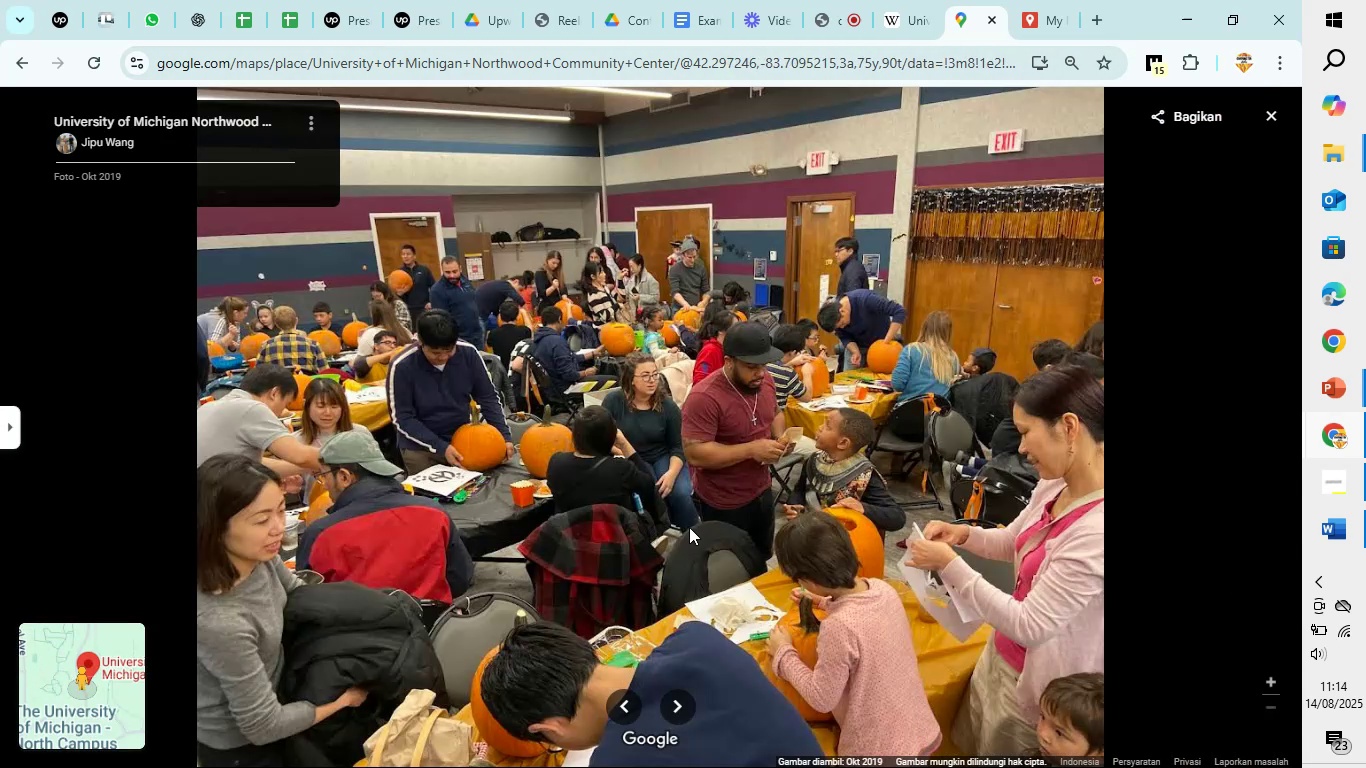 
left_click([680, 695])
 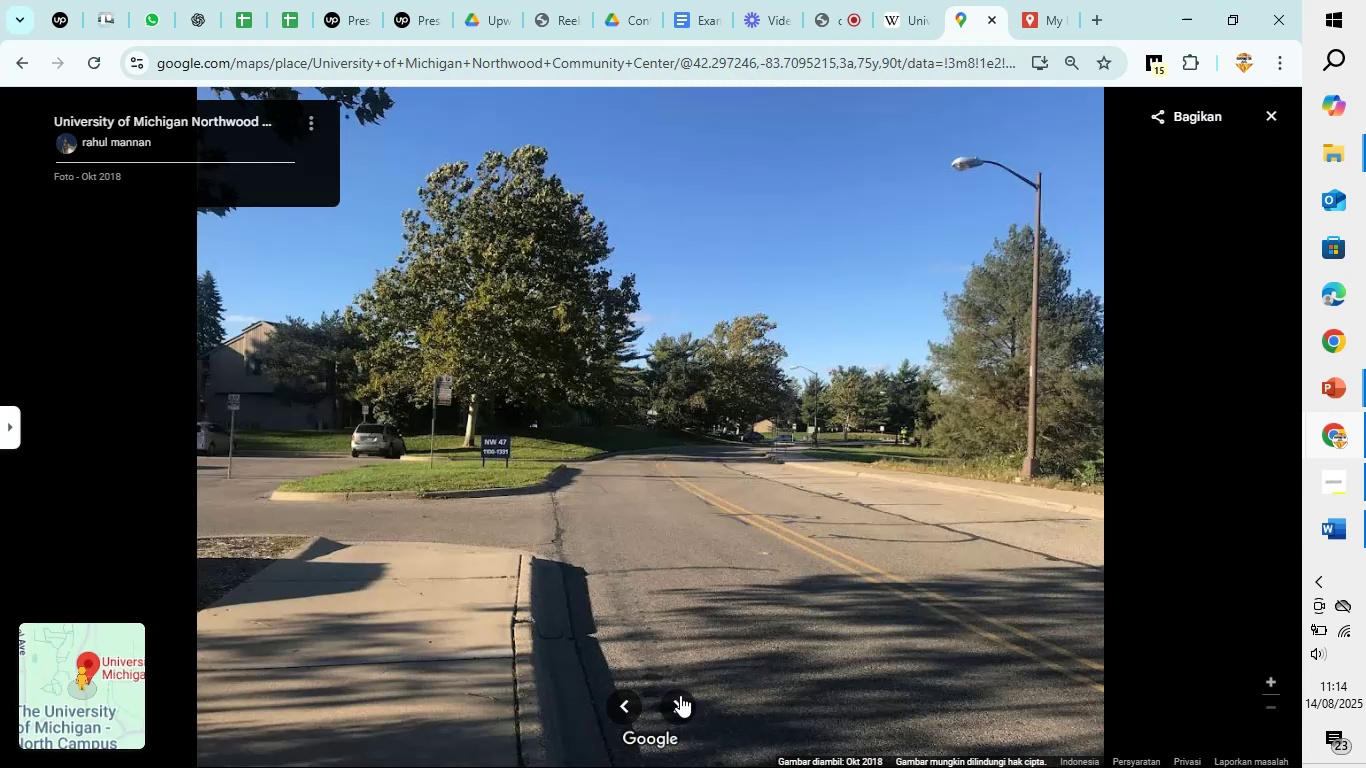 
left_click([680, 695])
 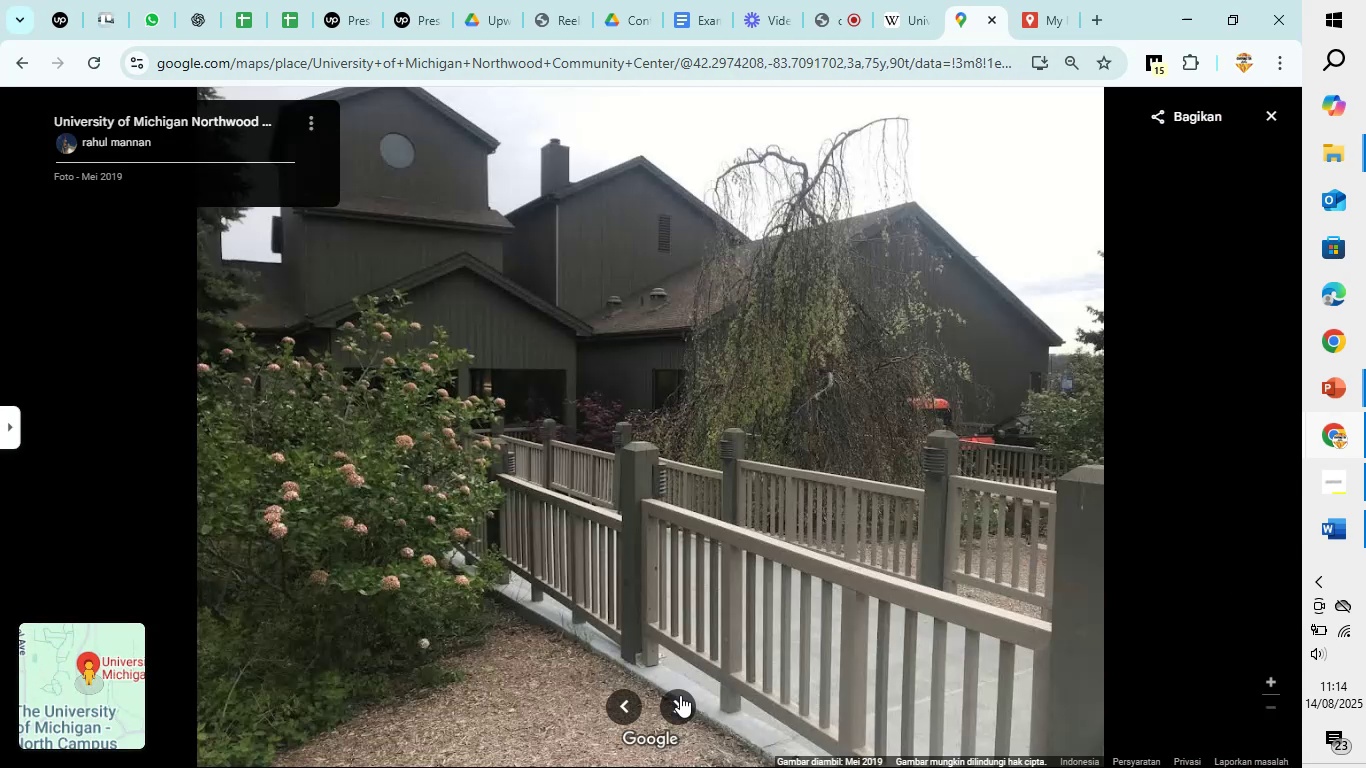 
left_click([680, 695])
 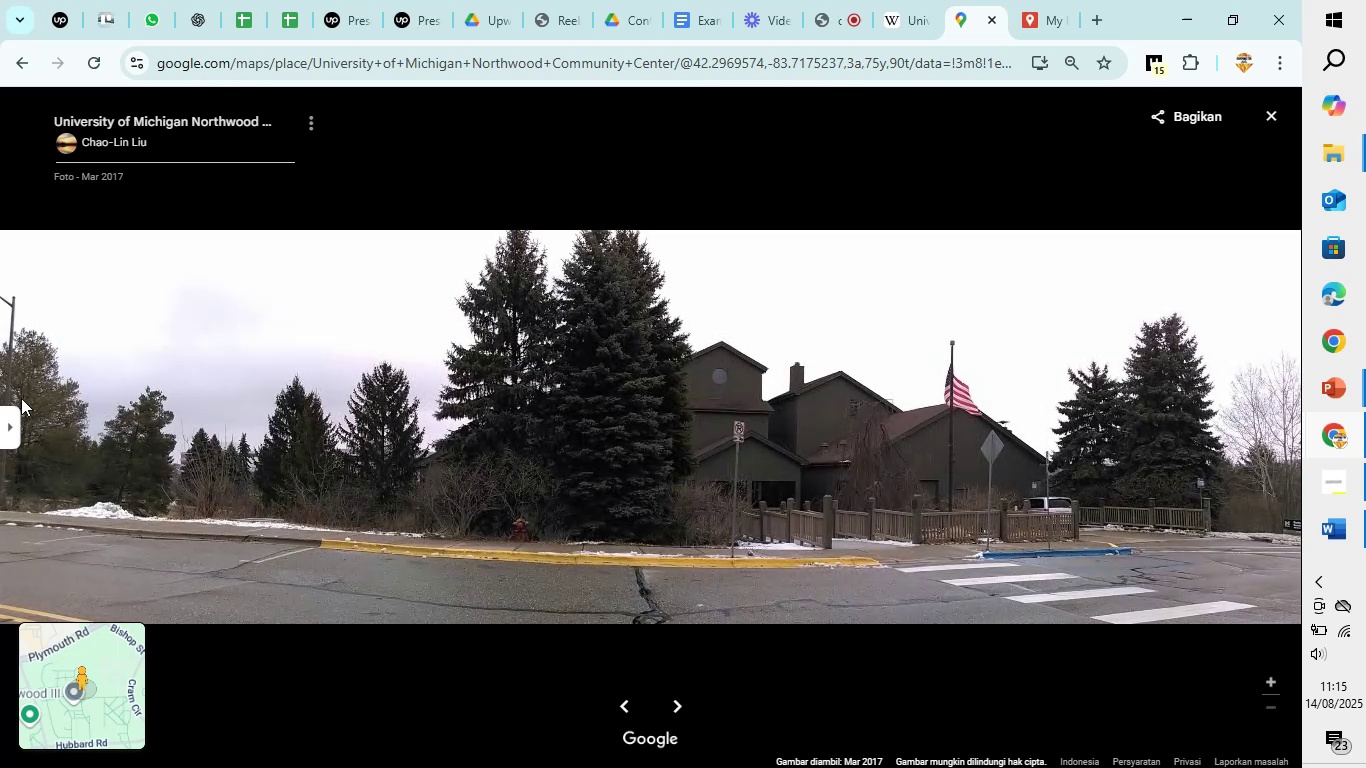 
left_click([16, 415])
 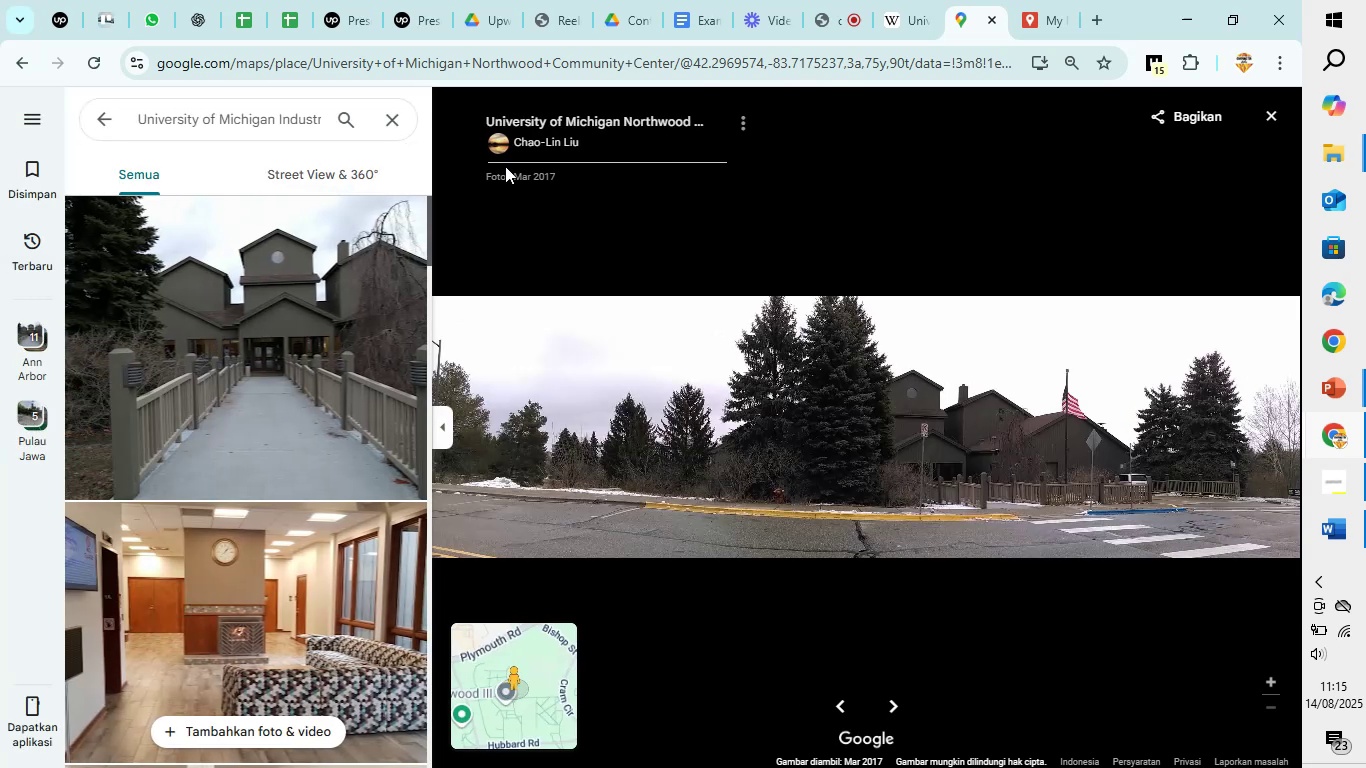 
left_click([1274, 107])
 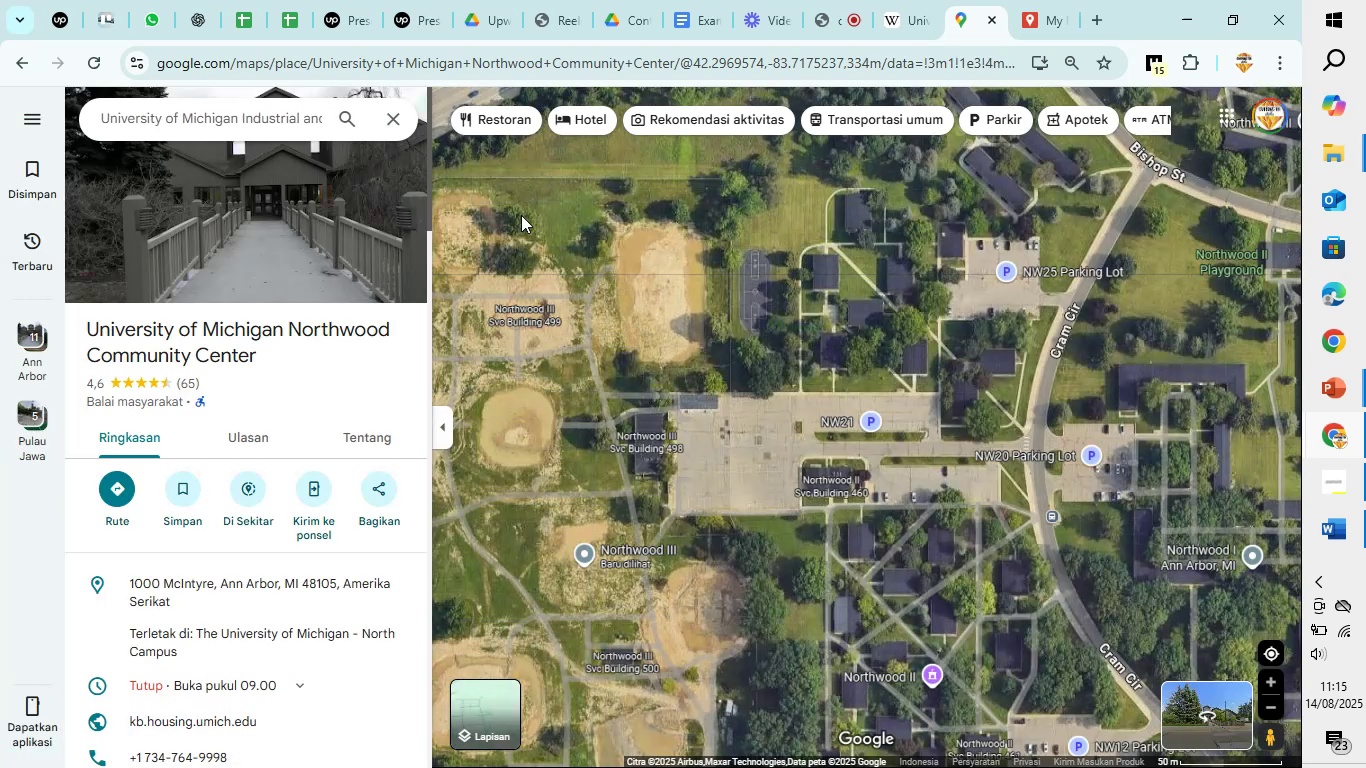 
scroll: coordinate [566, 302], scroll_direction: down, amount: 9.0
 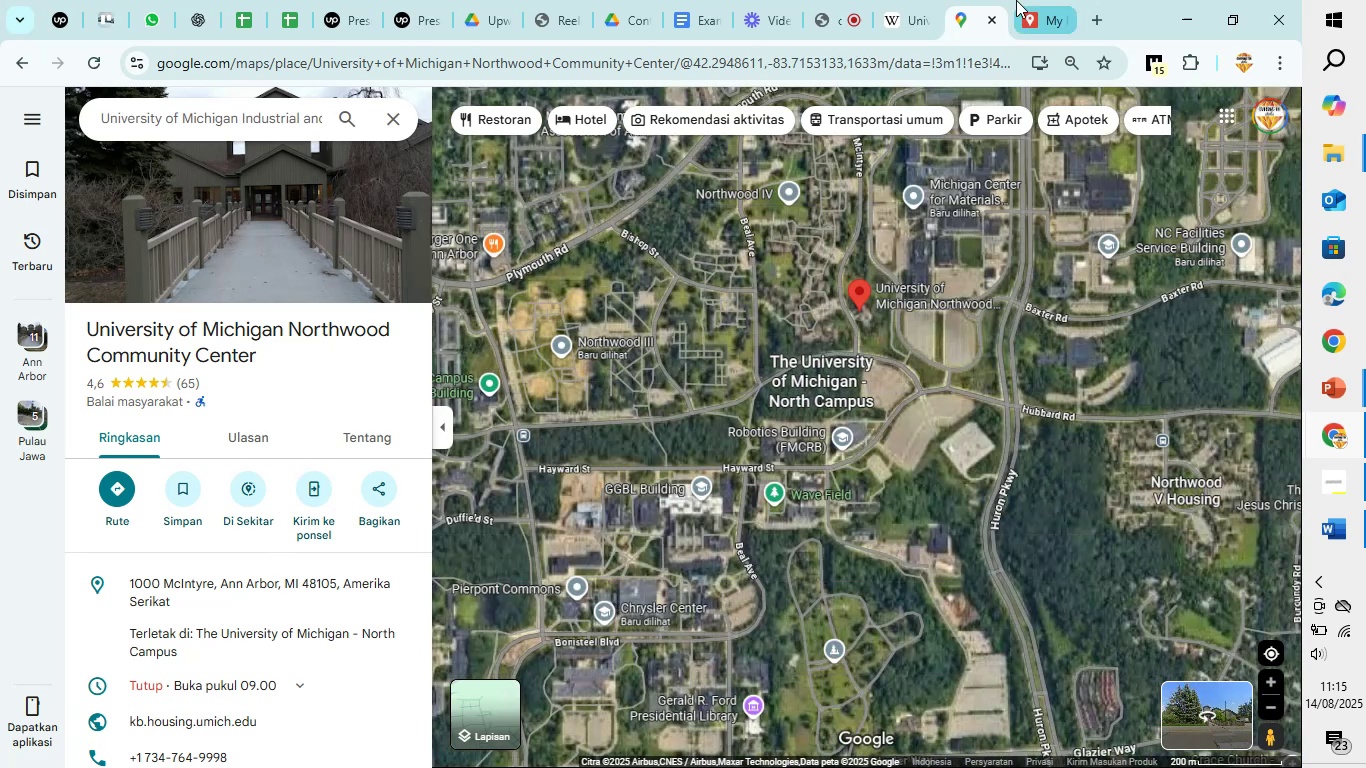 
left_click([1028, 0])
 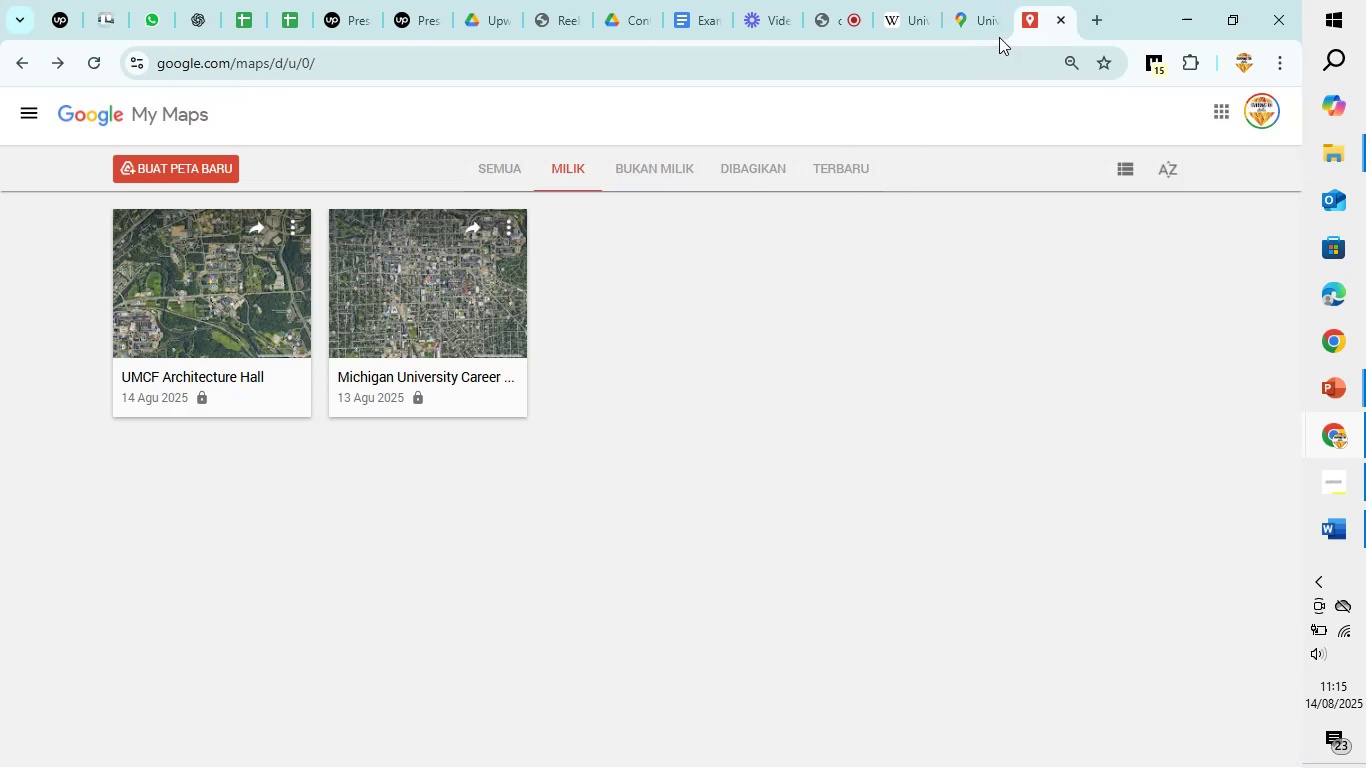 
left_click([976, 0])
 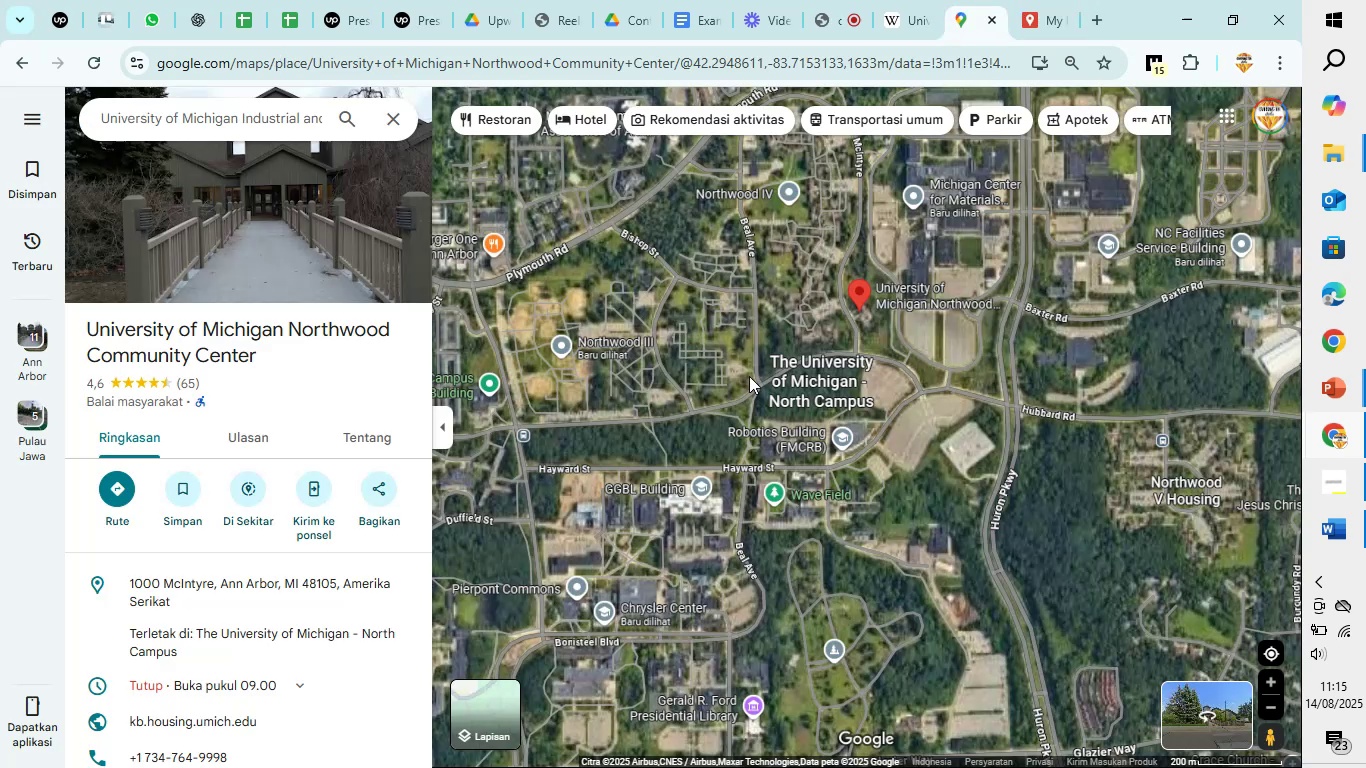 
left_click_drag(start_coordinate=[641, 339], to_coordinate=[947, 217])
 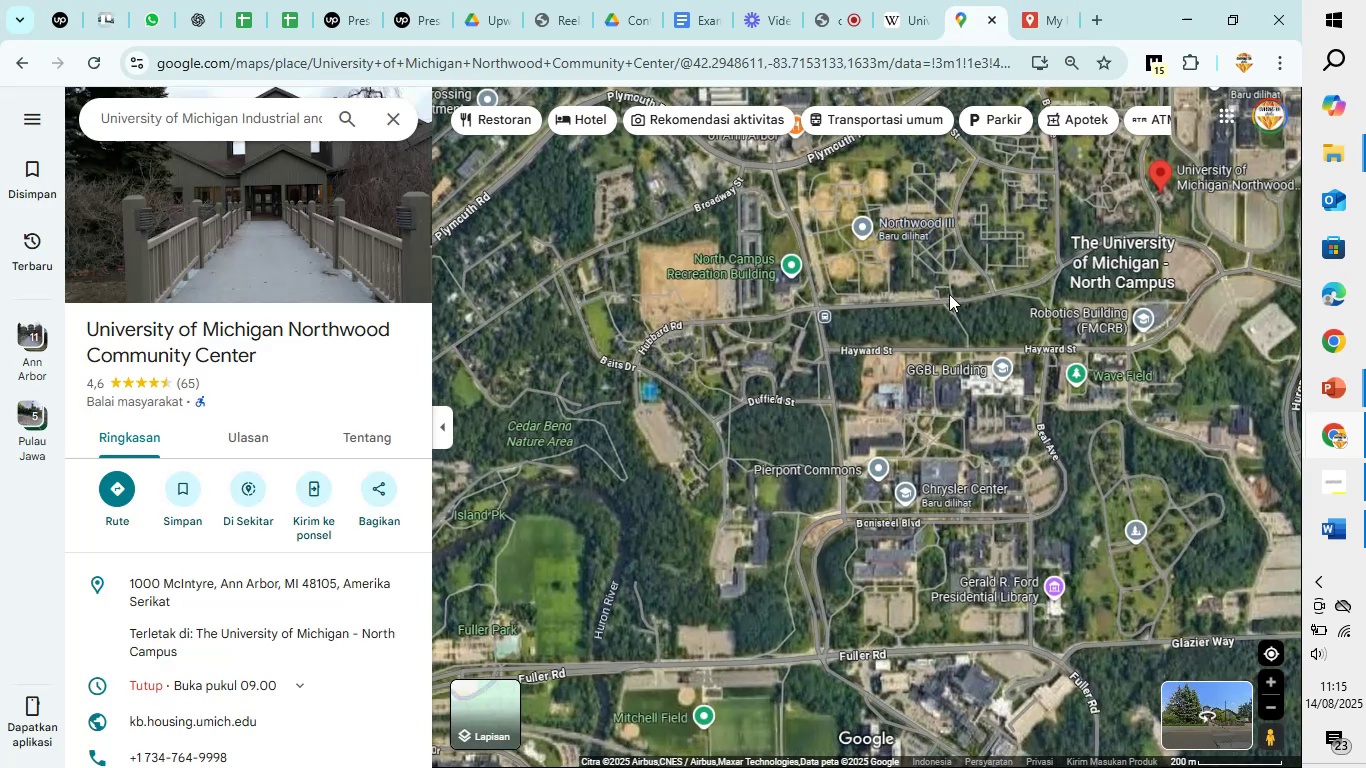 
scroll: coordinate [955, 295], scroll_direction: down, amount: 5.0
 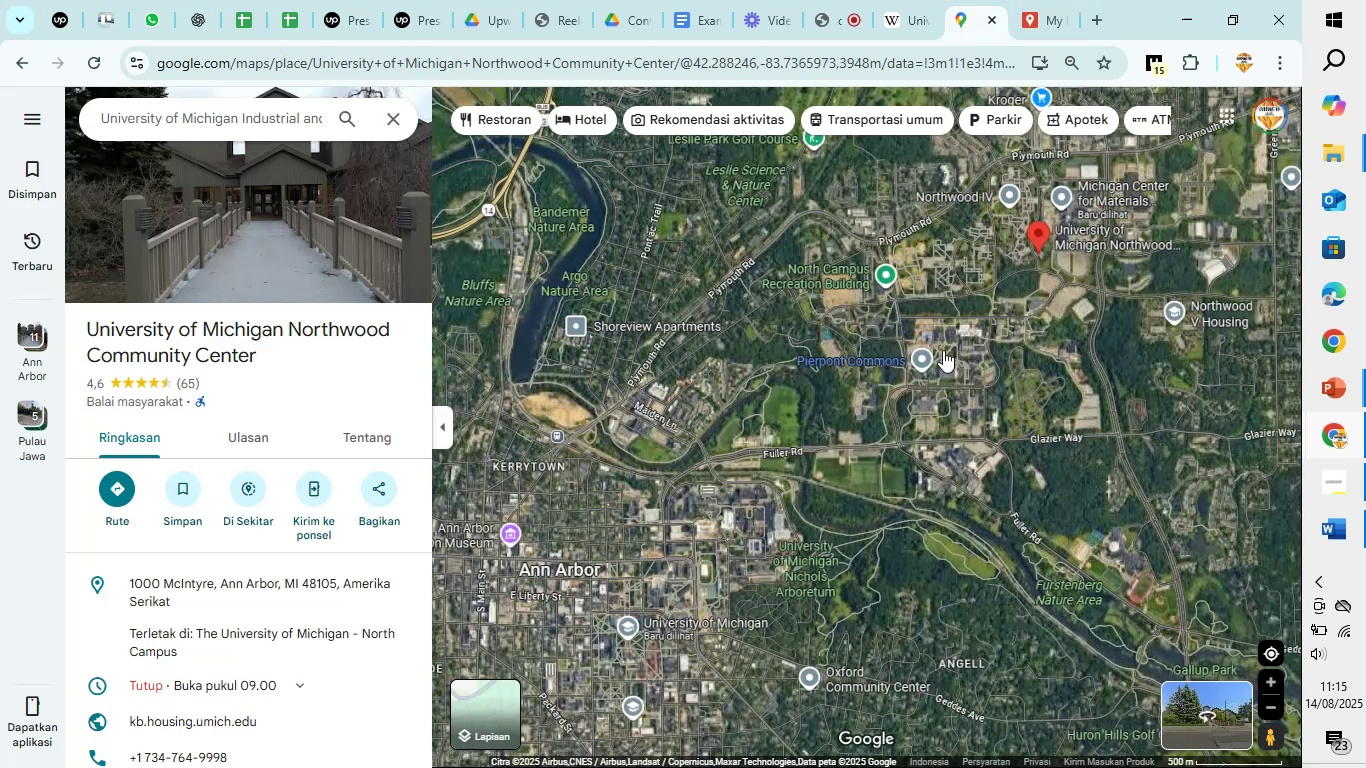 
scroll: coordinate [975, 351], scroll_direction: up, amount: 6.0
 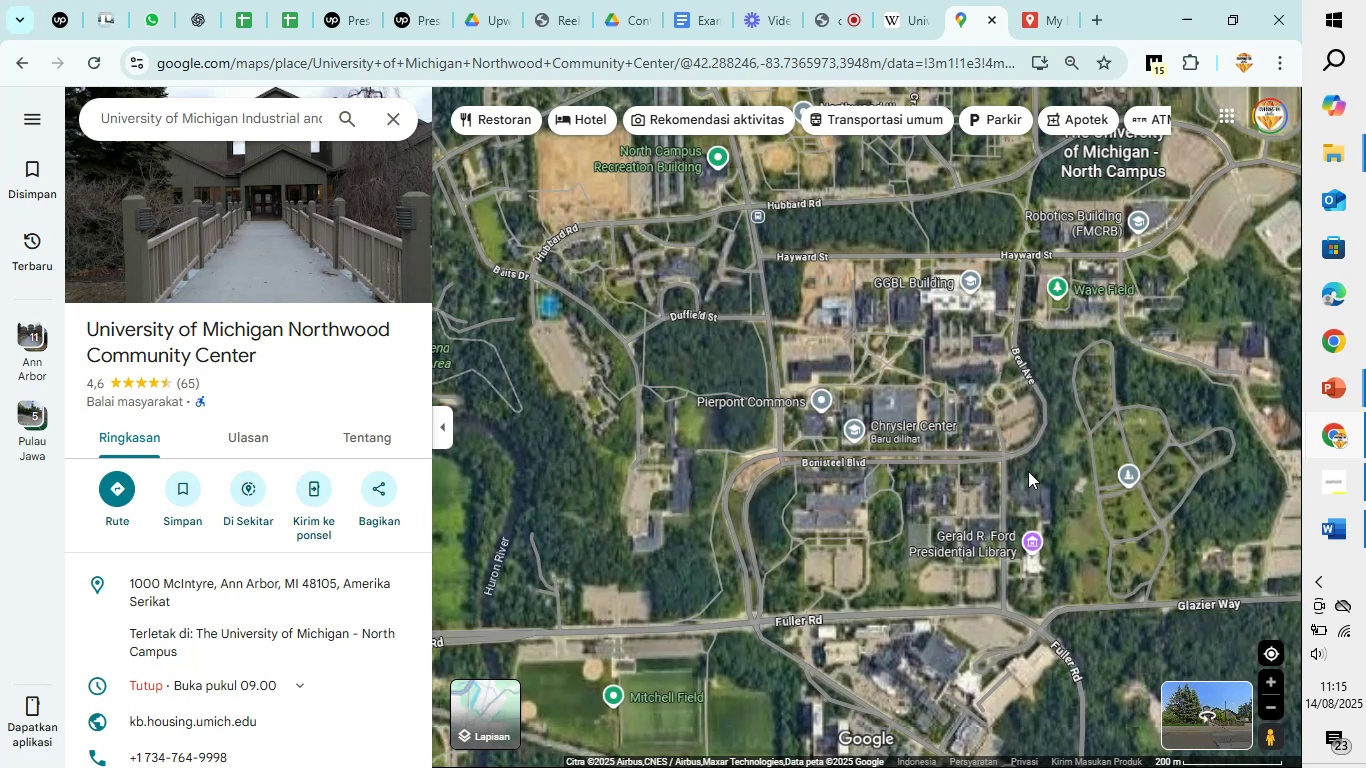 
left_click_drag(start_coordinate=[1039, 477], to_coordinate=[1006, 420])
 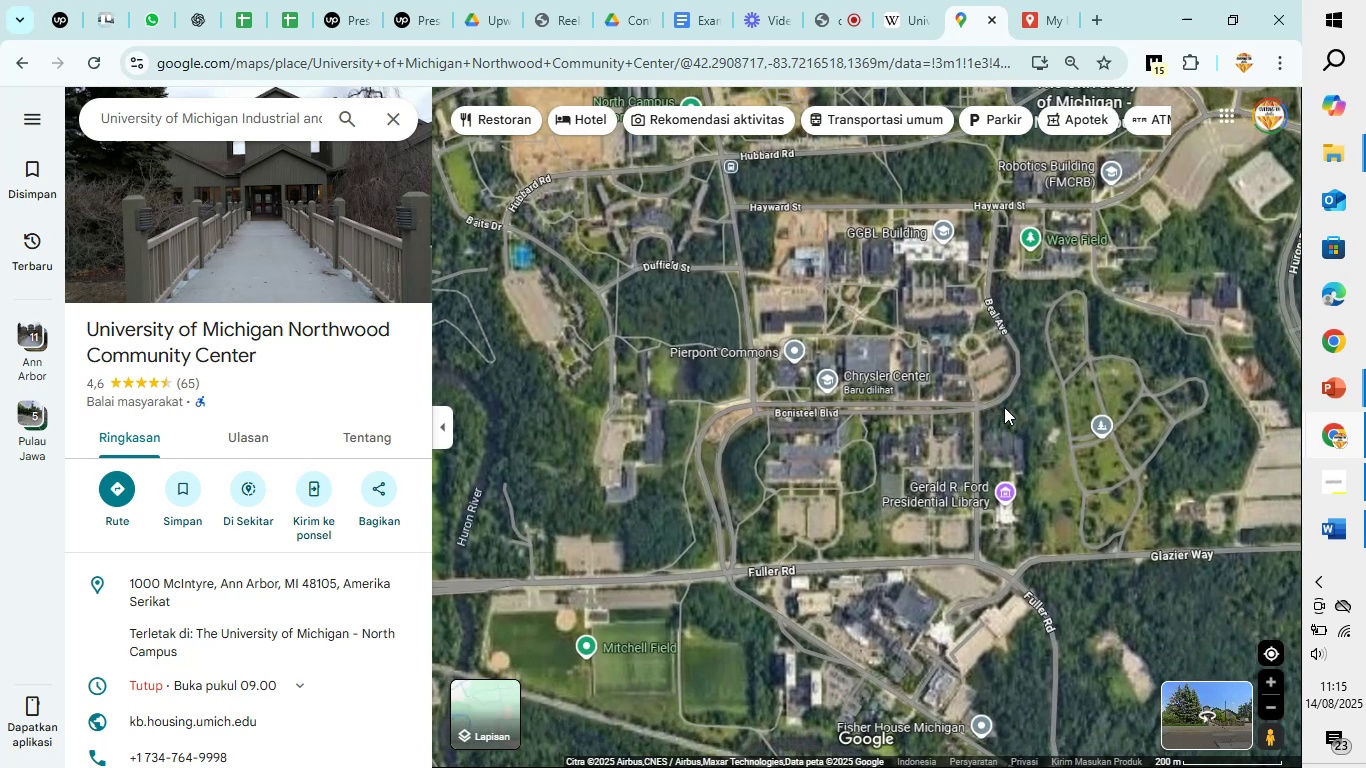 
scroll: coordinate [790, 345], scroll_direction: up, amount: 8.0
 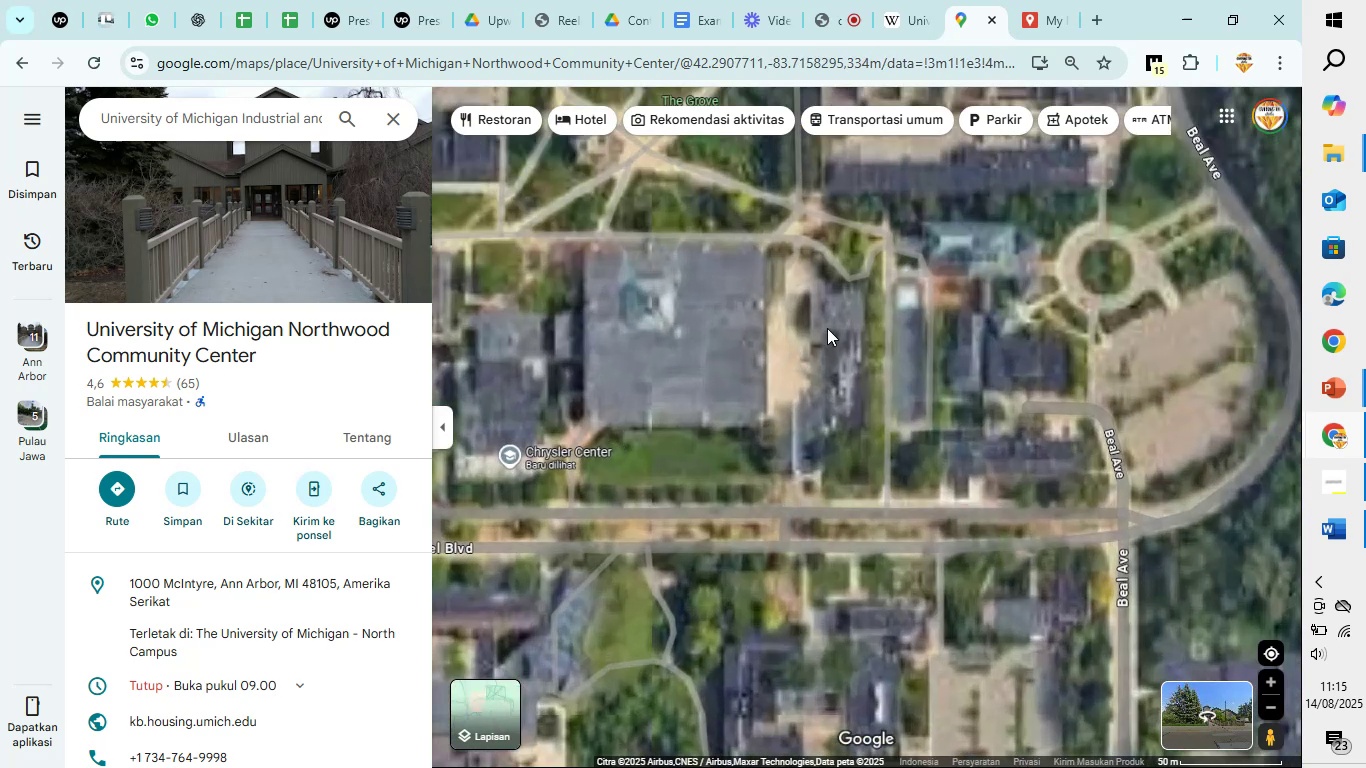 
mouse_move([895, 354])
 